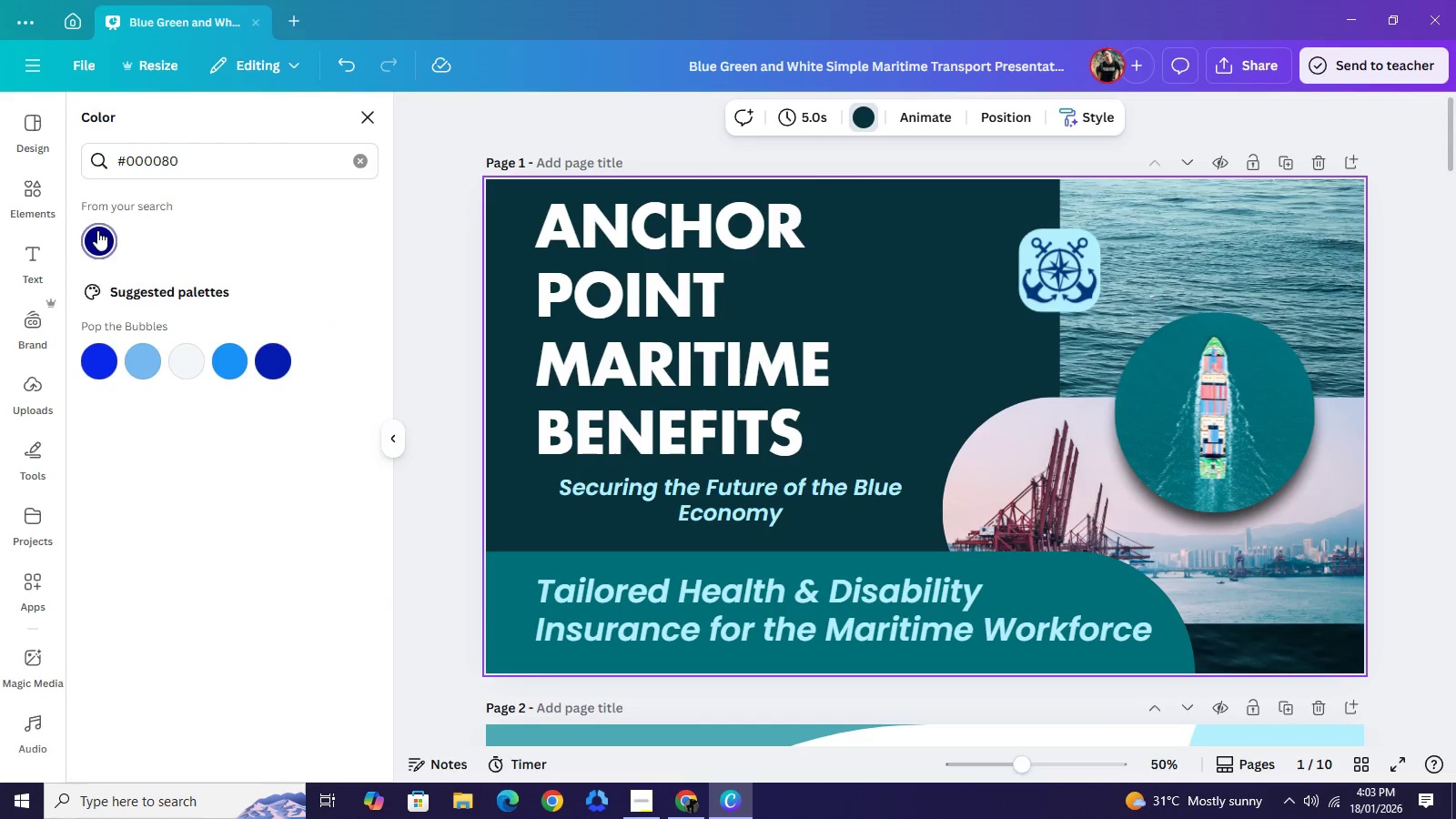 
left_click([97, 230])
 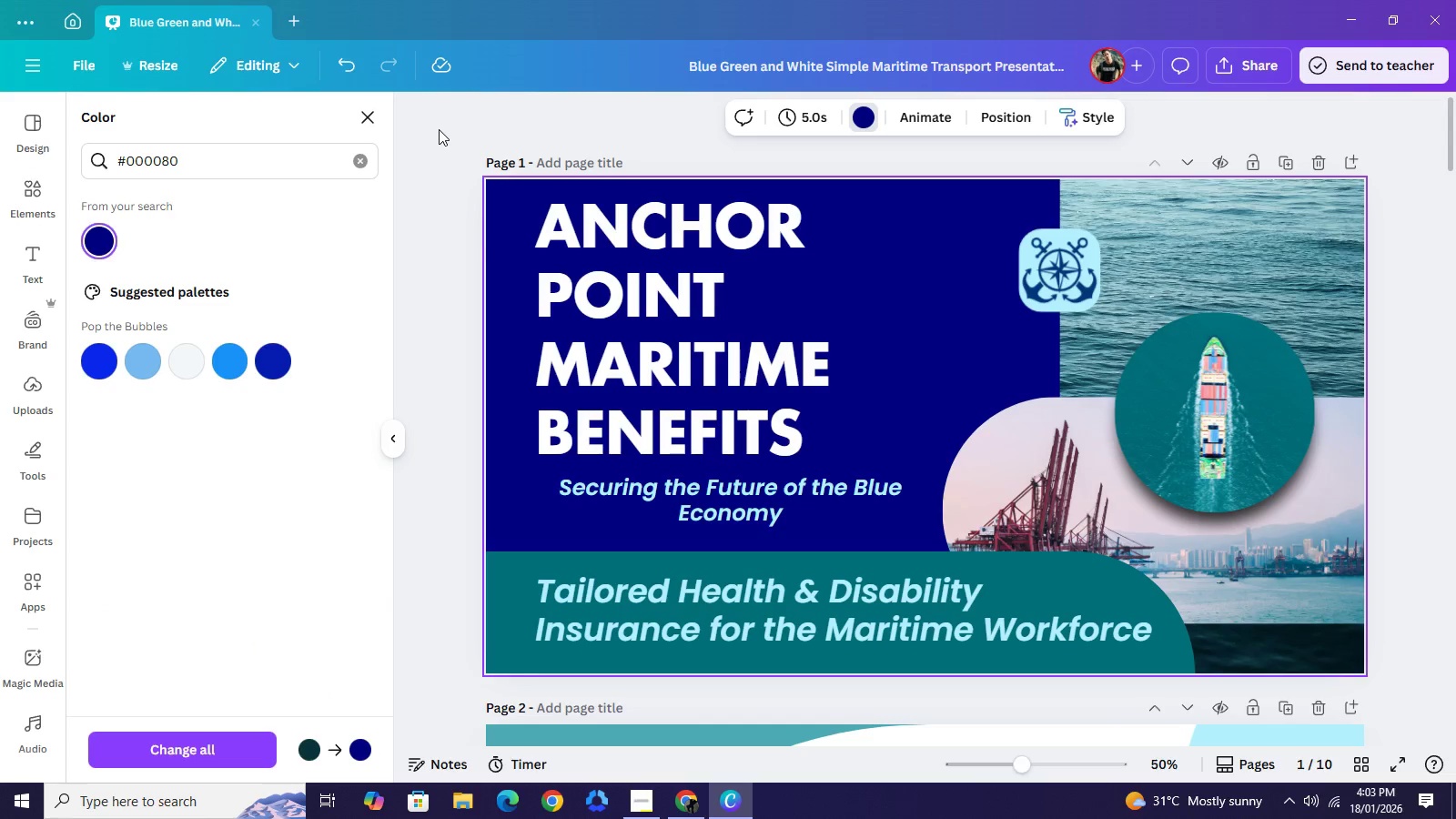 
wait(6.84)
 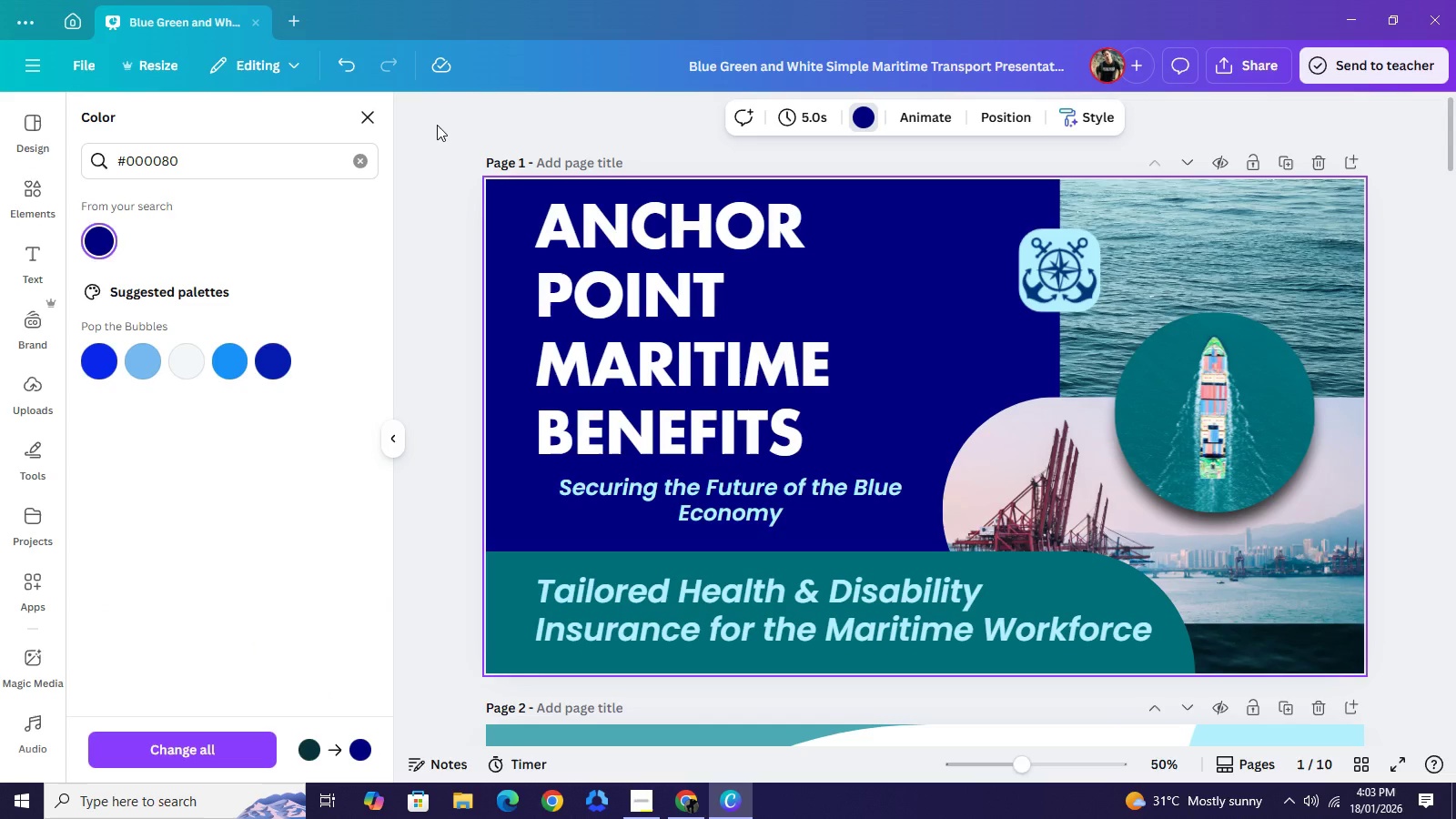 
left_click([693, 799])
 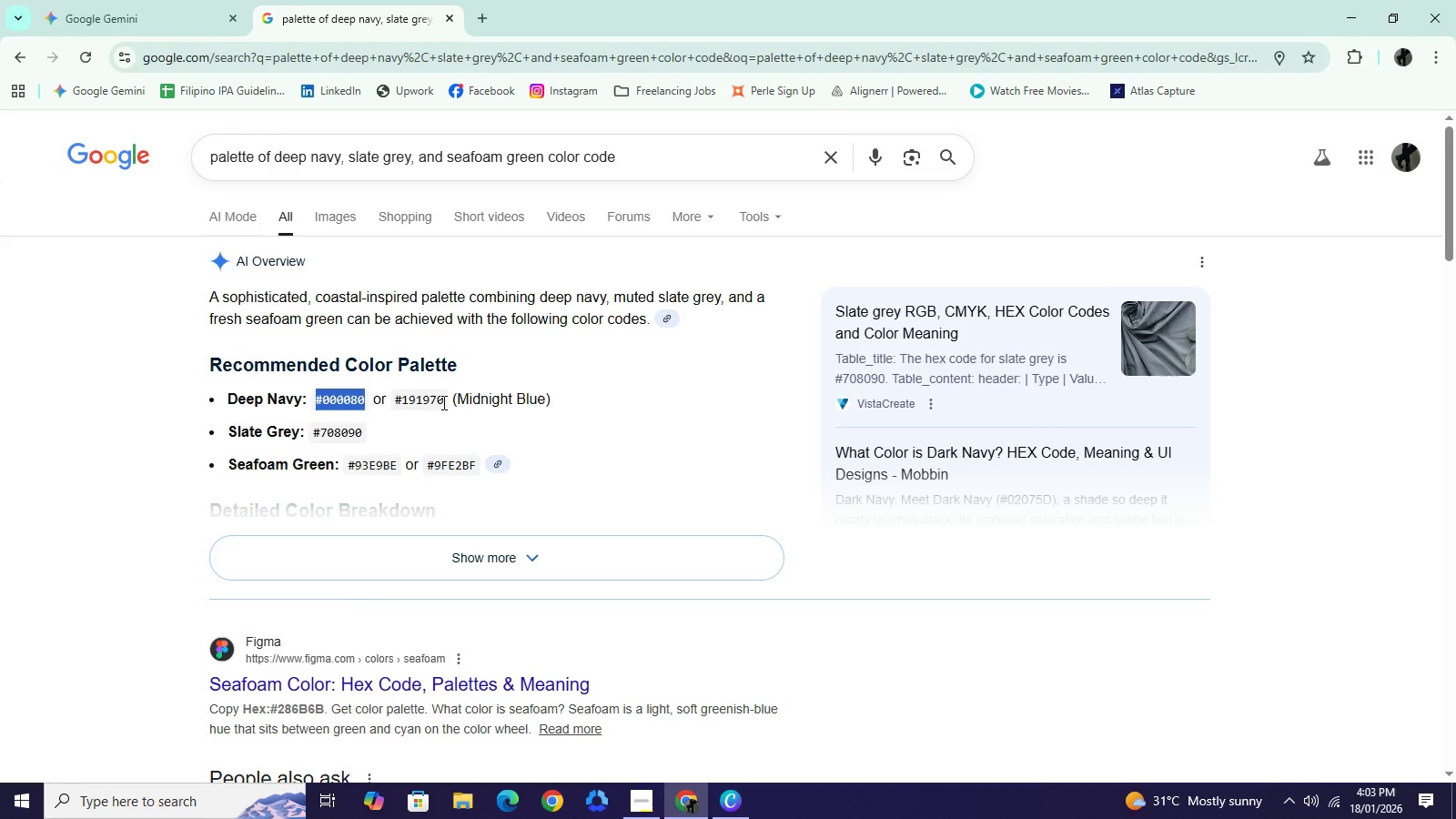 
left_click_drag(start_coordinate=[442, 400], to_coordinate=[393, 398])
 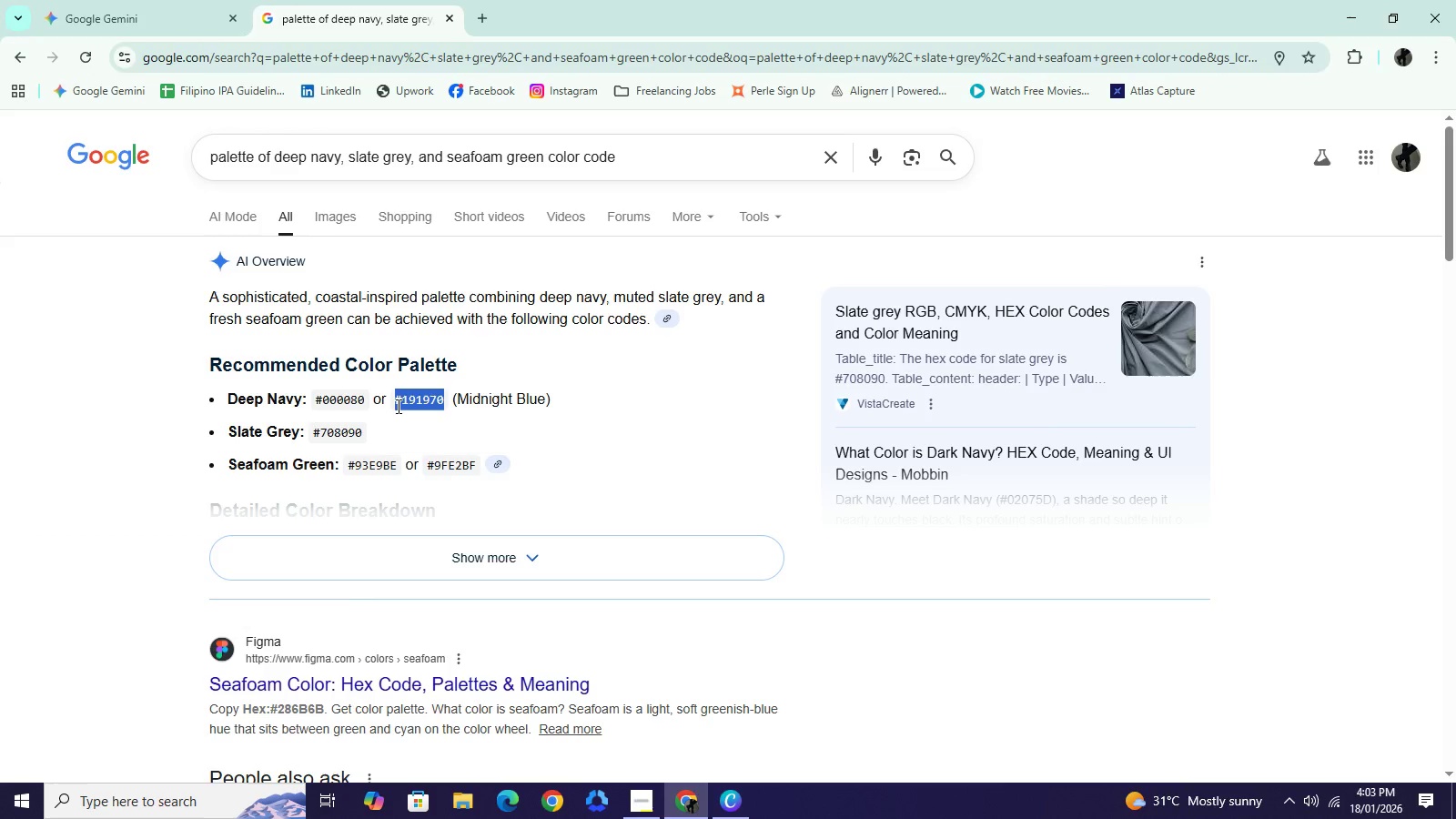 
key(Control+C)
 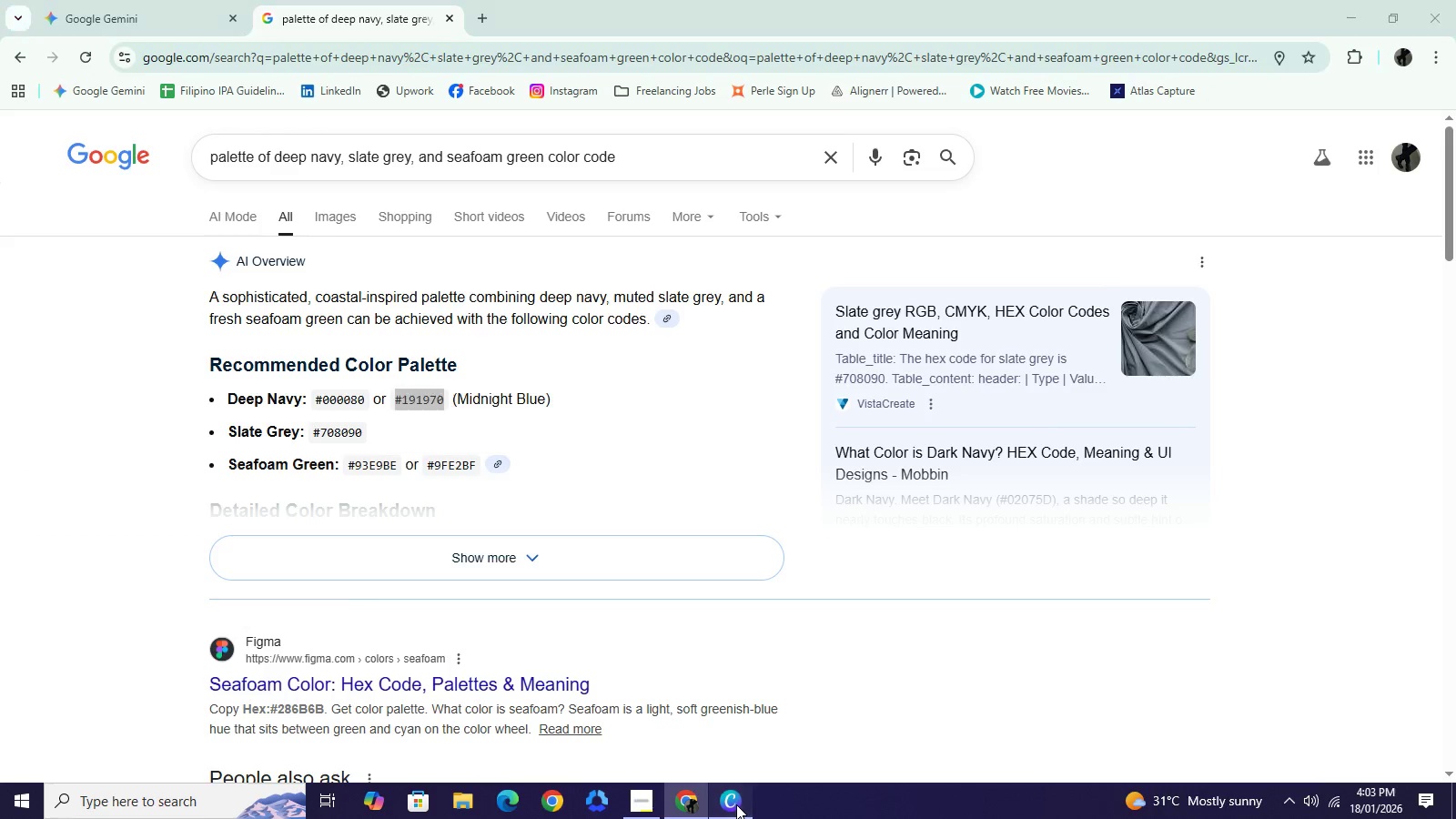 
left_click([736, 804])
 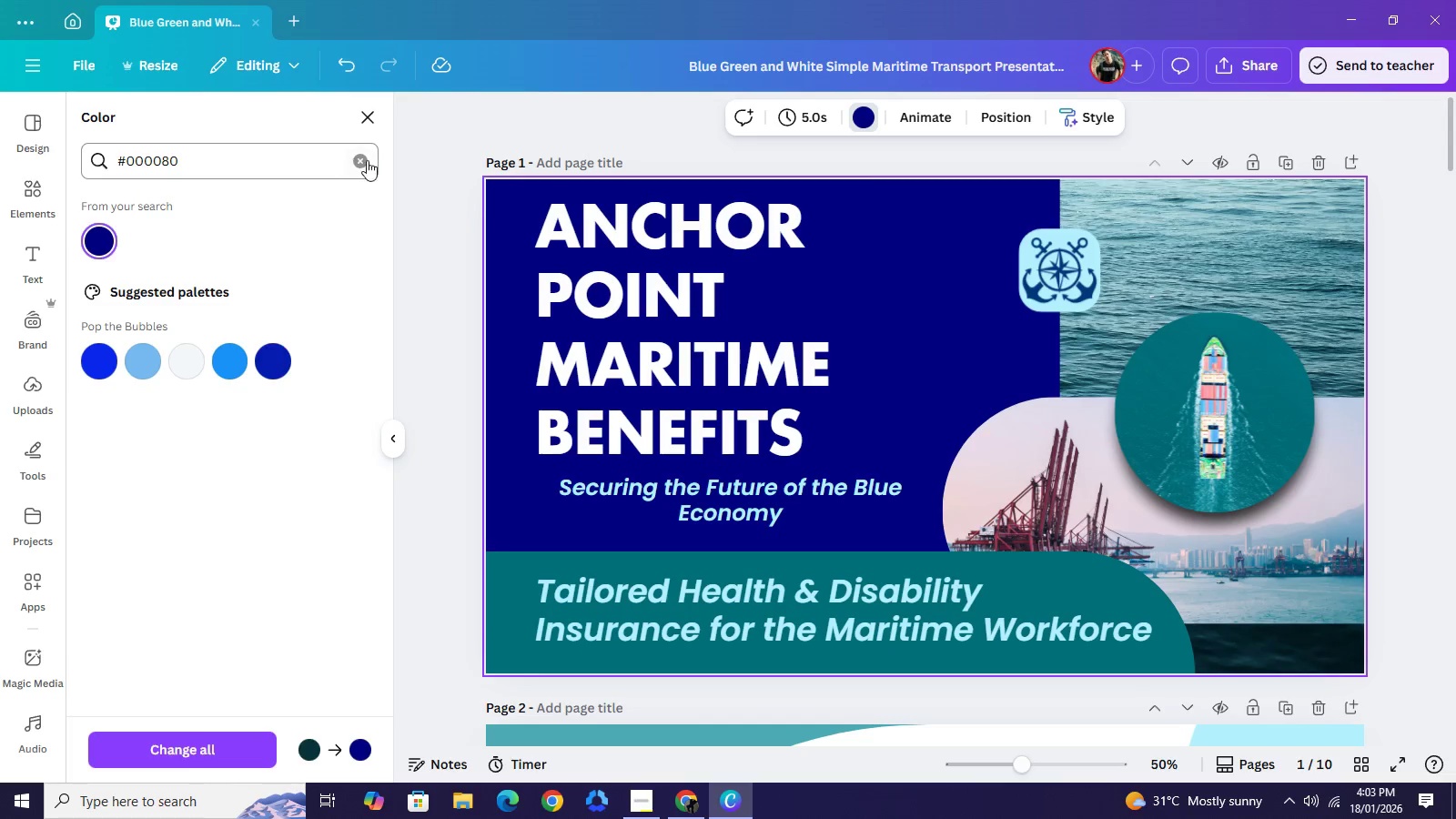 
left_click([371, 163])
 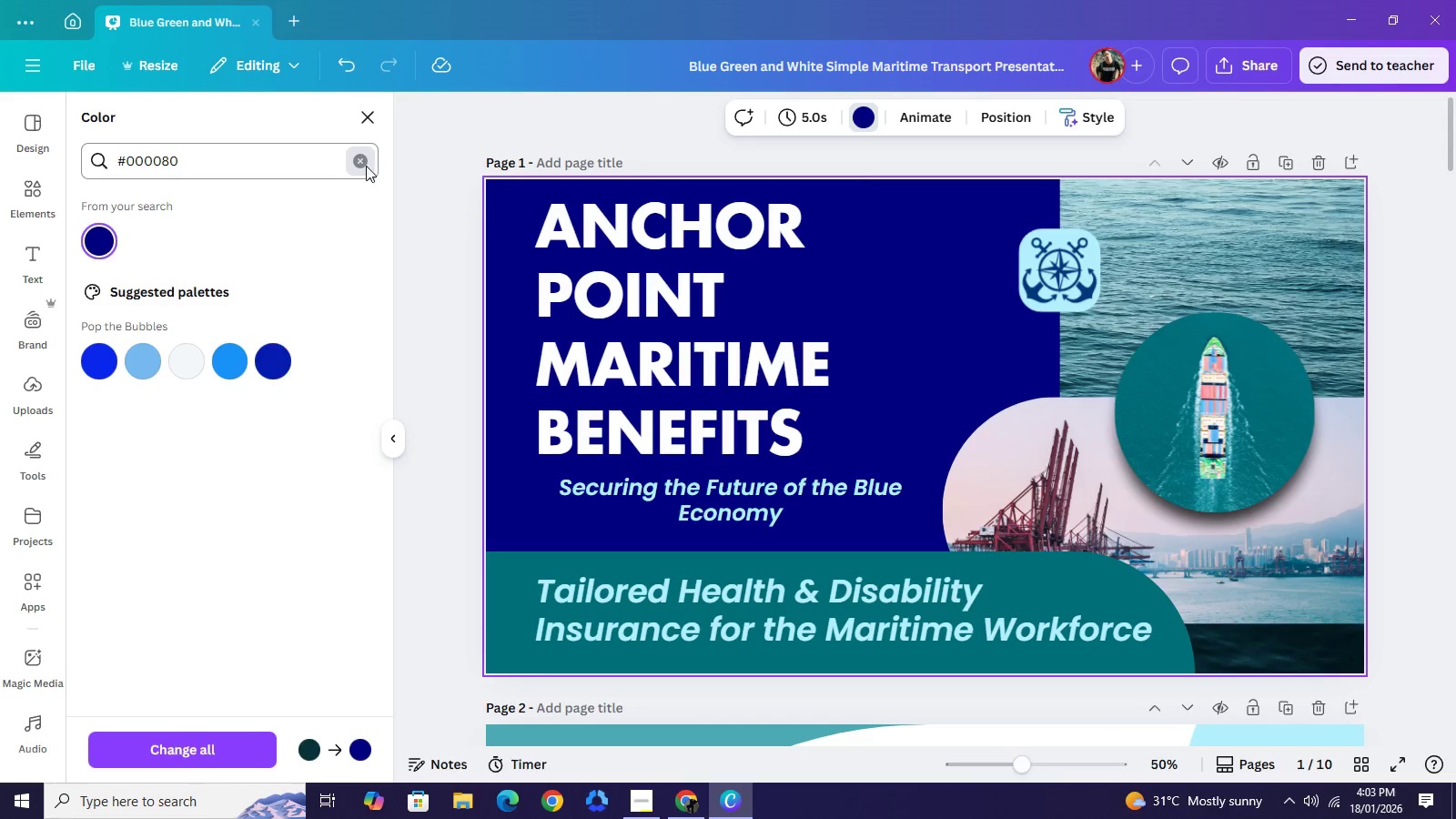 
hold_key(key=ControlLeft, duration=0.56)
 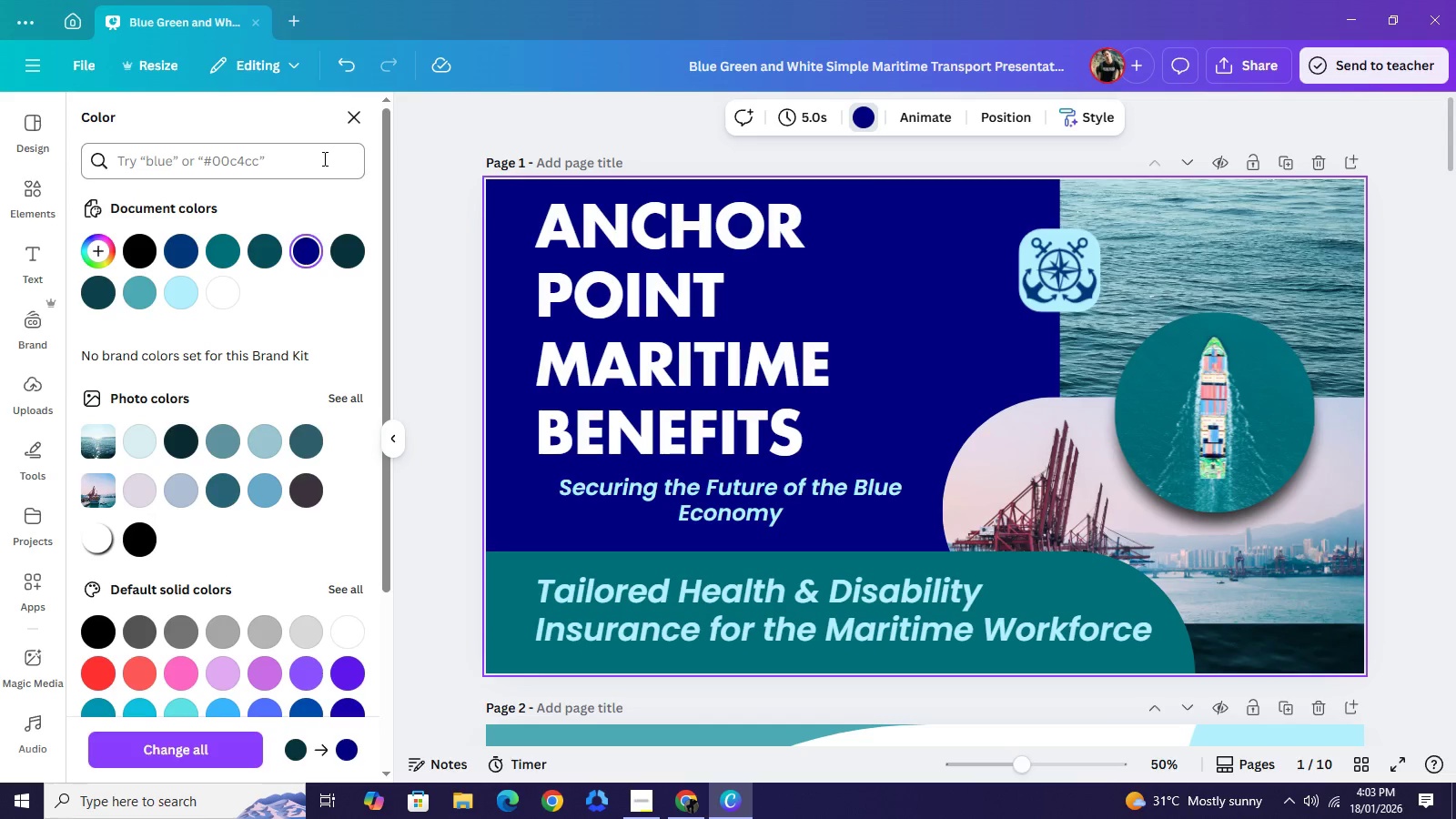 
key(Control+ControlLeft)
 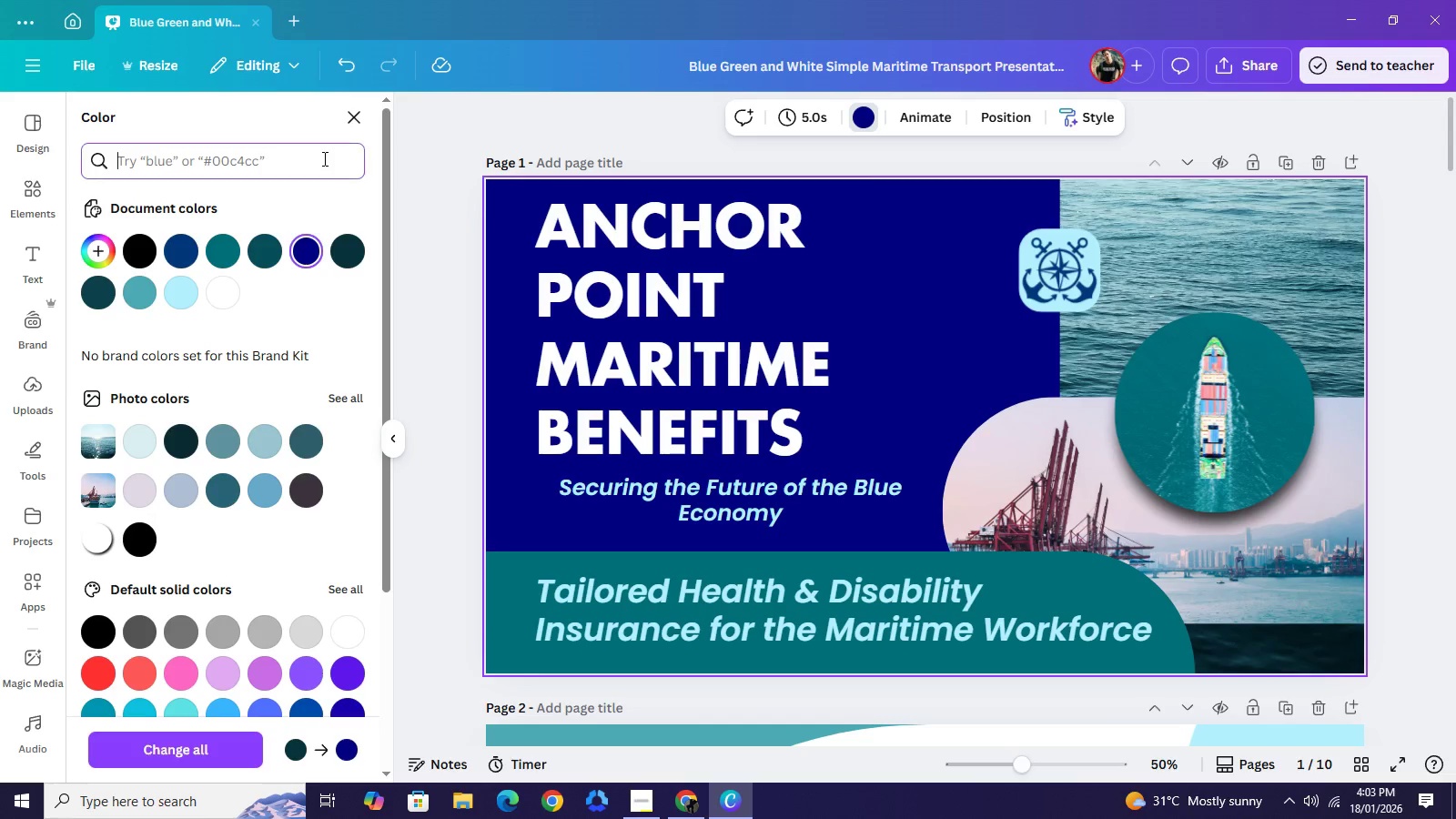 
left_click([323, 158])
 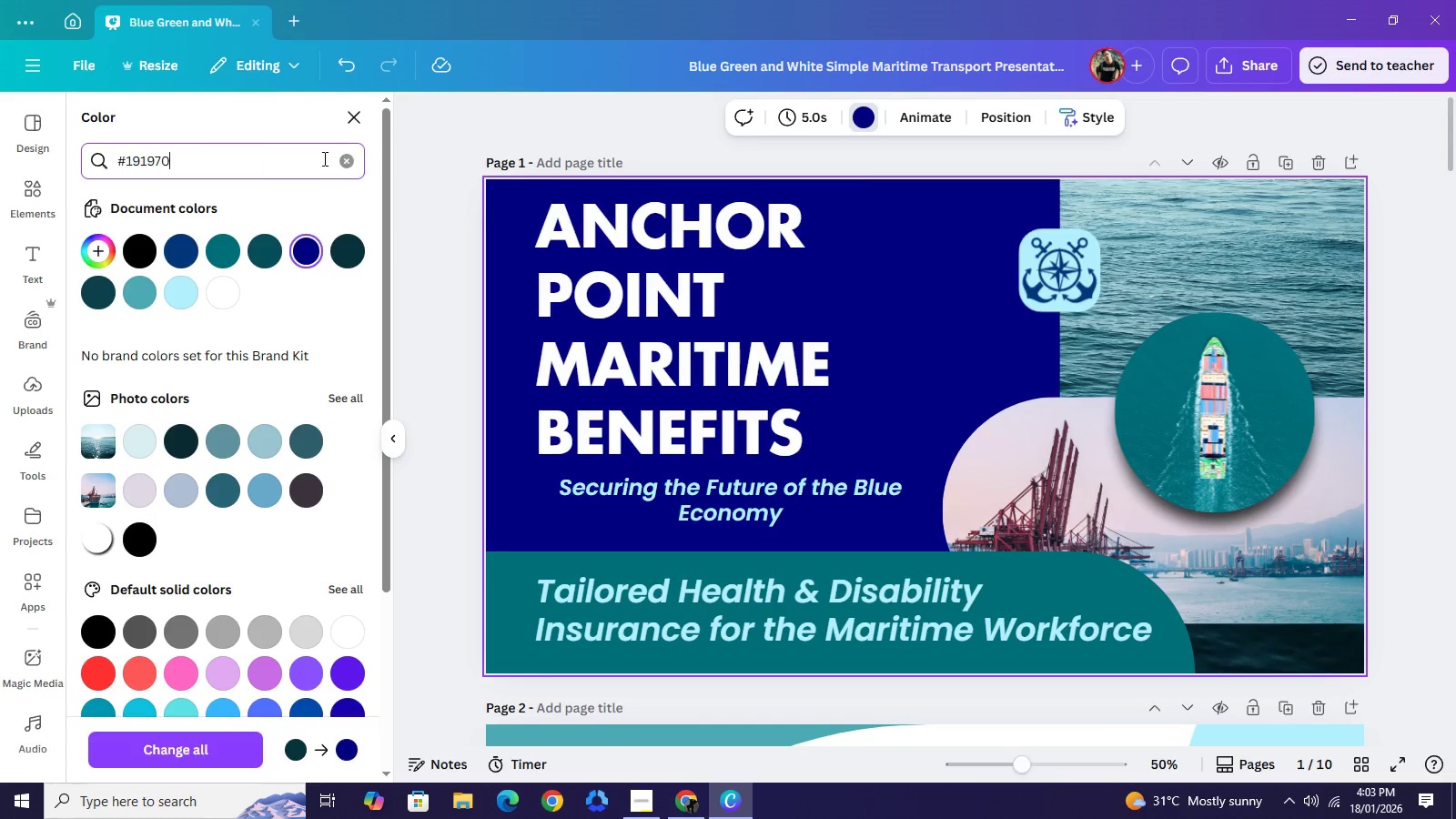 
key(Control+ControlLeft)
 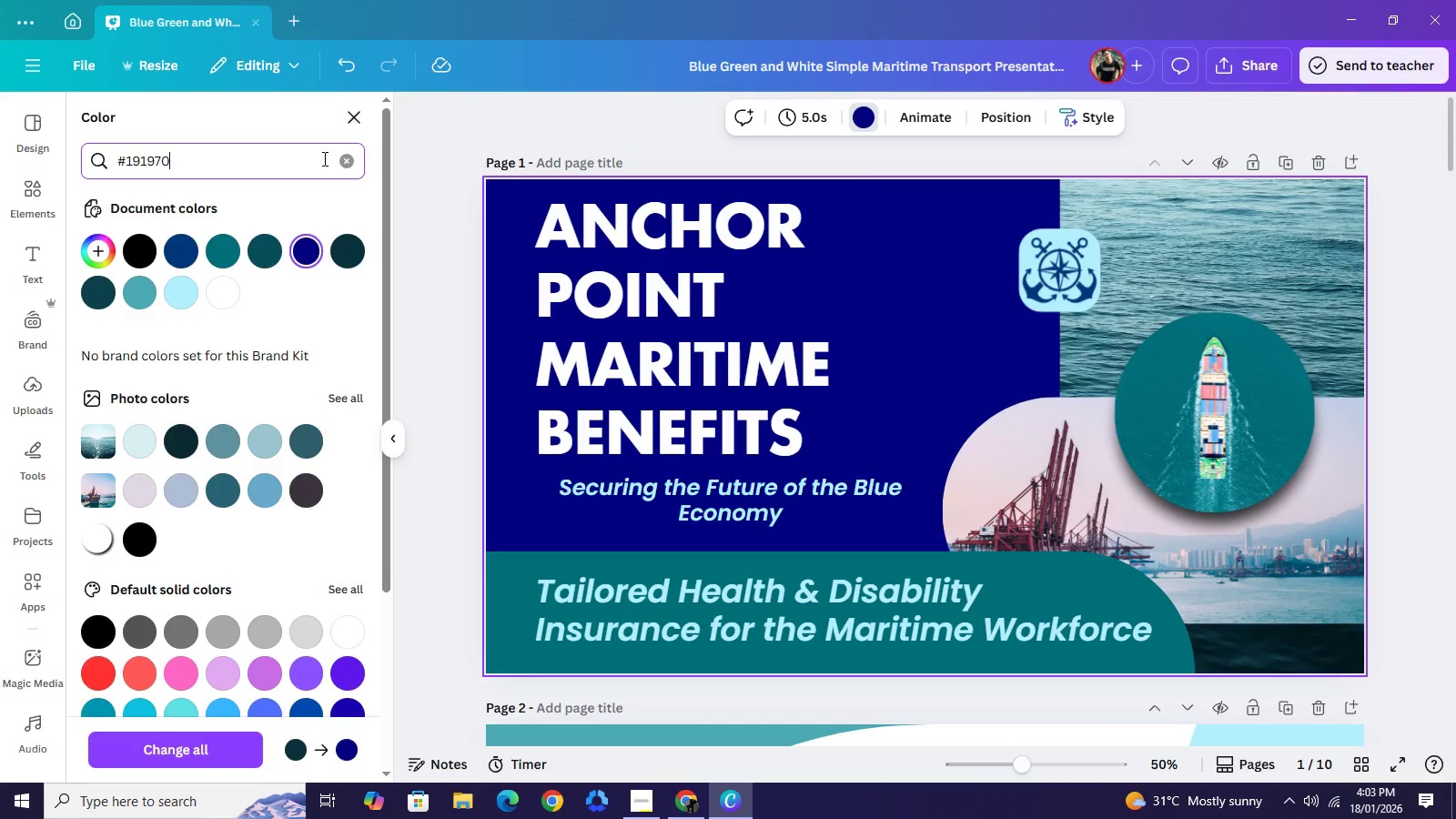 
key(Control+V)
 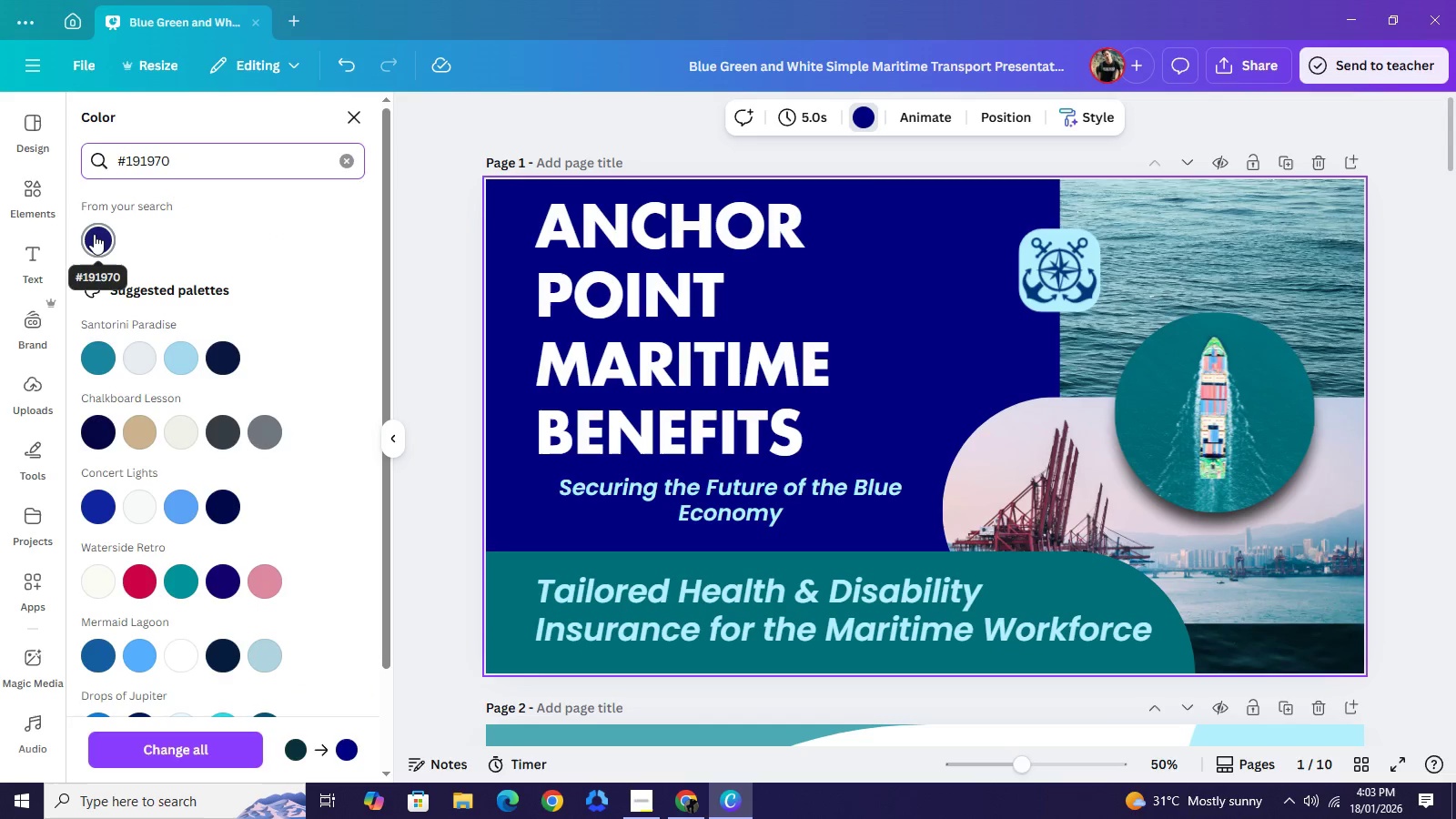 
left_click([94, 234])
 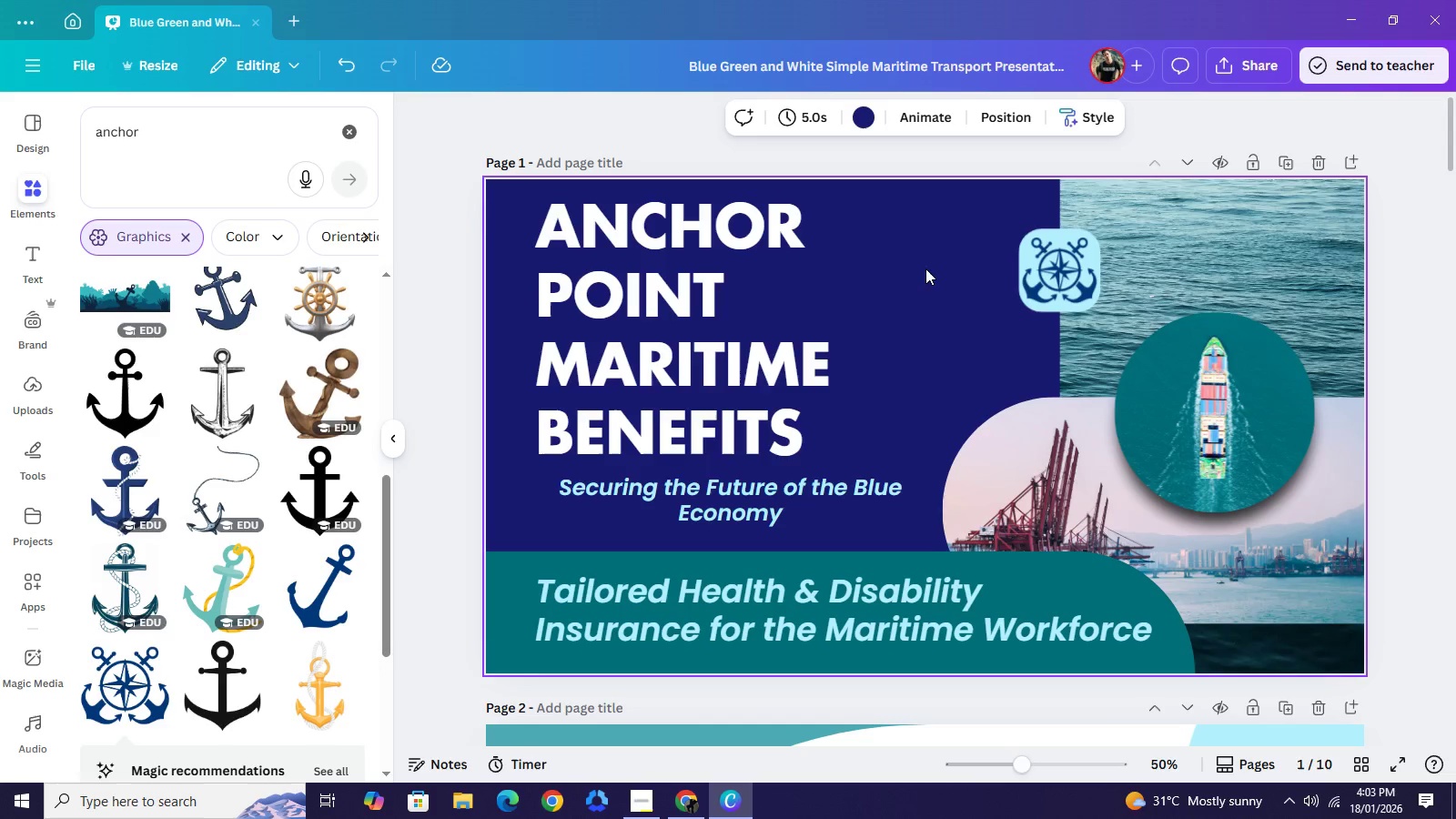 
double_click([970, 285])
 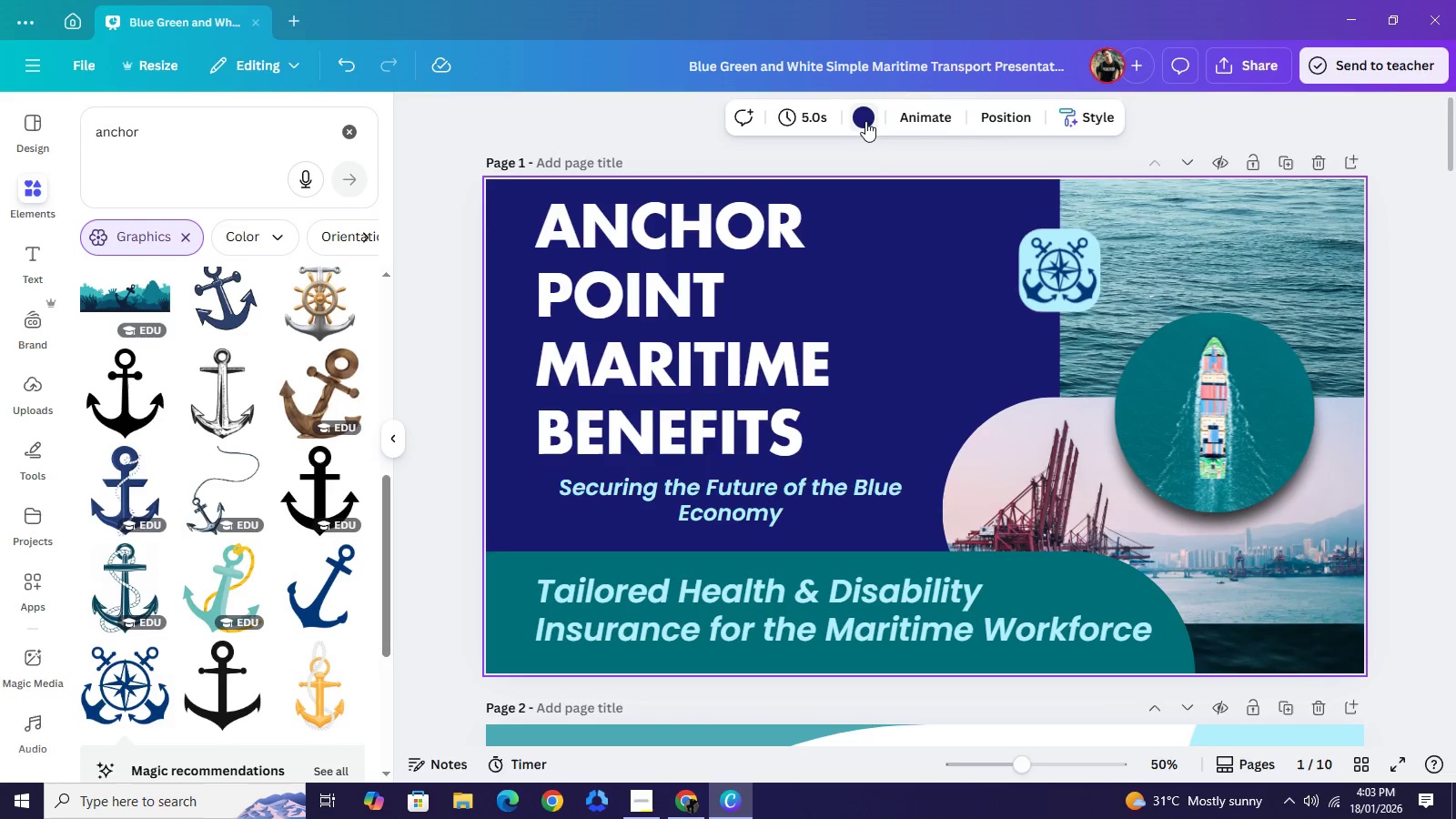 
left_click([865, 121])
 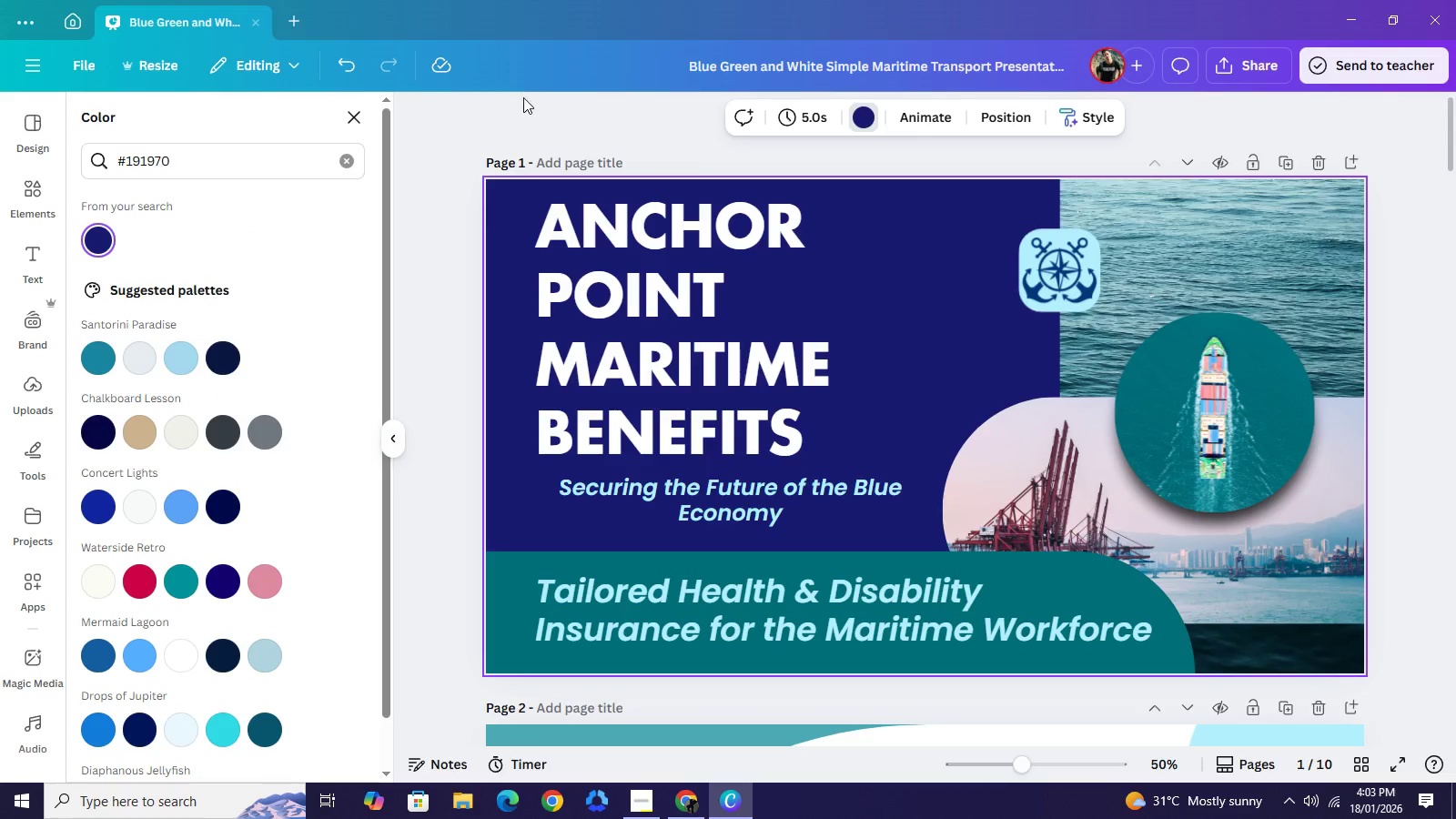 
left_click([540, 112])
 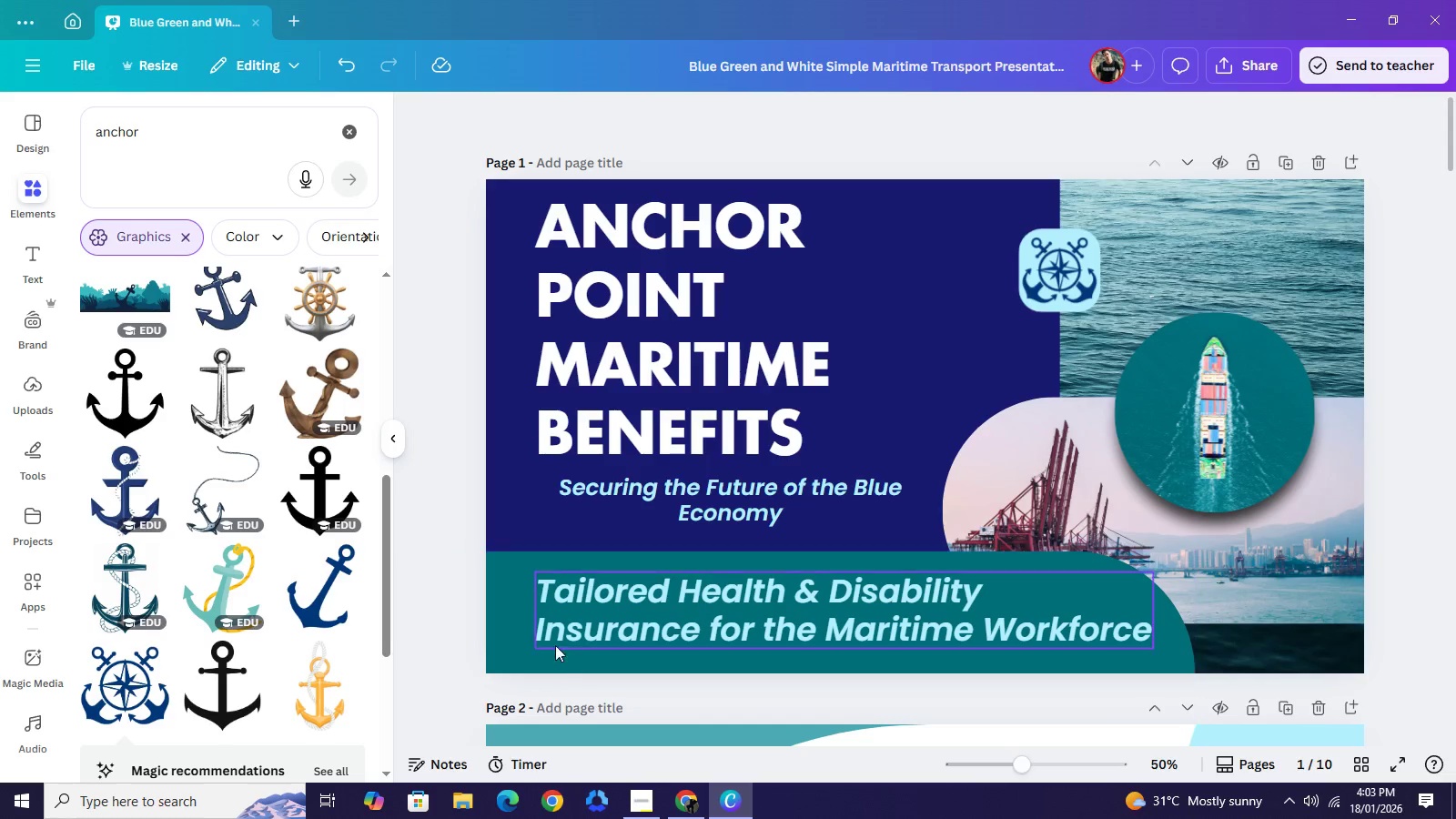 
left_click([507, 645])
 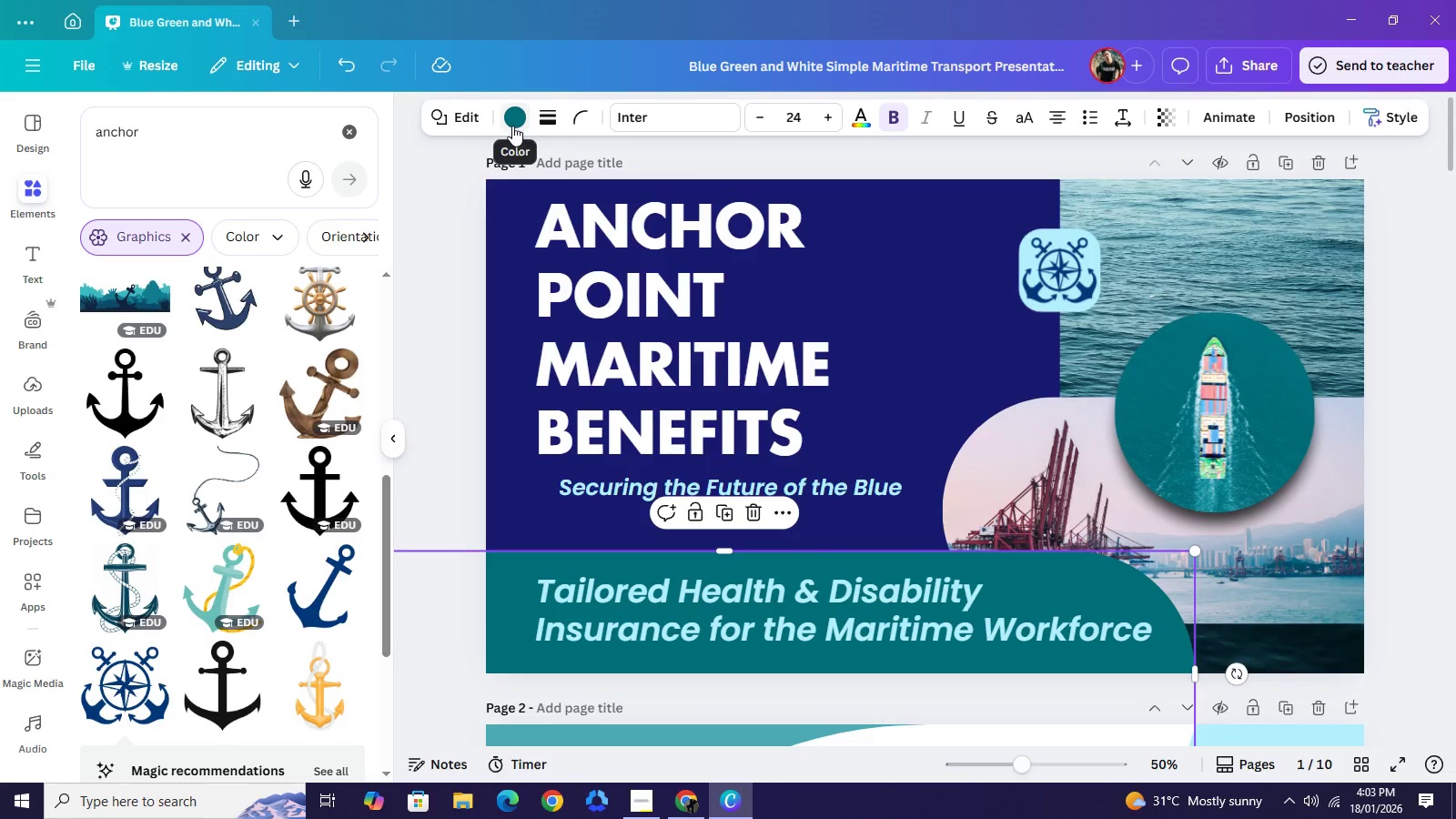 
left_click([511, 123])
 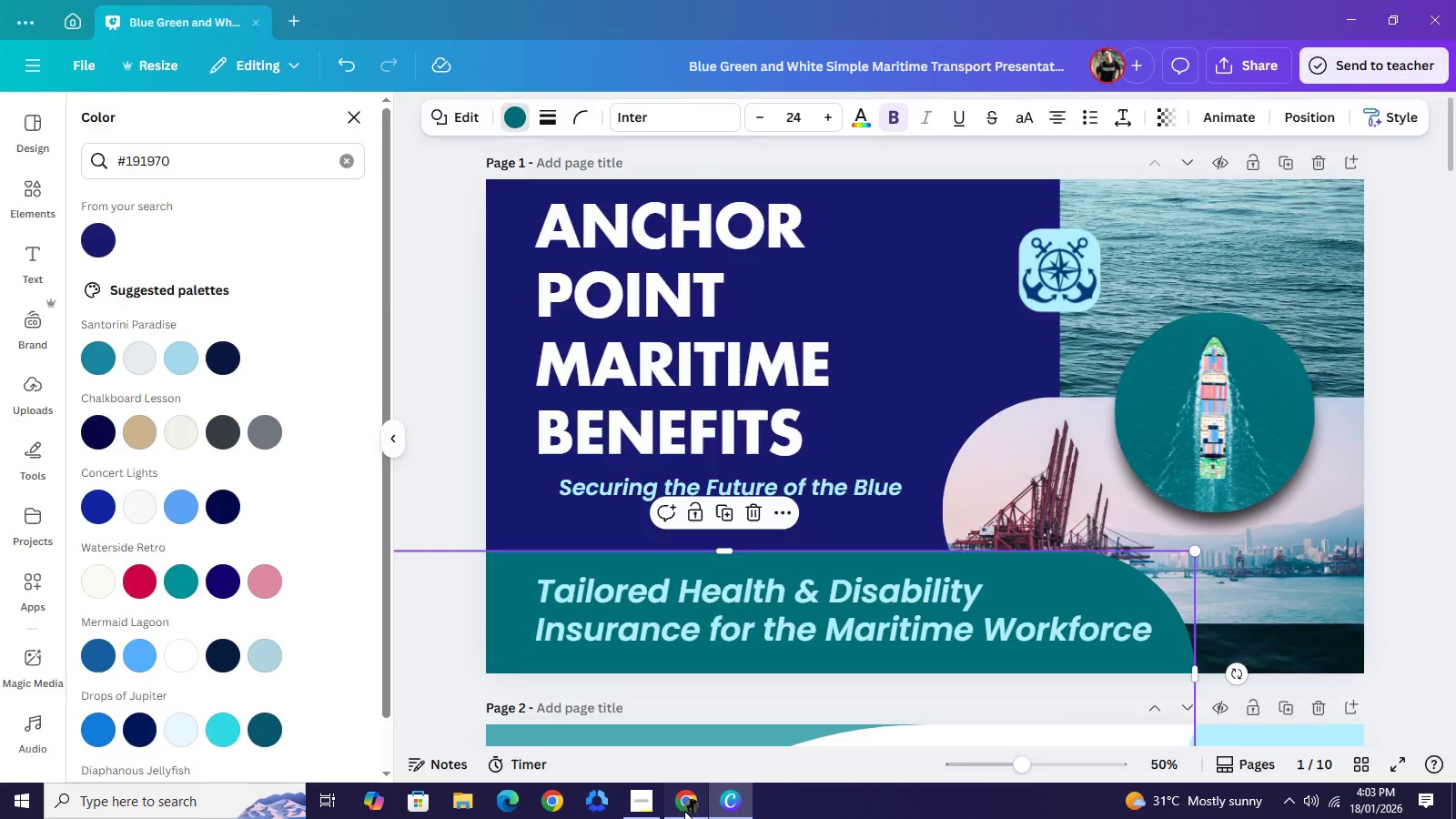 
left_click([684, 811])
 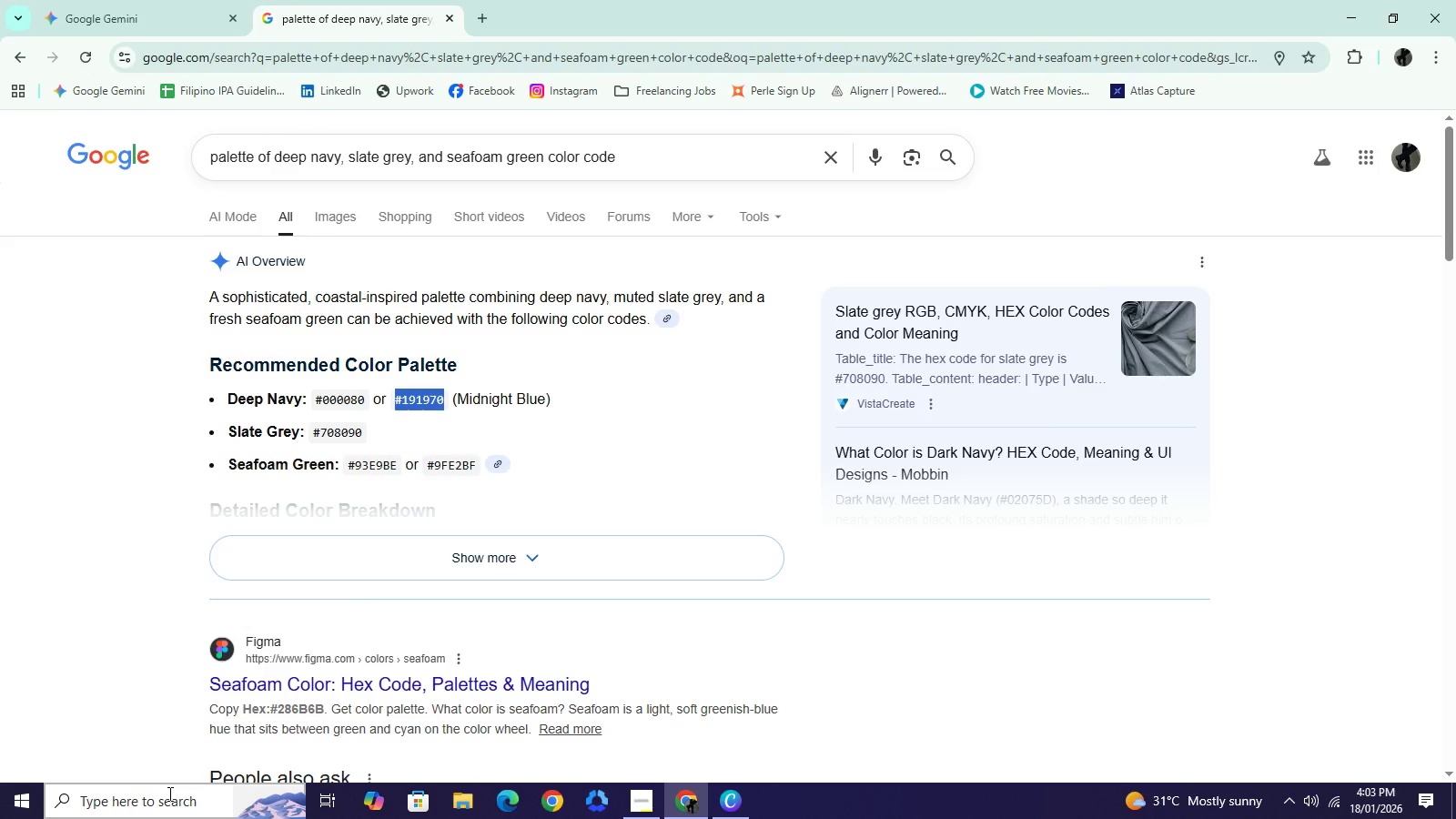 
wait(17.38)
 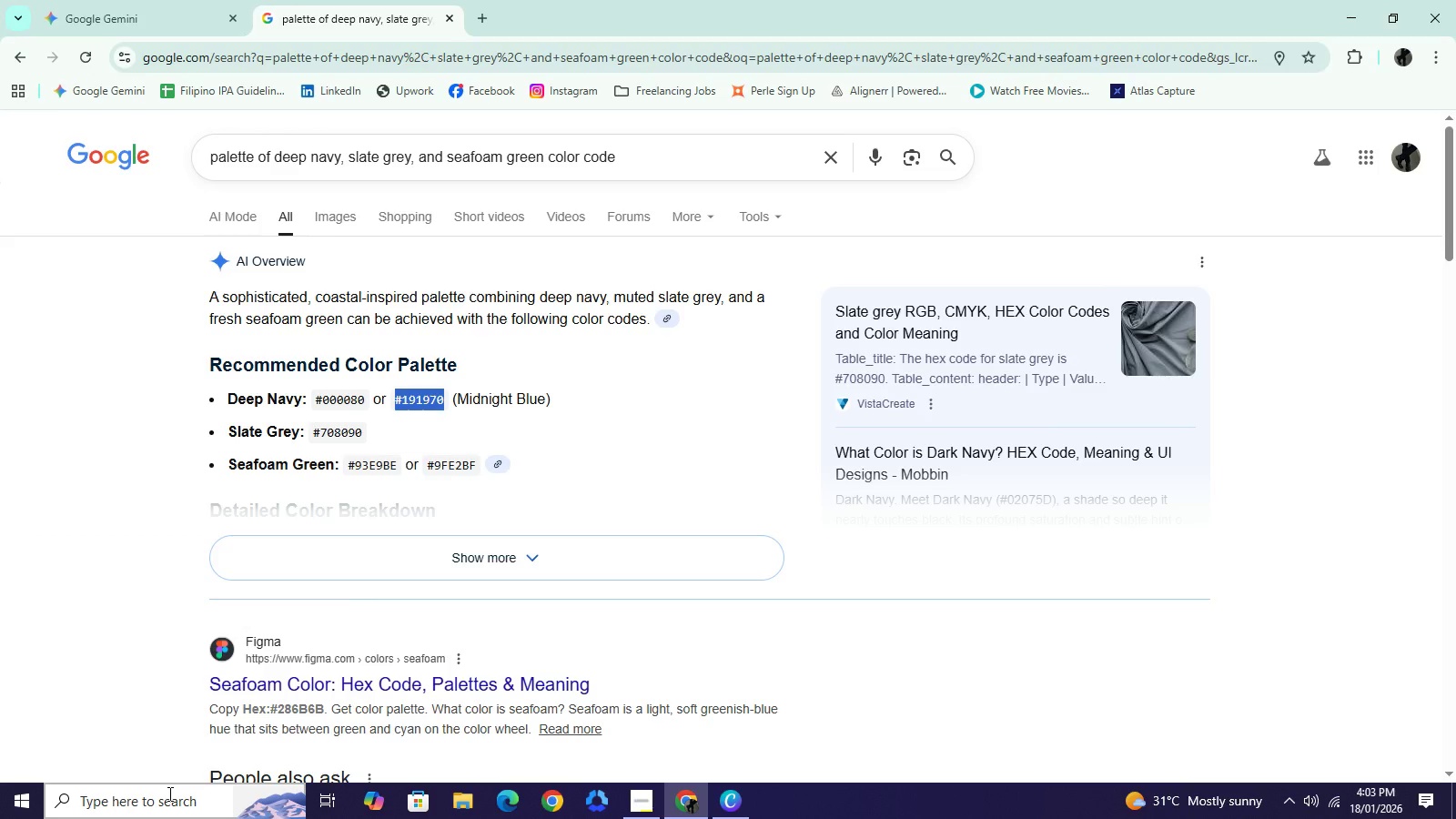 
left_click_drag(start_coordinate=[347, 467], to_coordinate=[385, 467])
 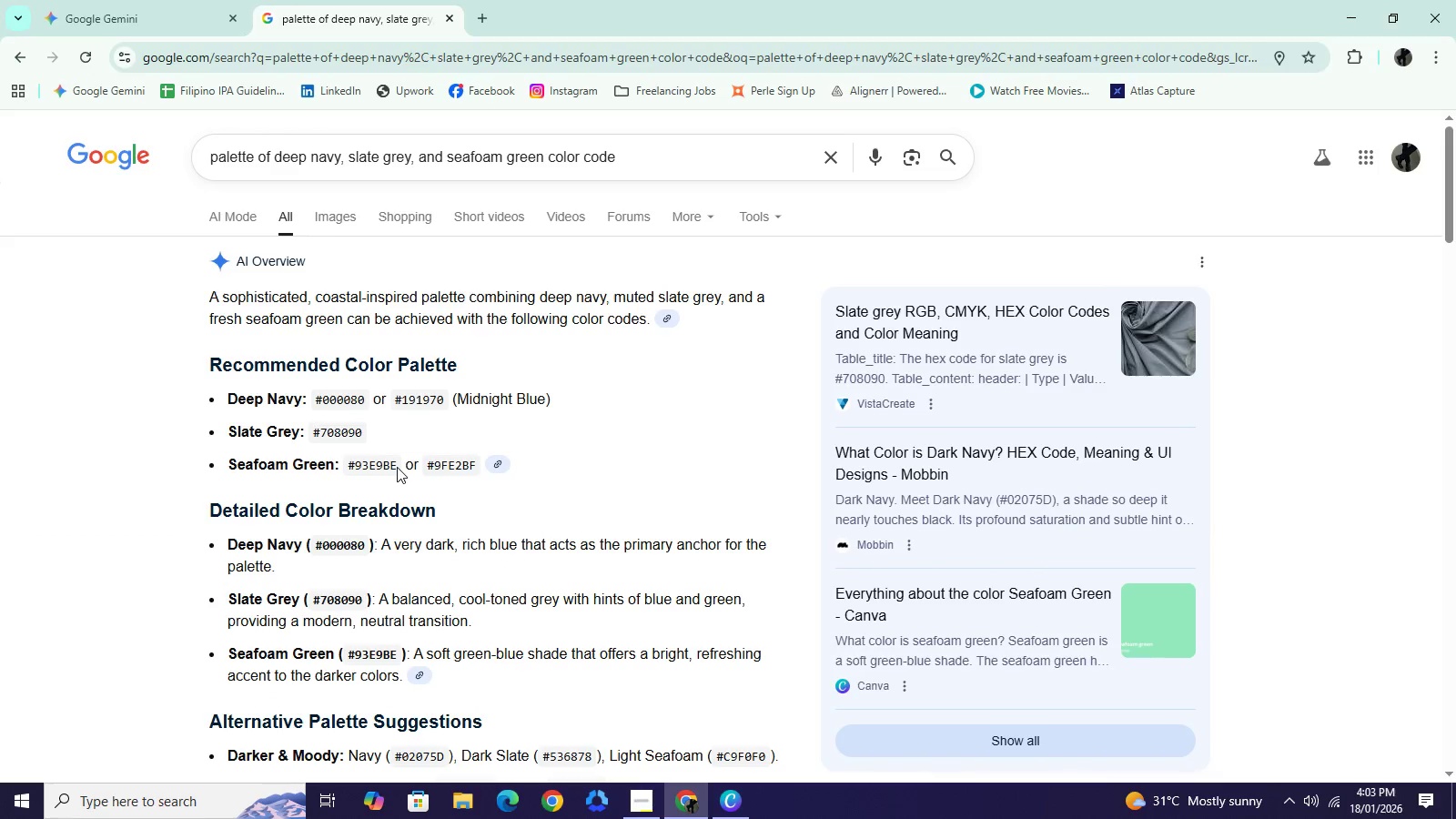 
left_click_drag(start_coordinate=[397, 467], to_coordinate=[349, 465])
 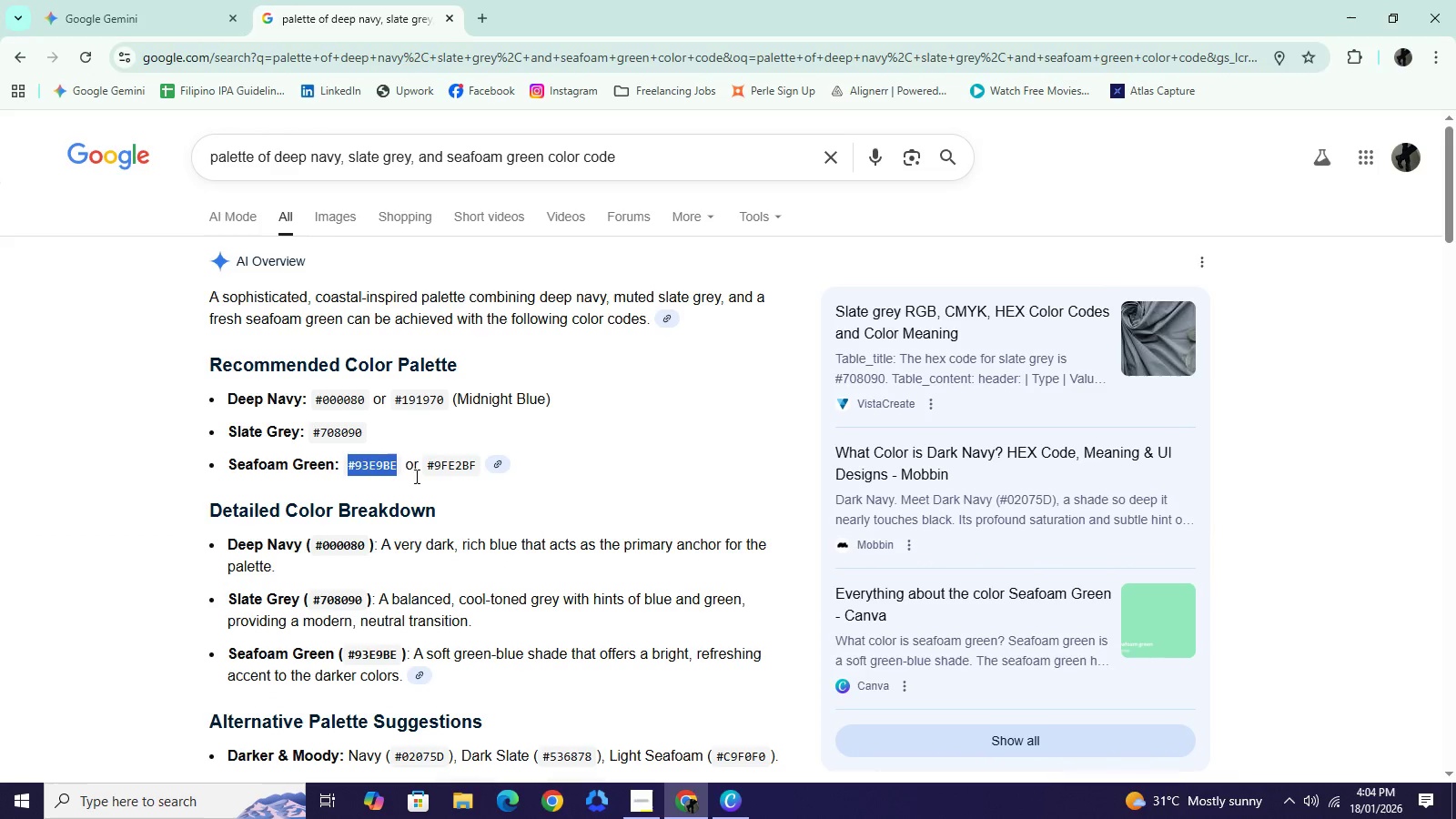 
key(Control+C)
 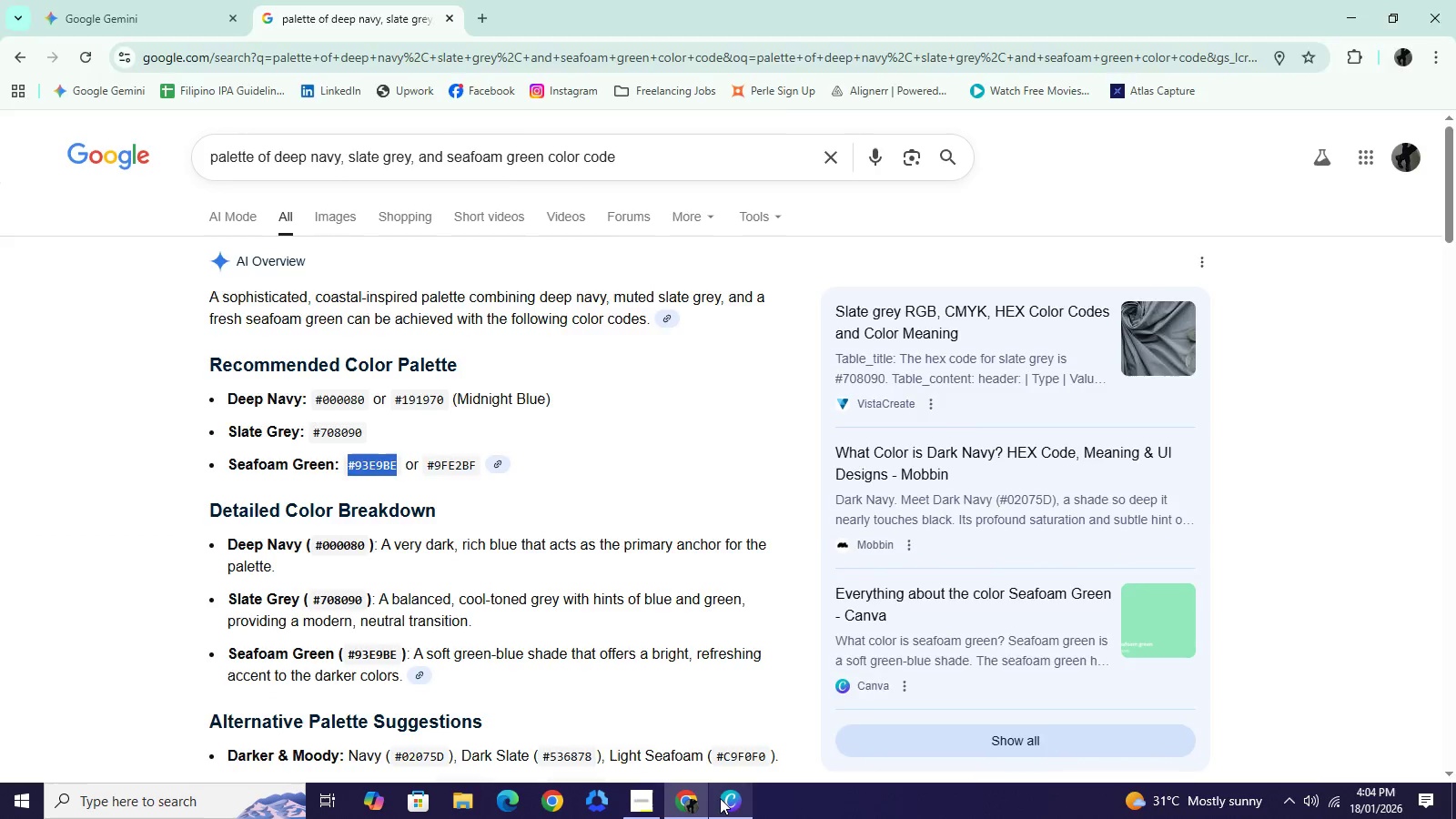 
left_click([720, 798])
 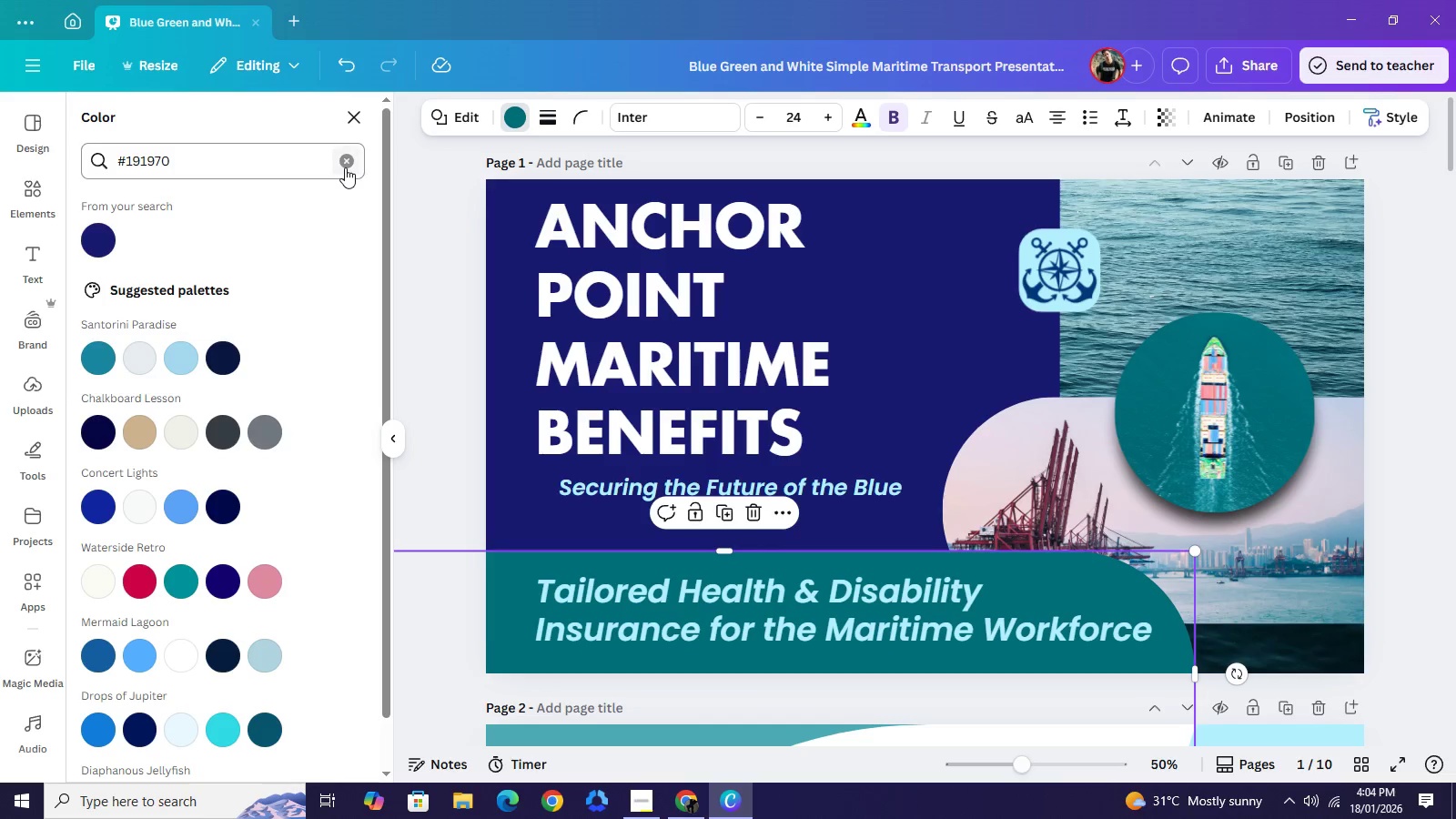 
left_click([345, 167])
 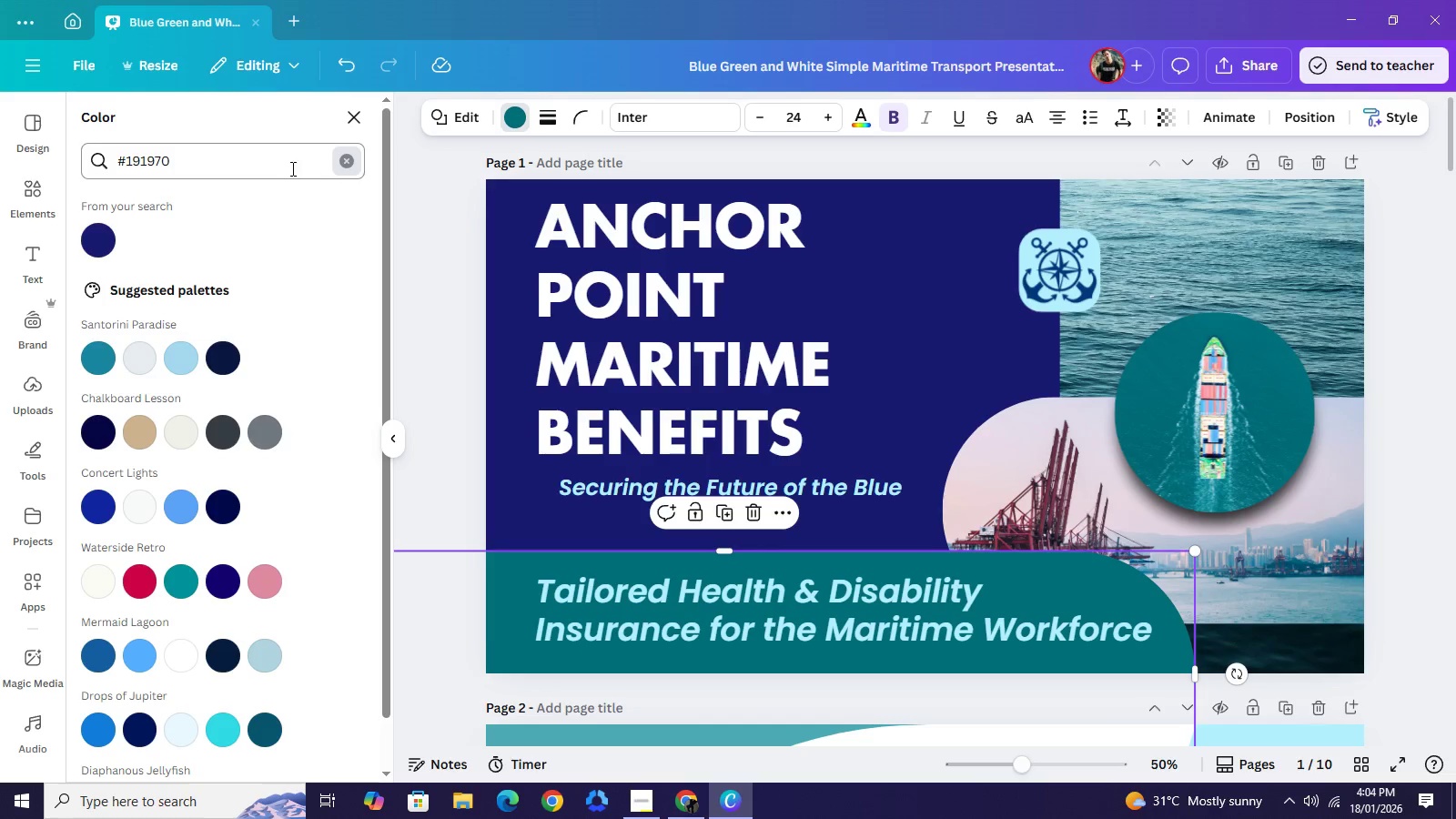 
hold_key(key=ControlLeft, duration=0.77)
 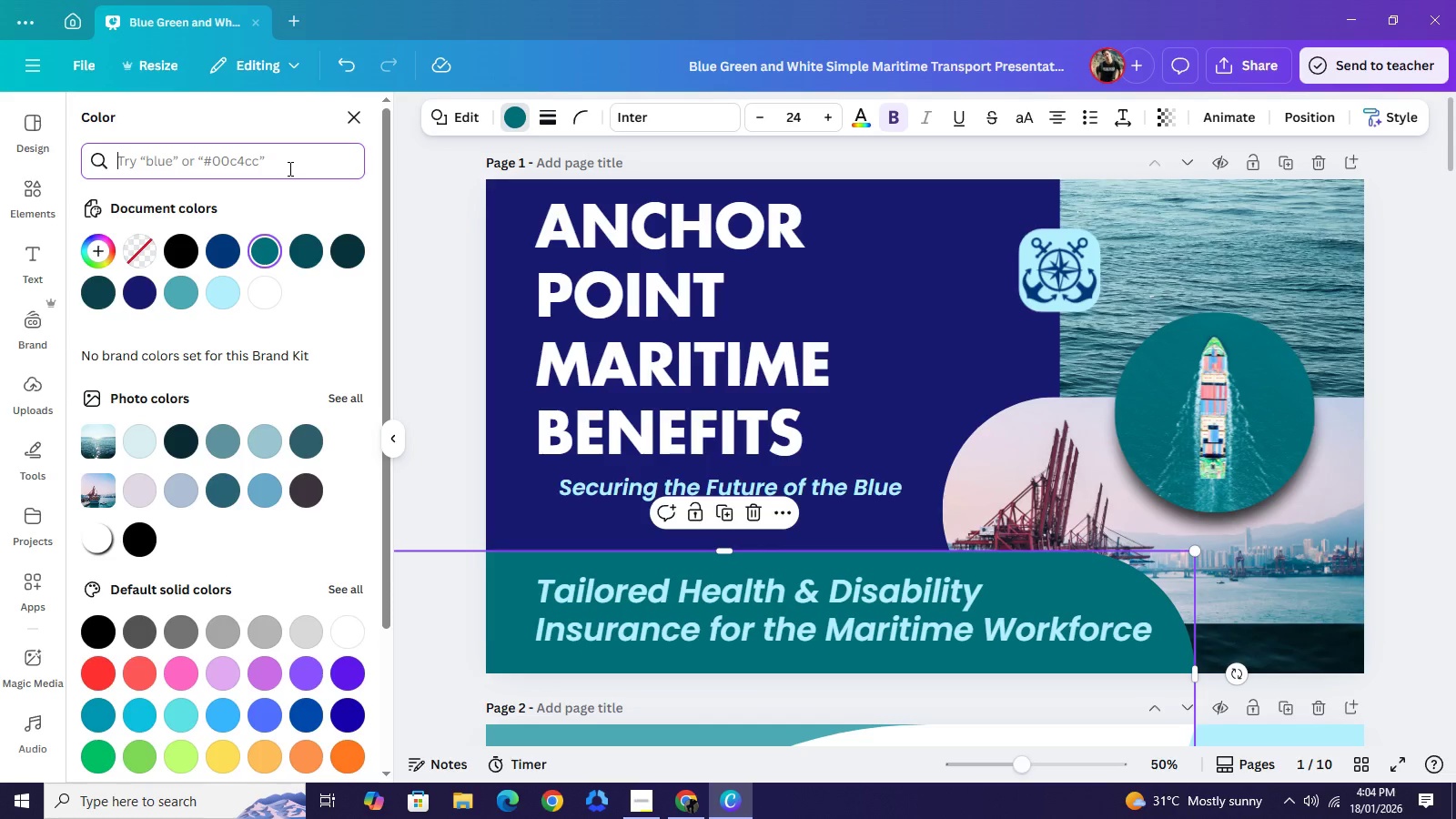 
left_click([288, 168])
 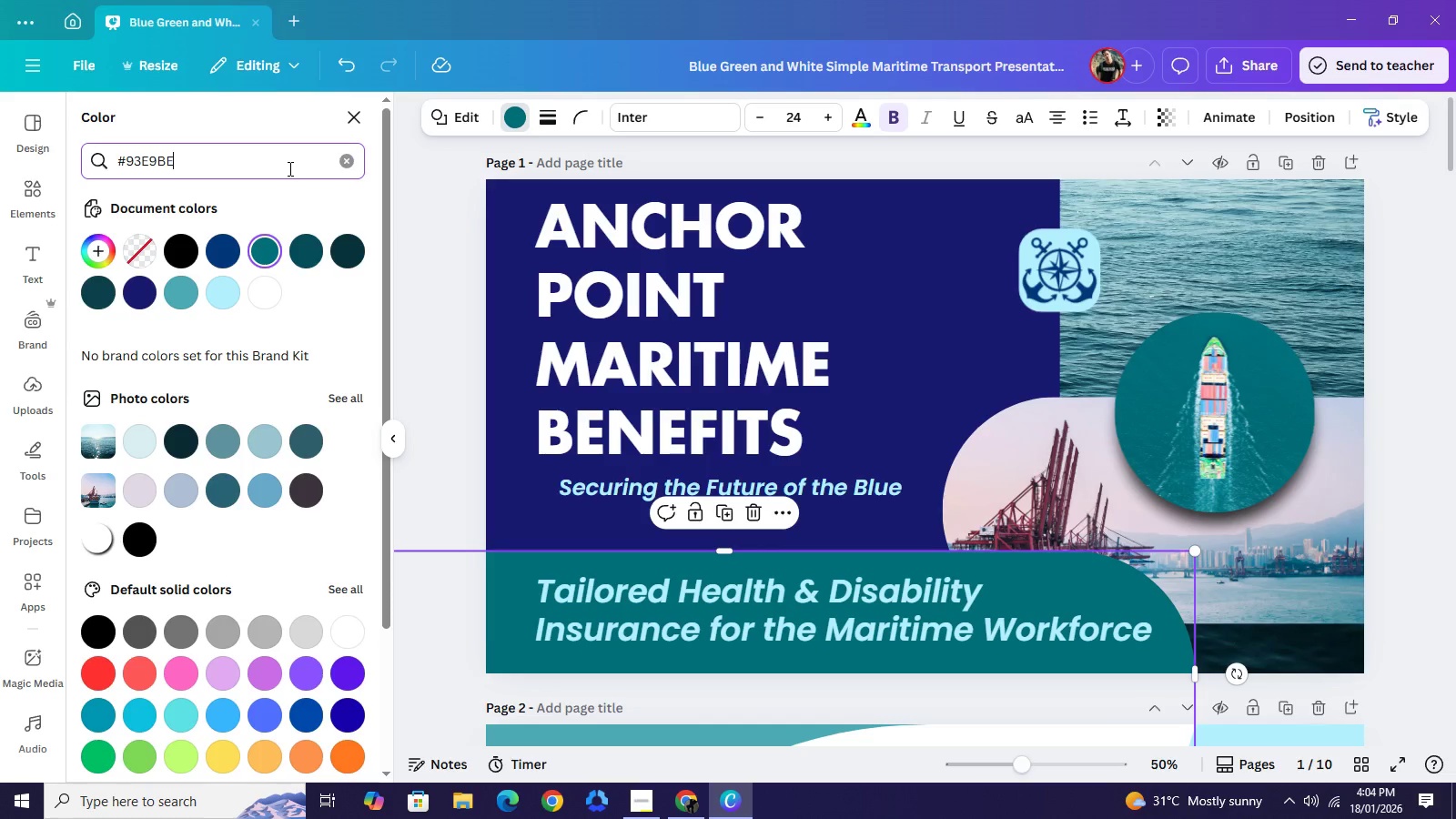 
key(Control+ControlLeft)
 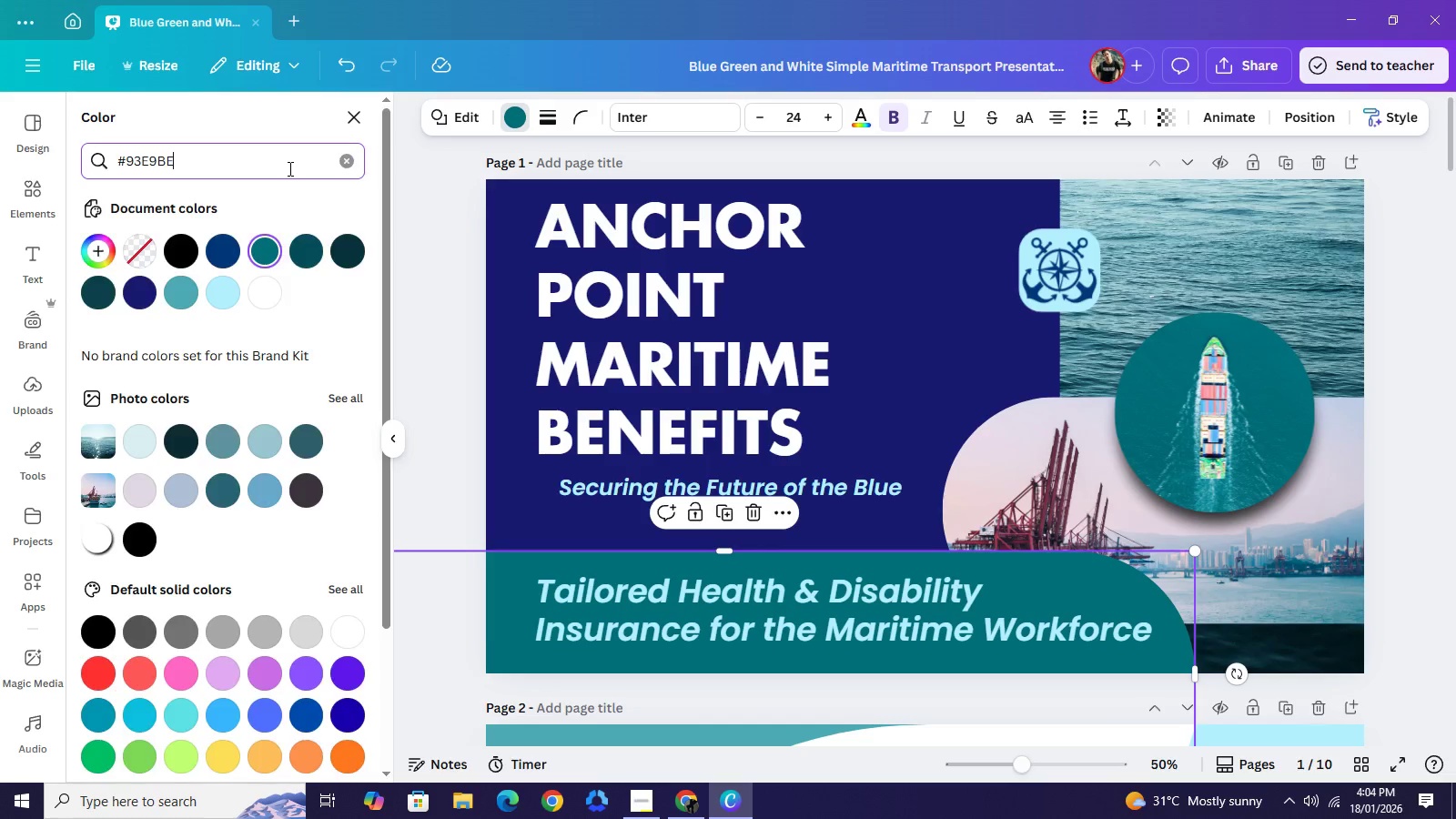 
key(Control+V)
 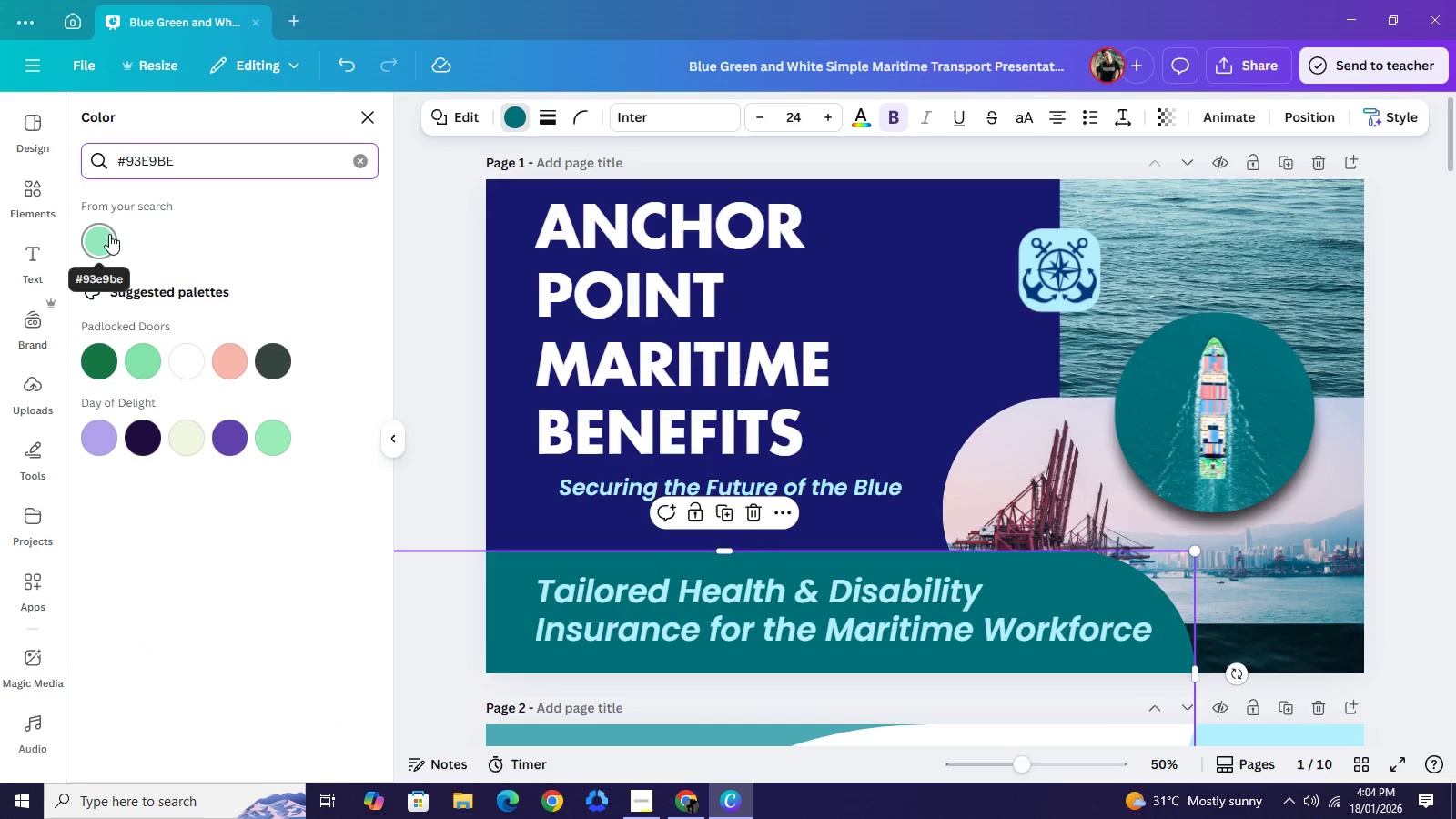 
left_click([109, 234])
 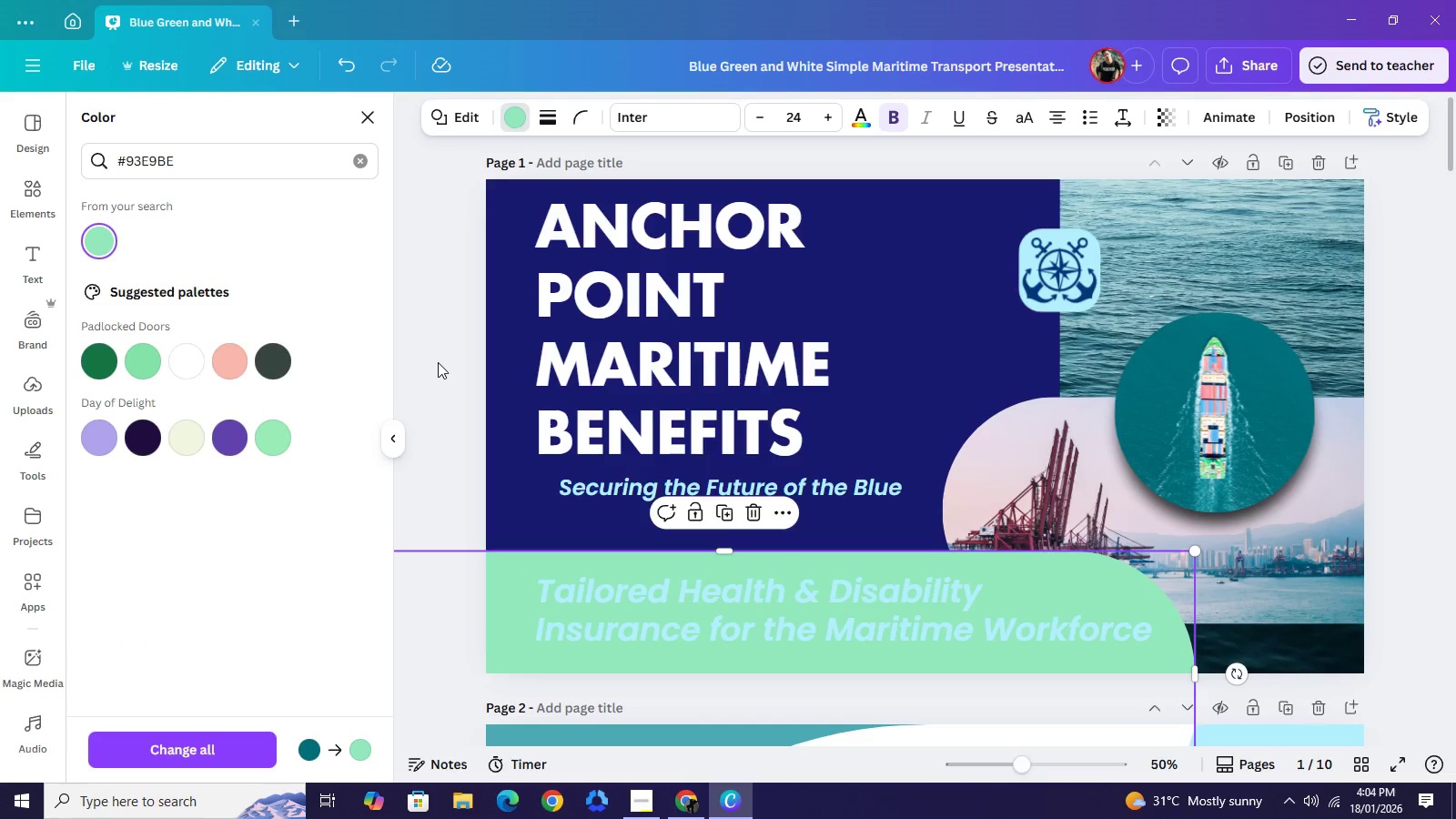 
left_click([438, 362])
 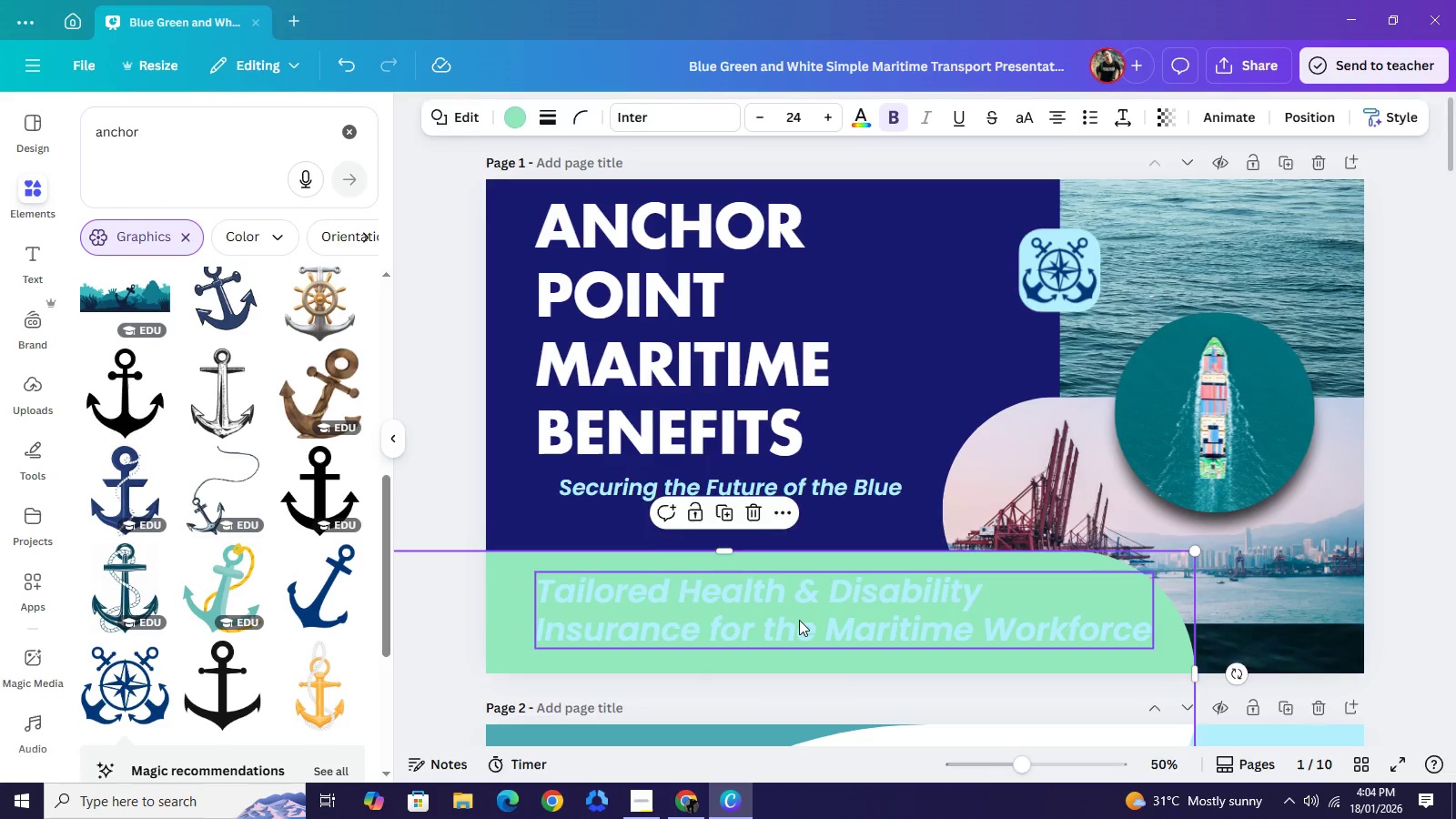 
left_click([799, 620])
 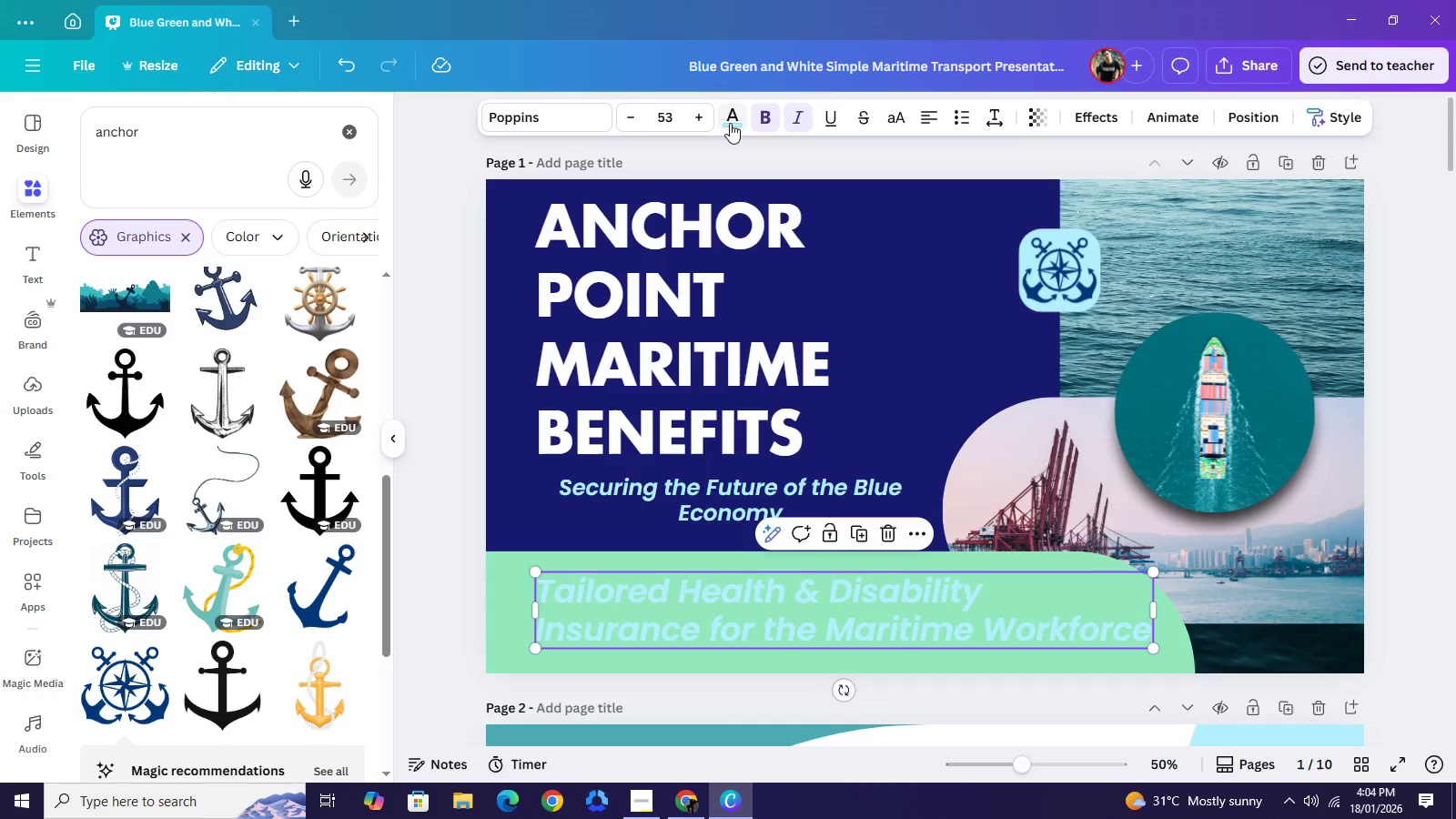 
left_click([730, 123])
 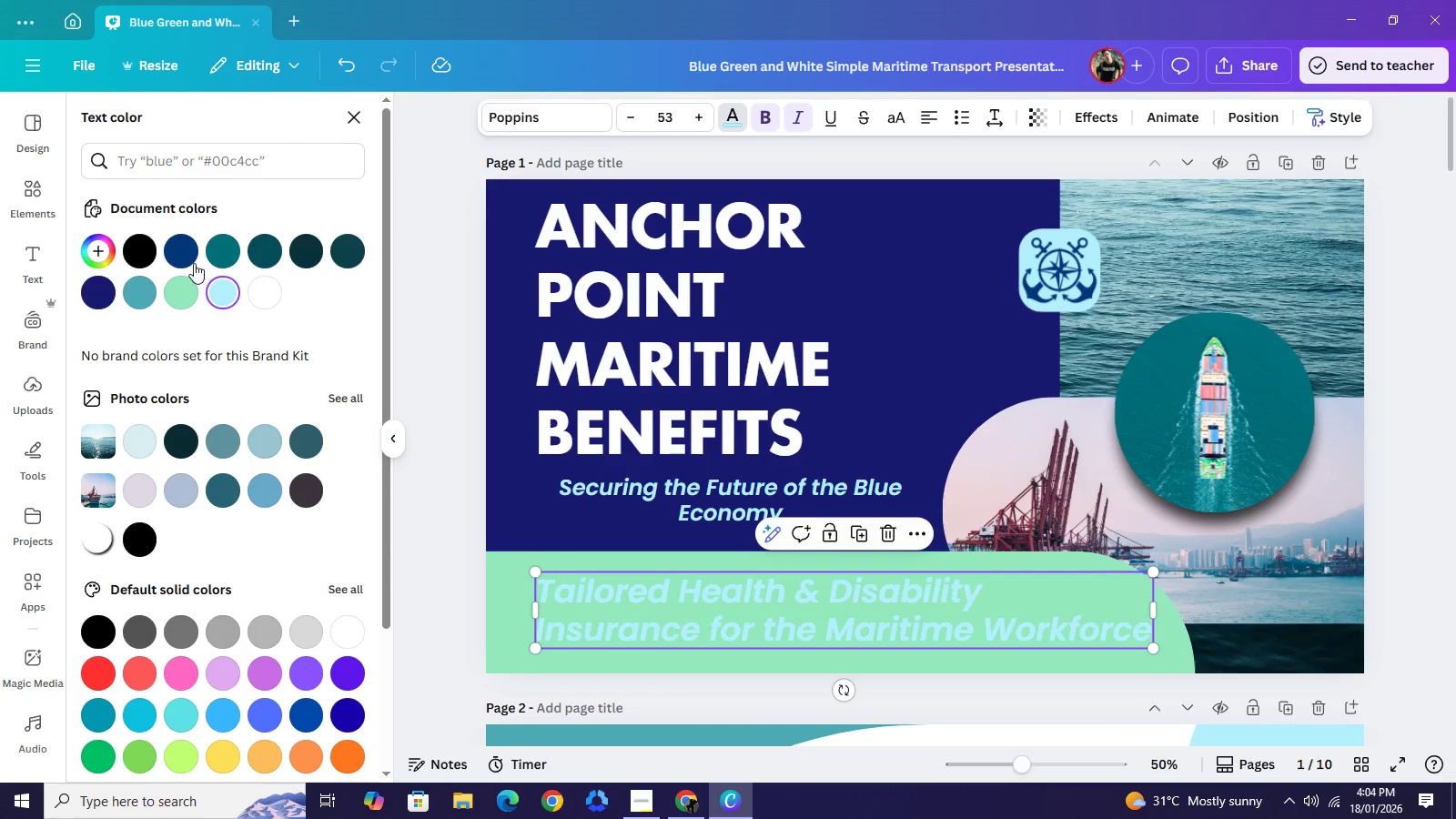 
left_click([190, 259])
 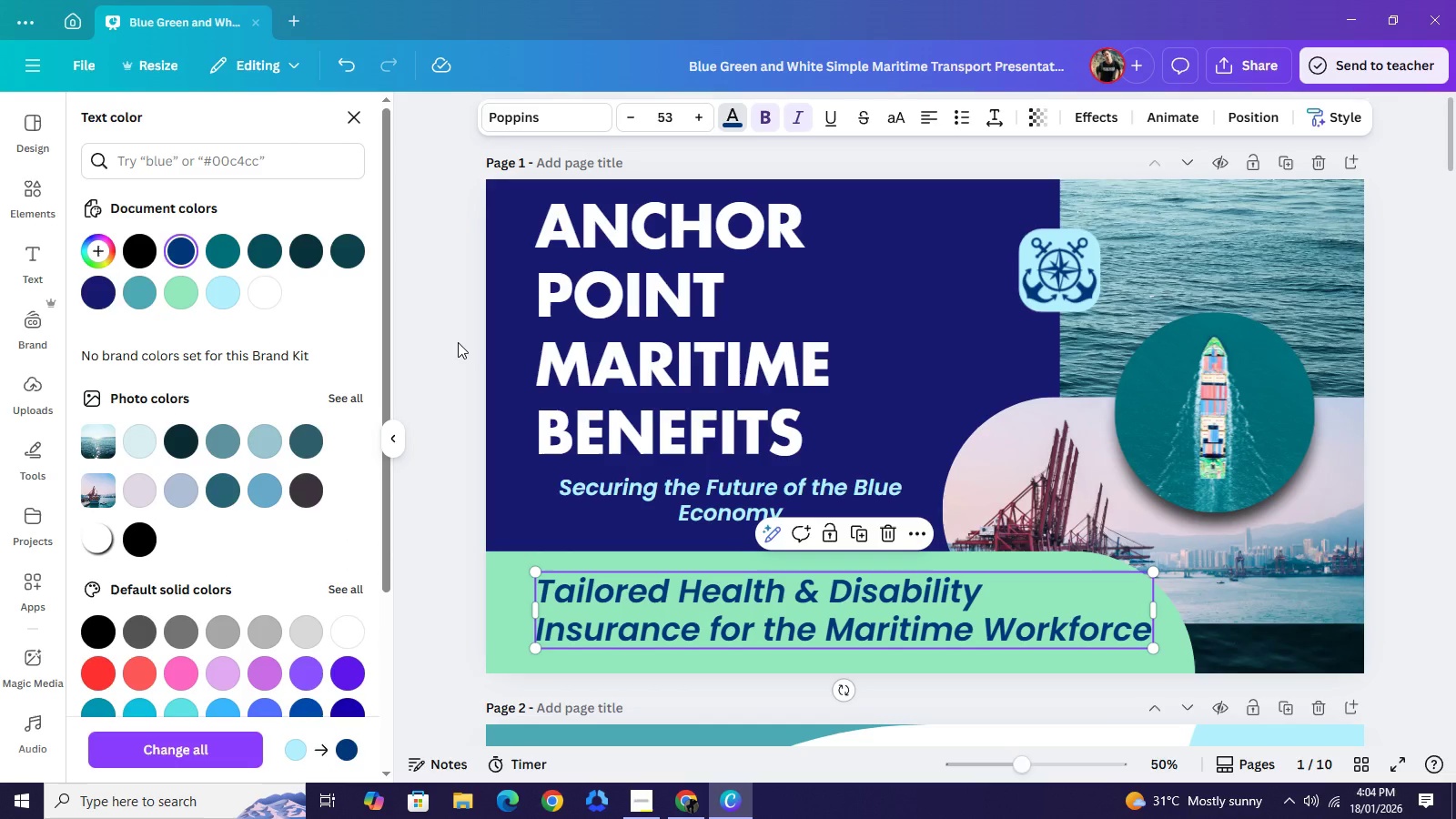 
left_click([458, 342])
 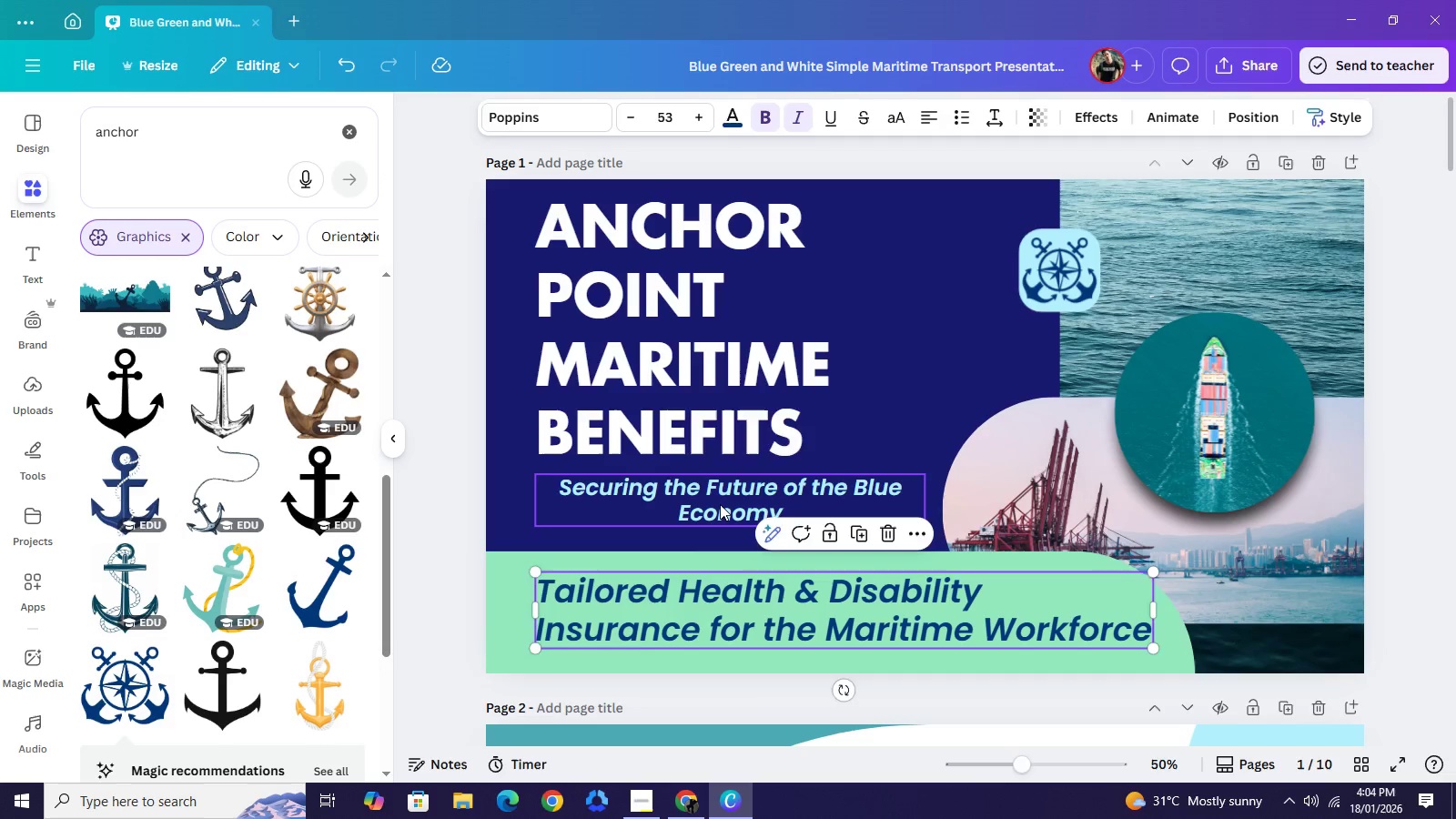 
left_click([720, 504])
 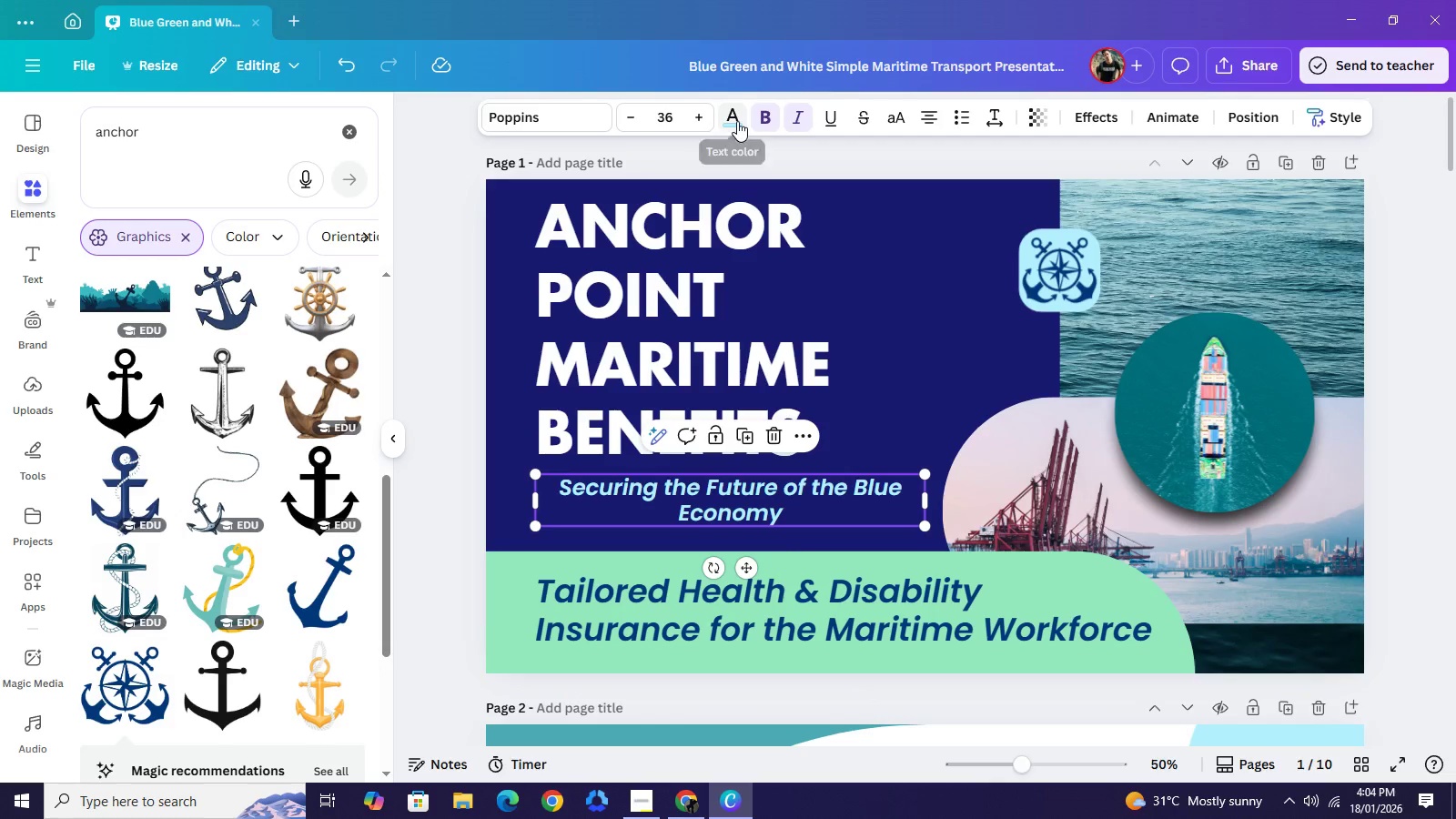 
left_click([737, 121])
 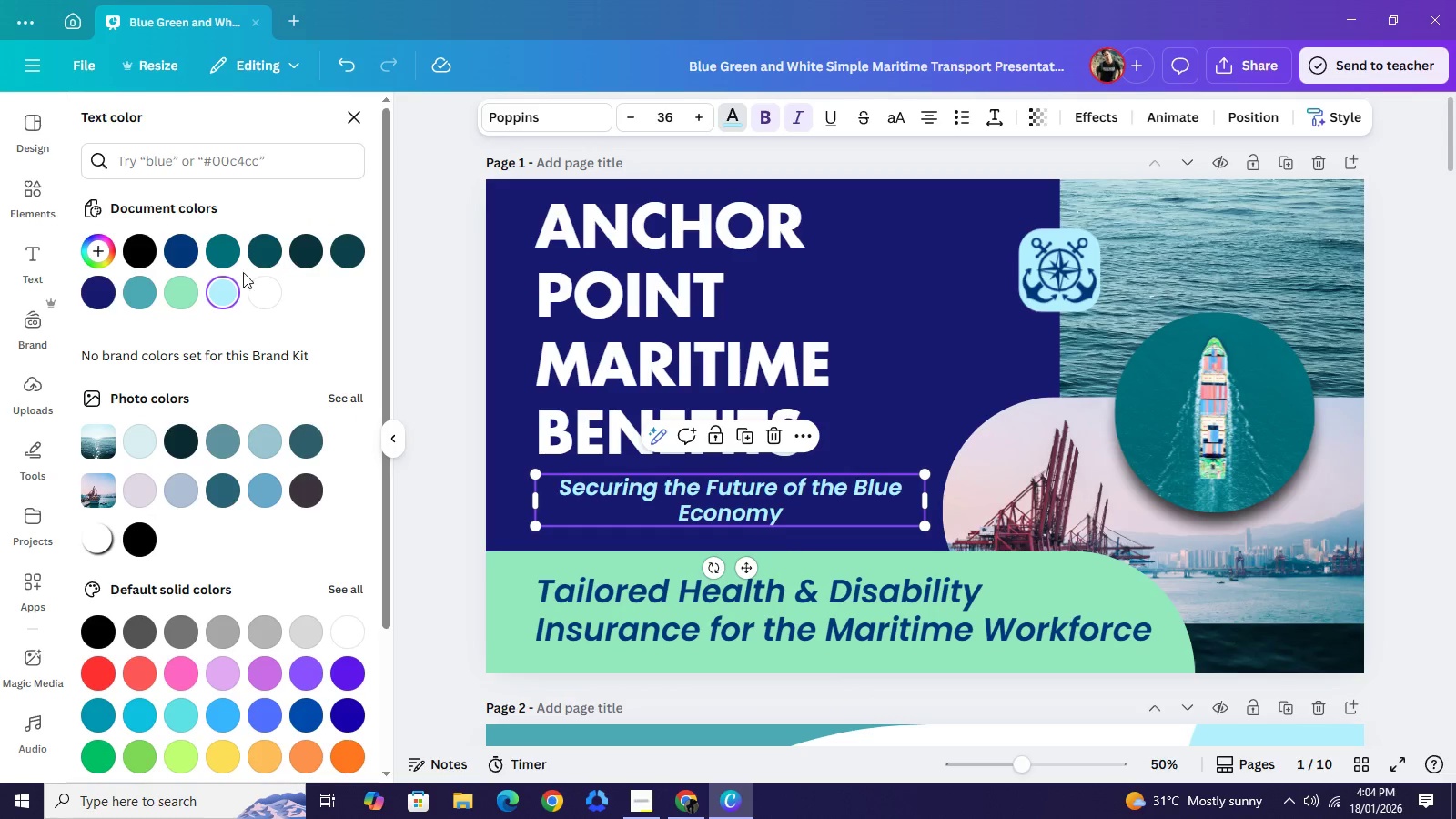 
left_click([182, 298])
 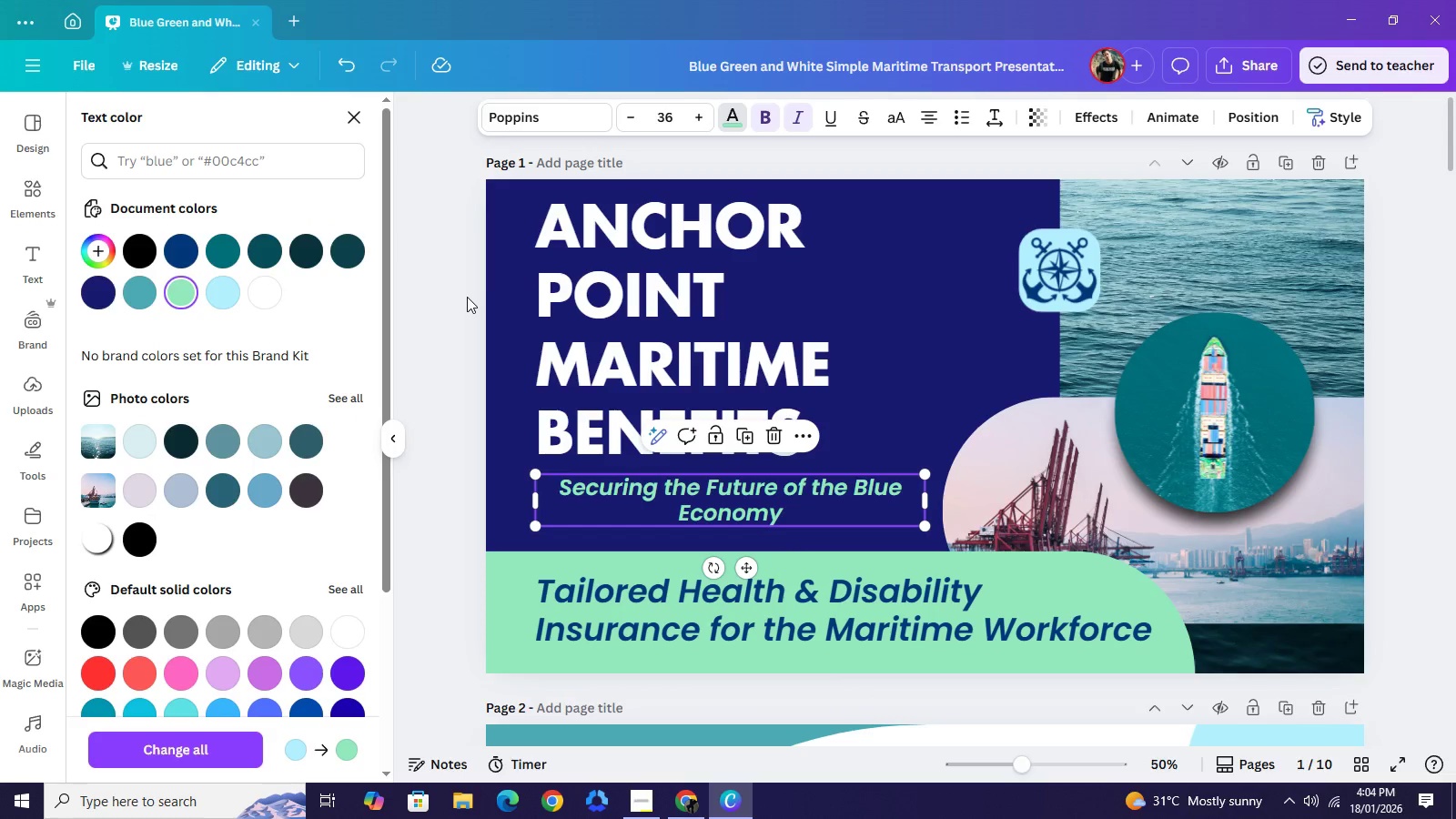 
left_click([466, 294])
 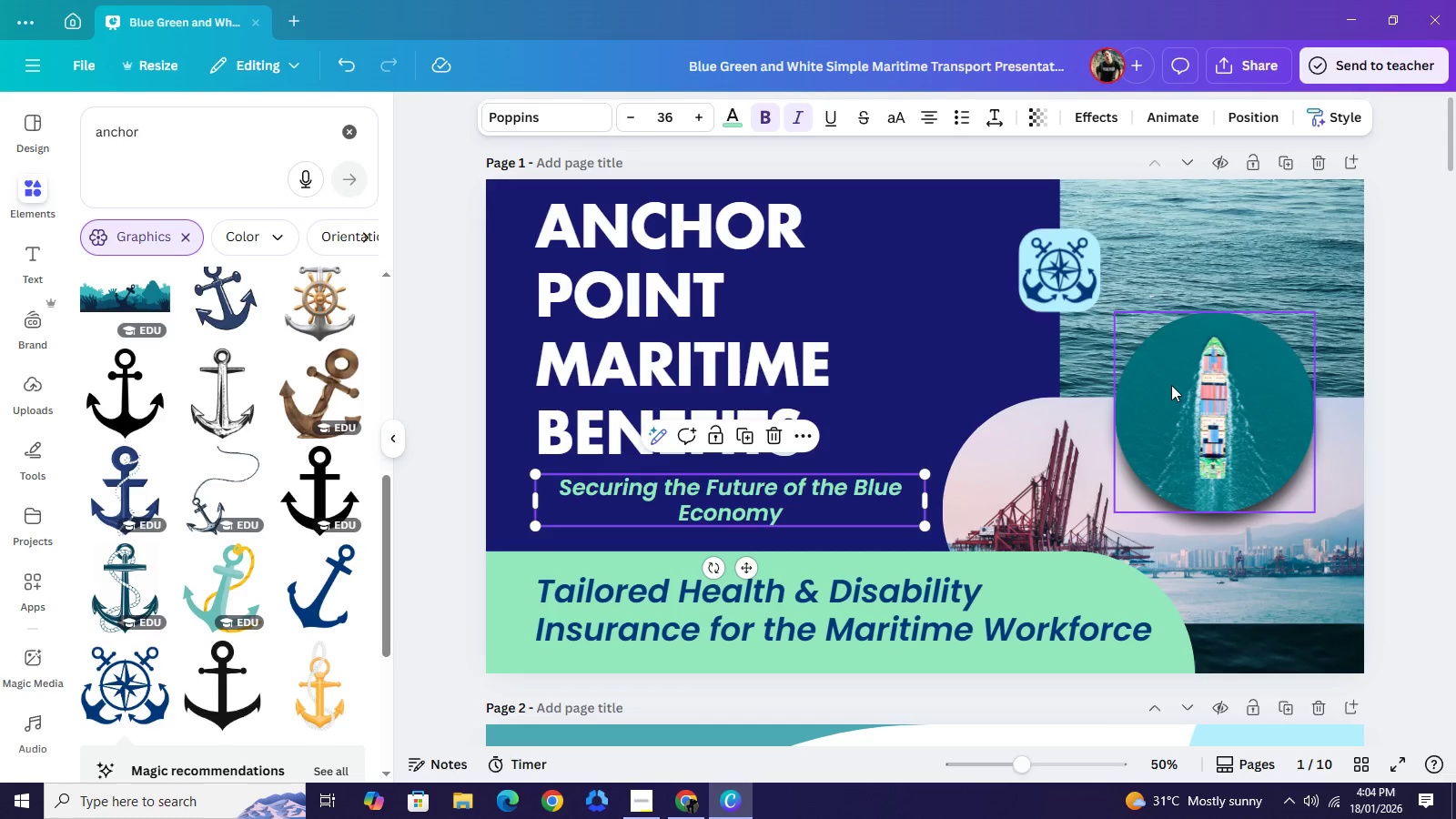 
left_click([1171, 385])
 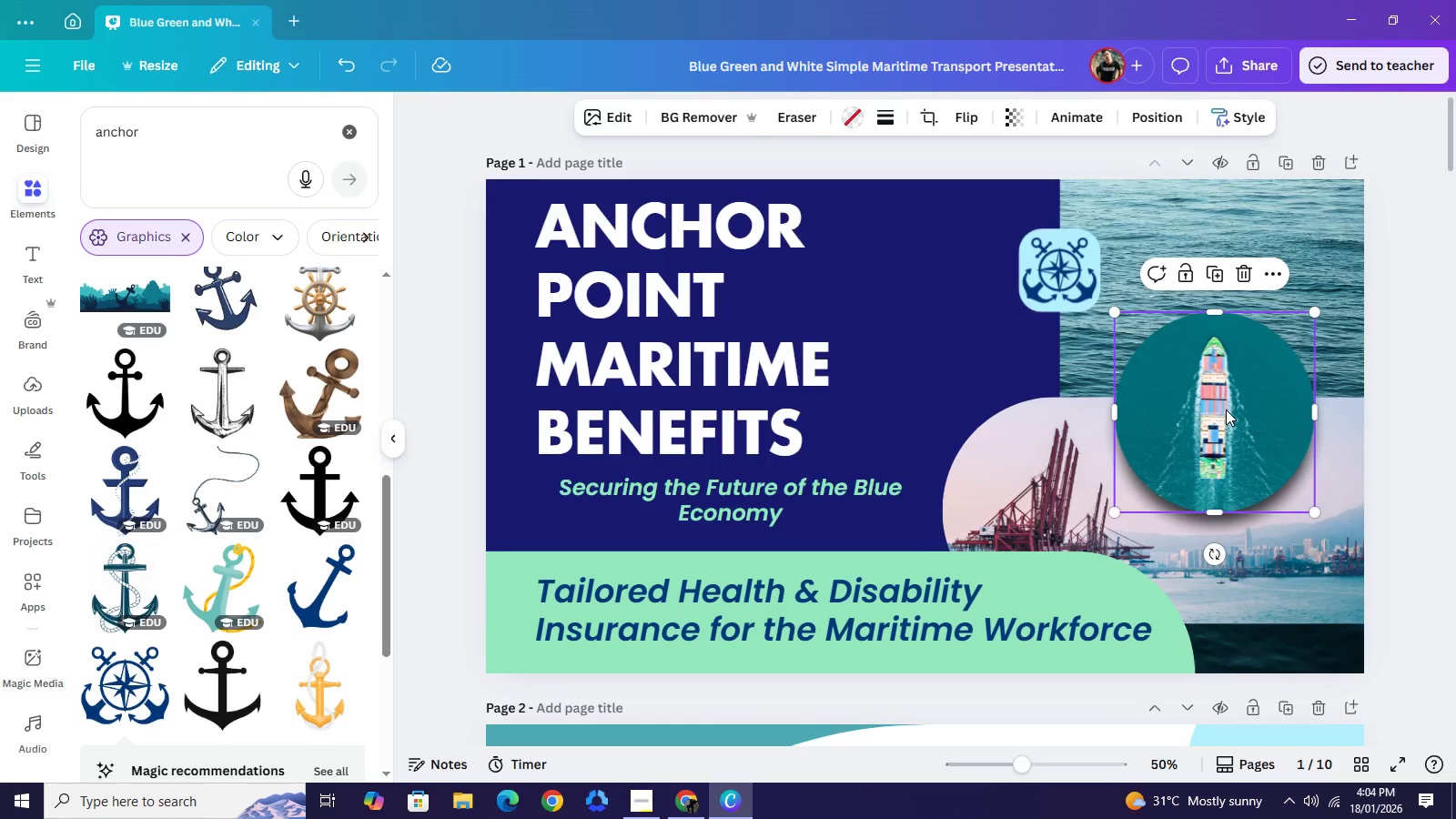 
key(Backspace)
 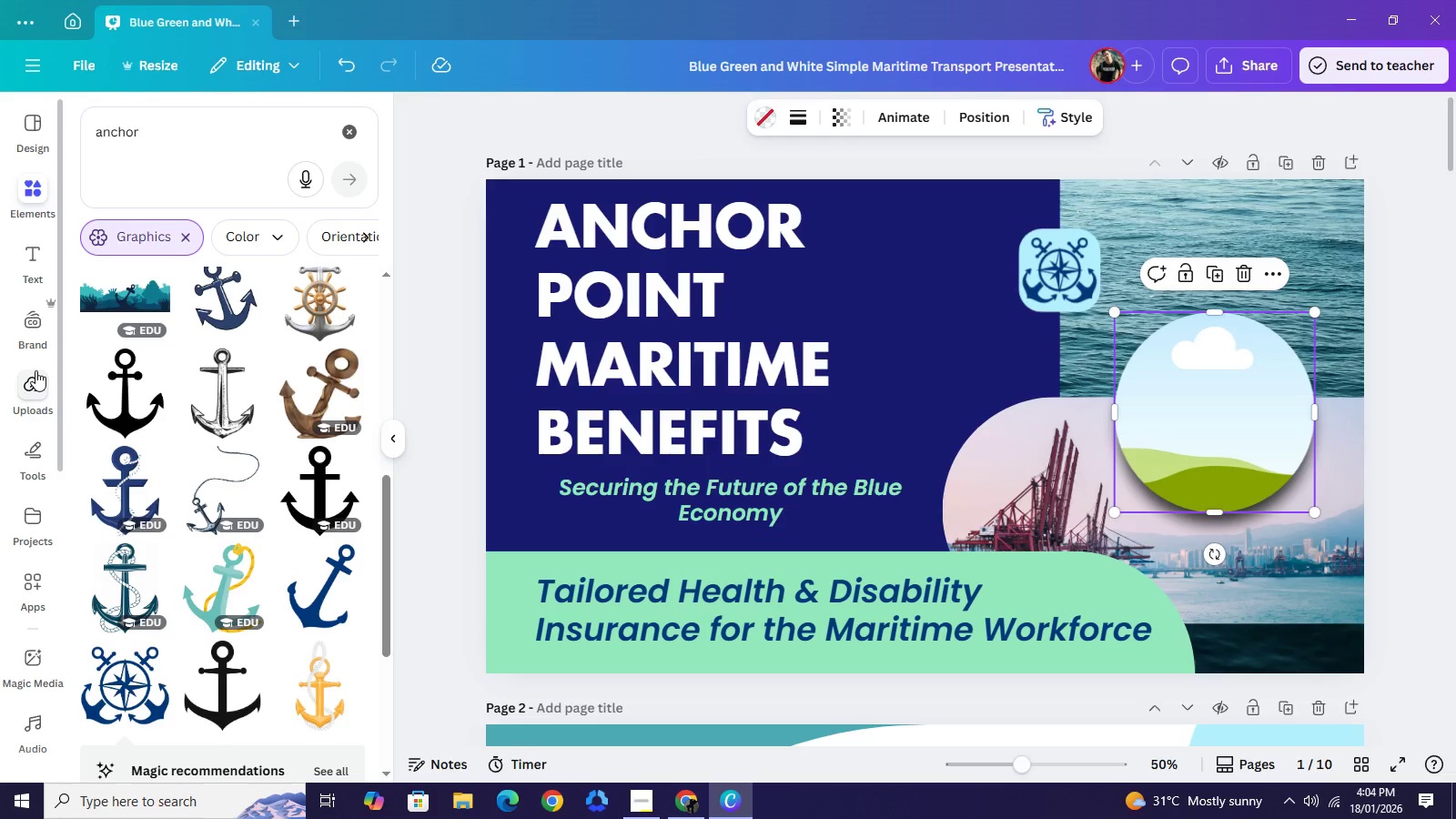 
wait(7.89)
 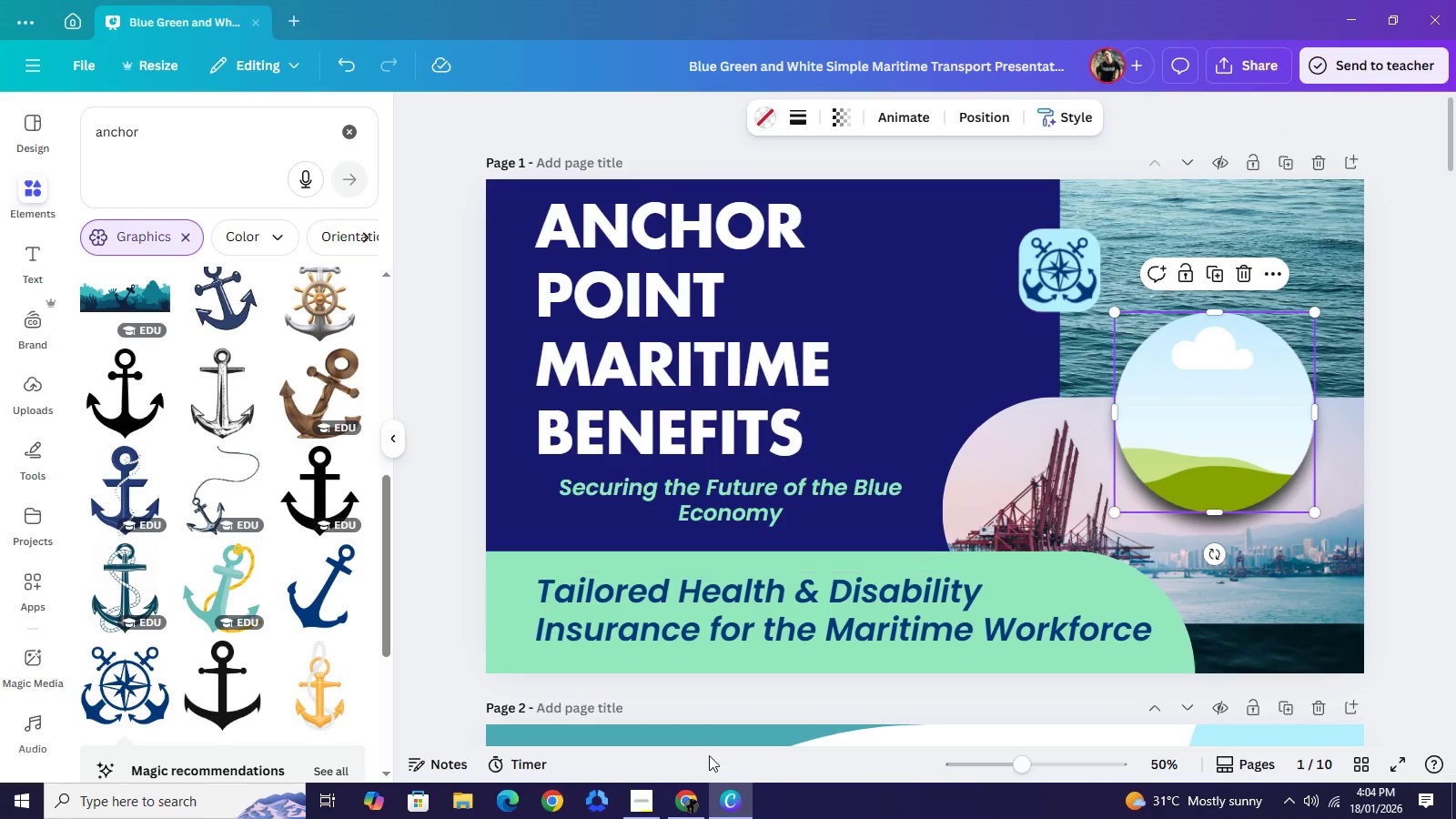 
left_click([351, 134])
 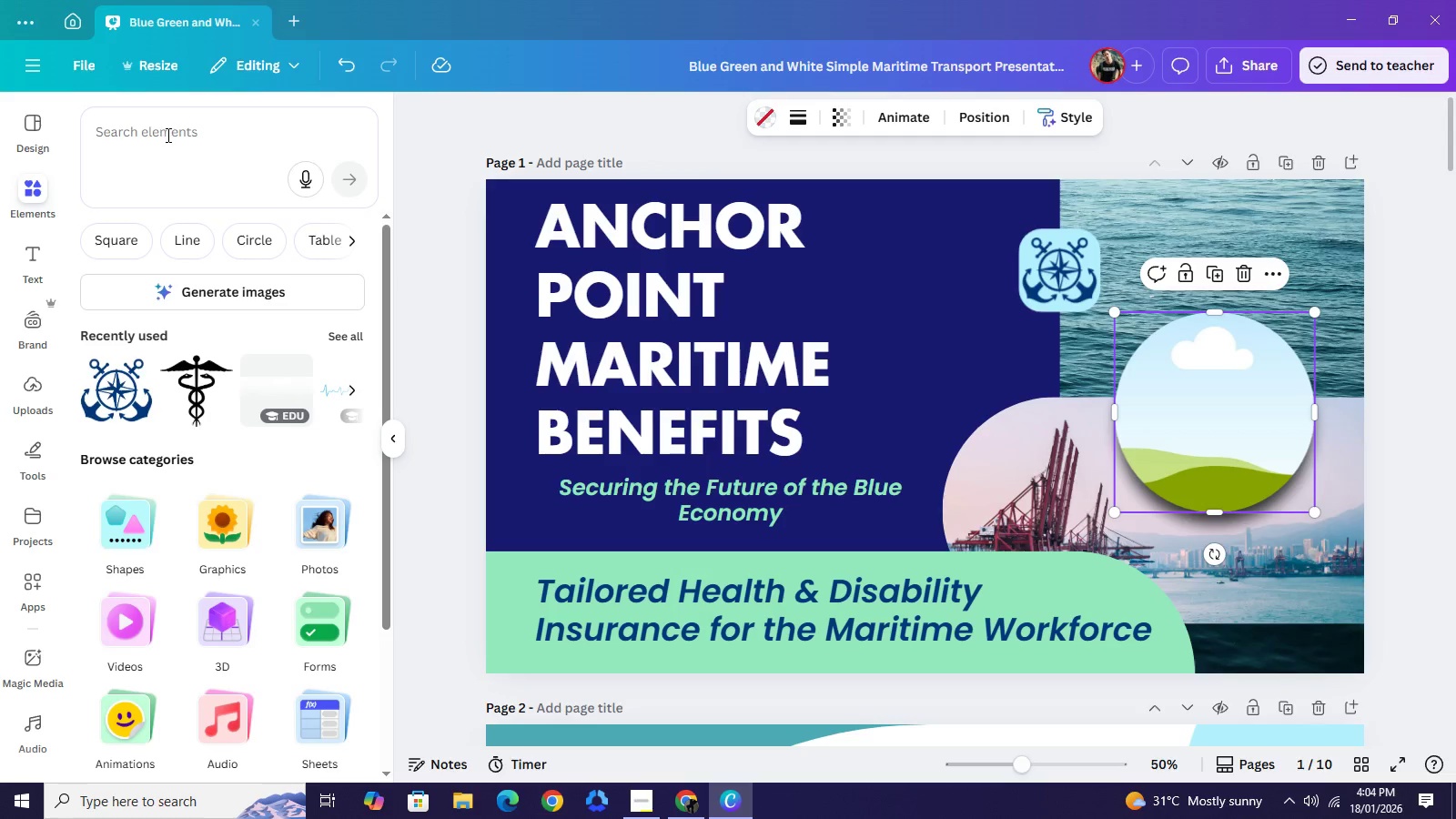 
left_click([167, 135])
 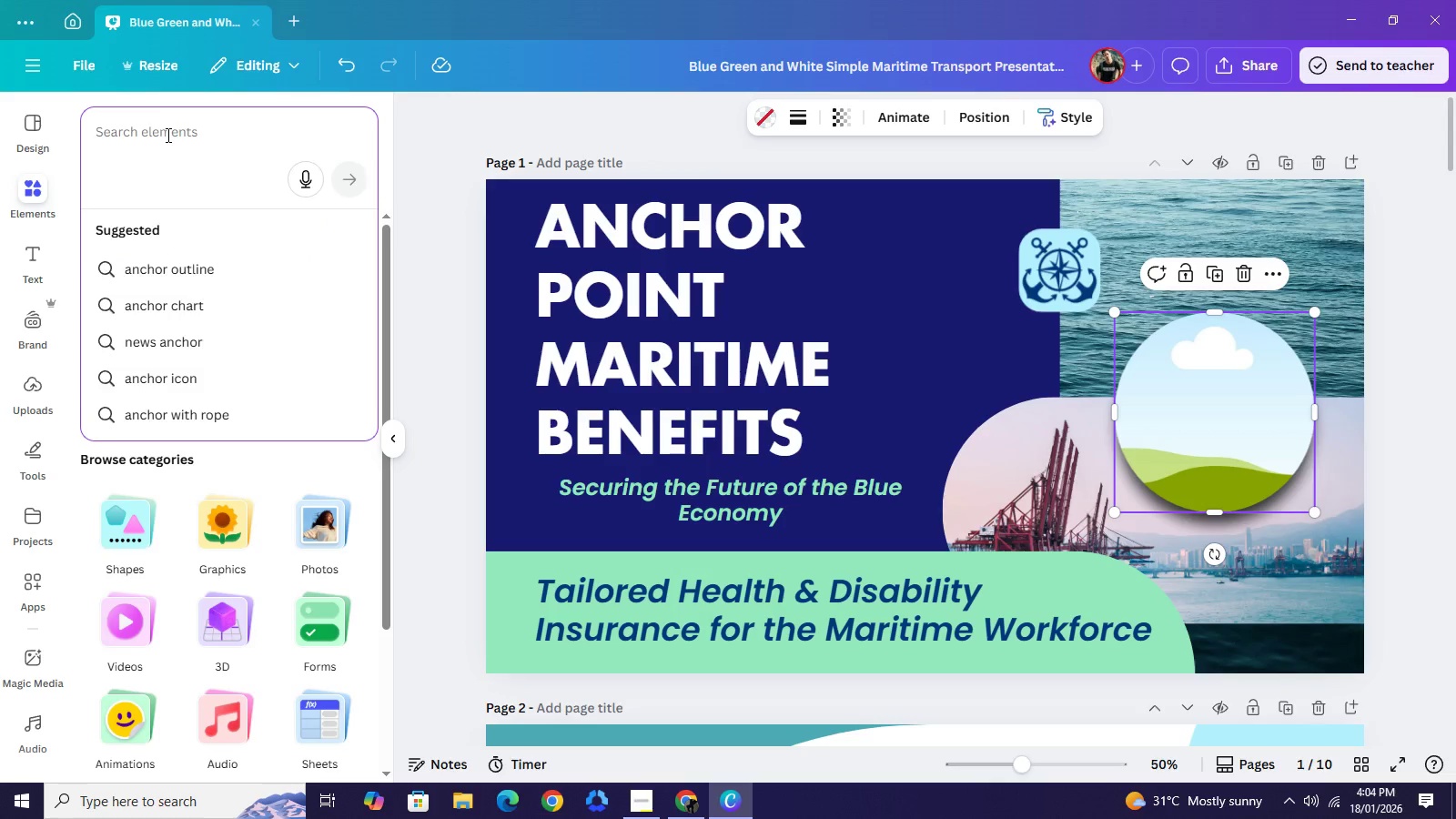 
type(maritime)
 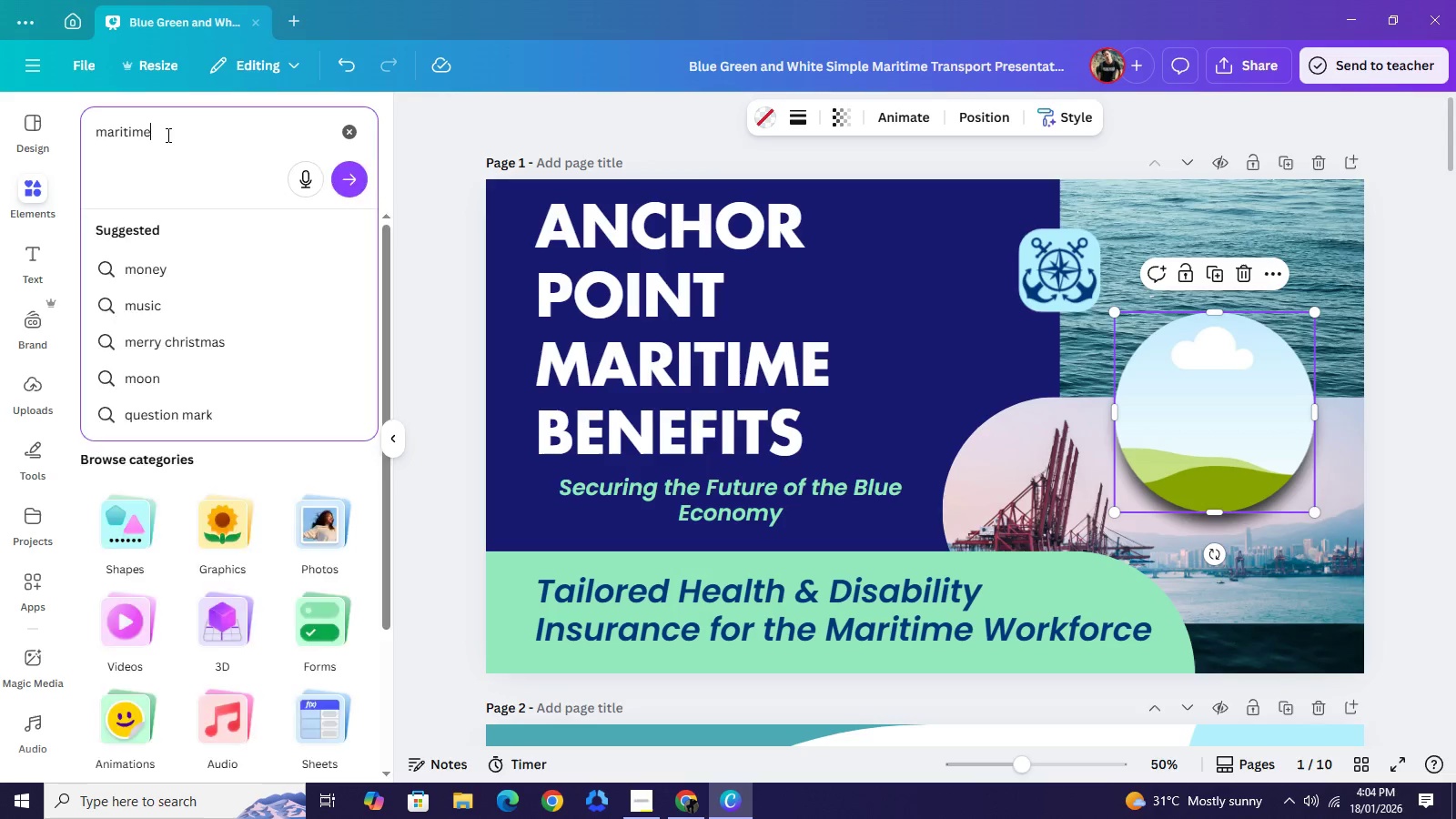 
key(Enter)
 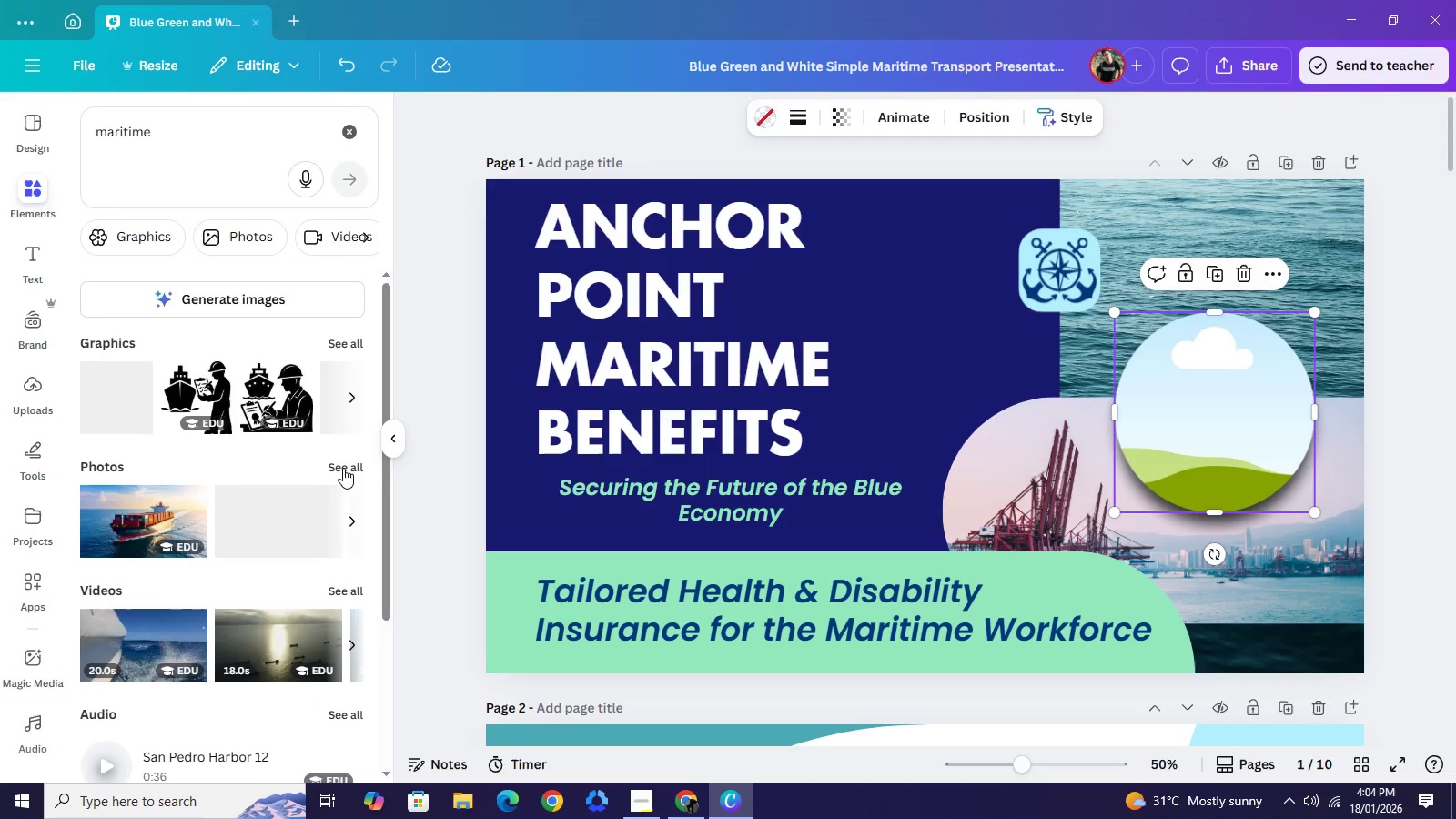 
left_click([349, 470])
 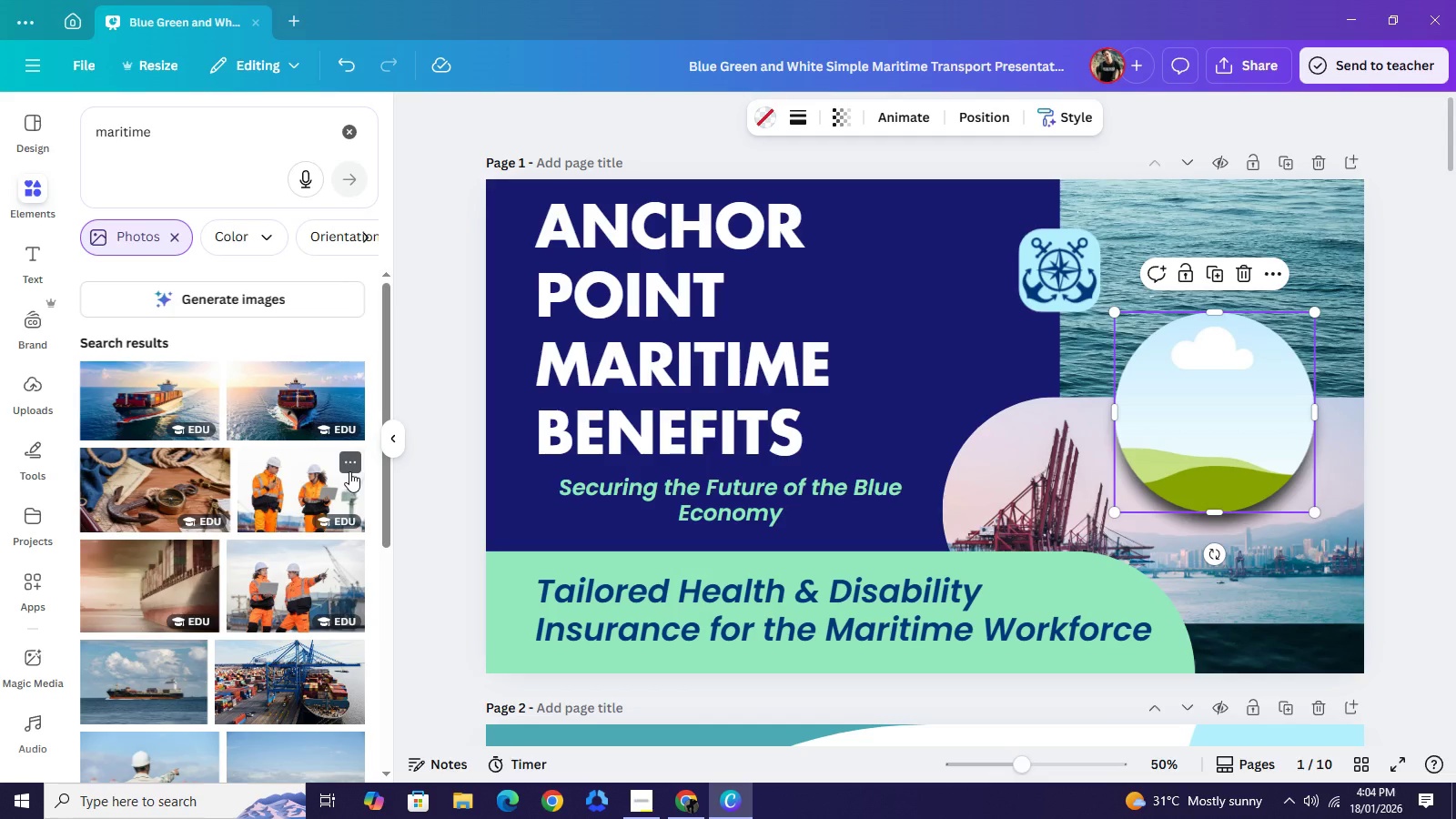 
wait(6.92)
 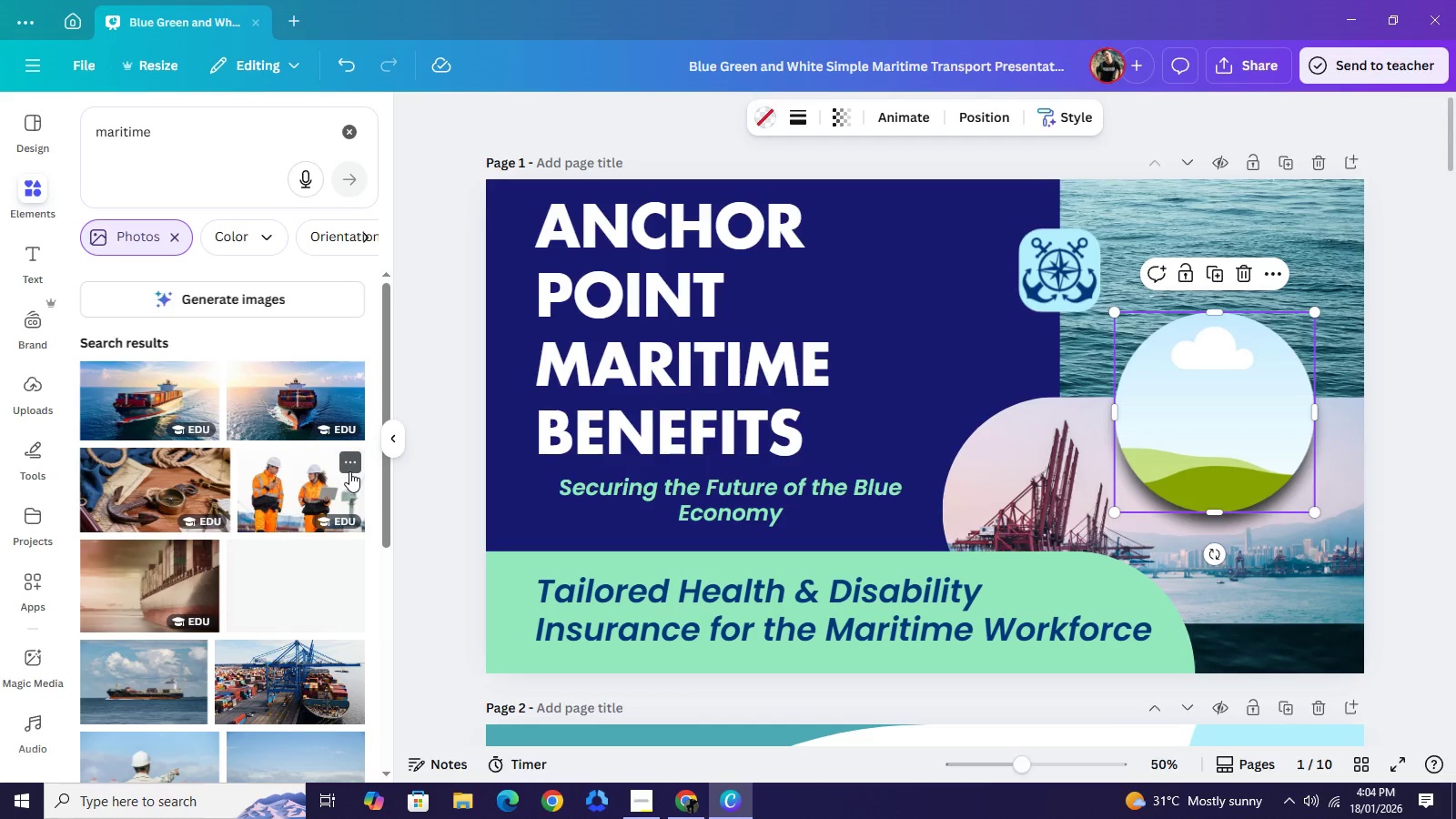 
scroll: coordinate [232, 644], scroll_direction: down, amount: 13.0
 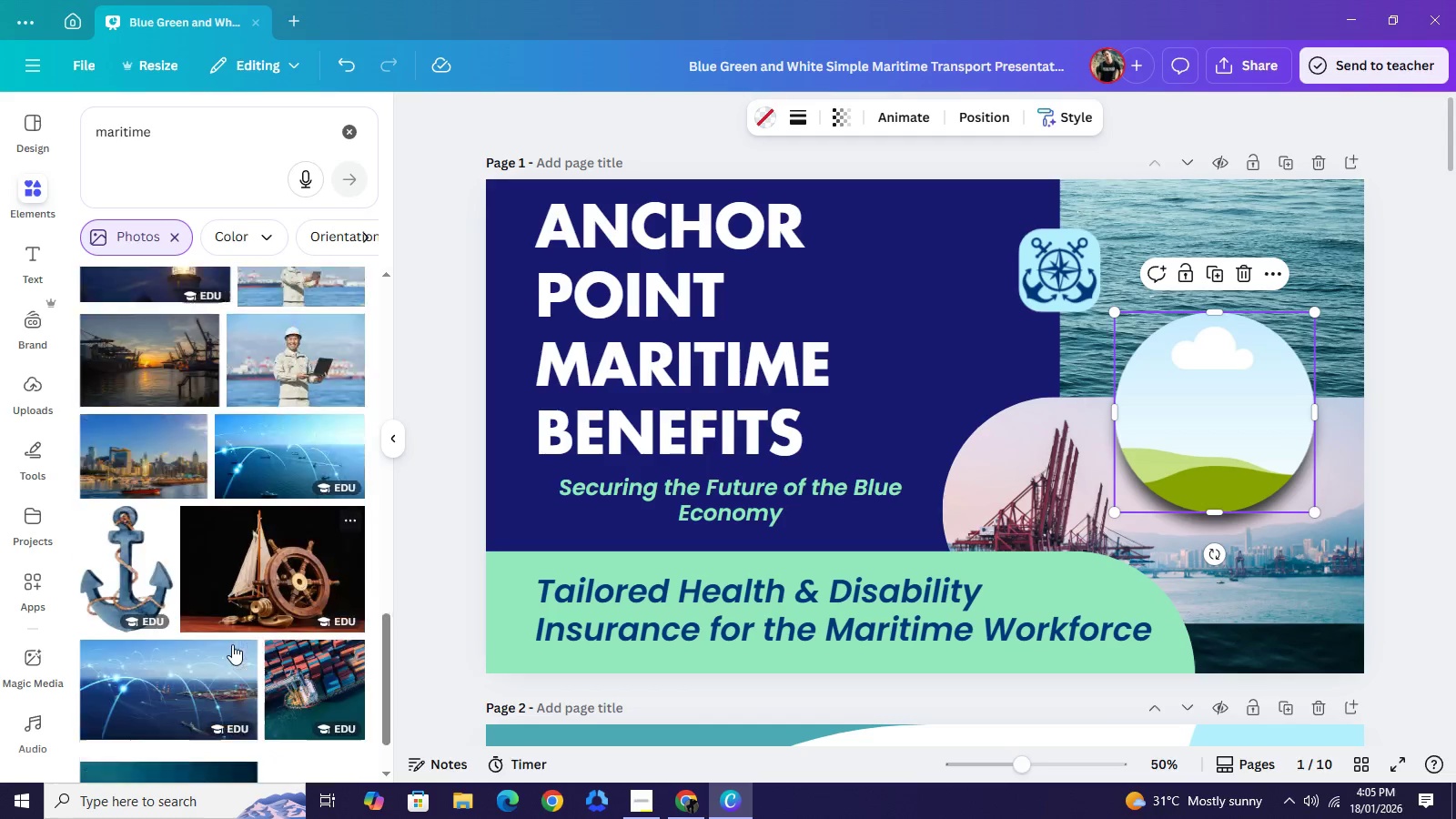 
scroll: coordinate [232, 637], scroll_direction: down, amount: 10.0
 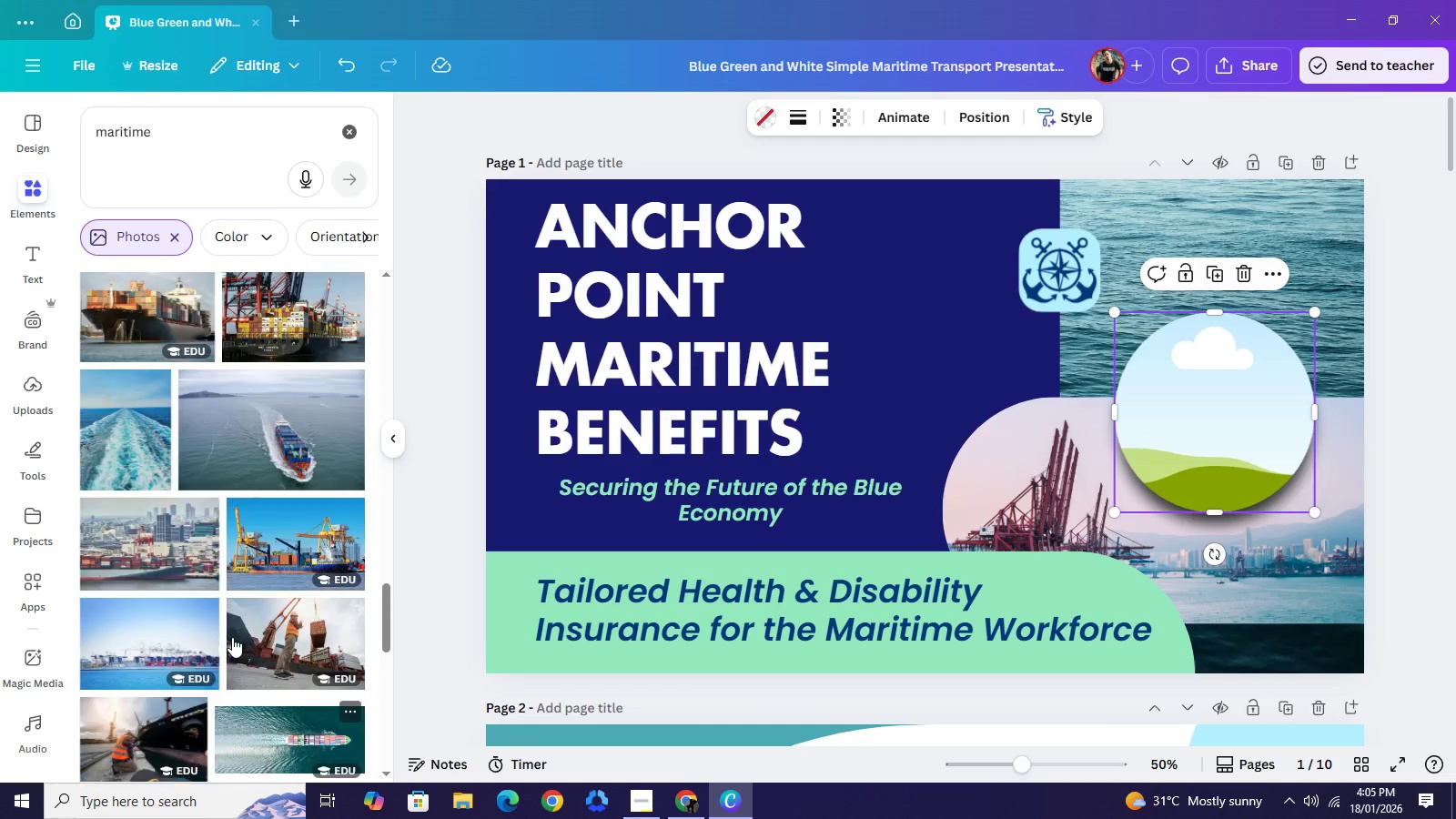 
scroll: coordinate [253, 385], scroll_direction: up, amount: 12.0
 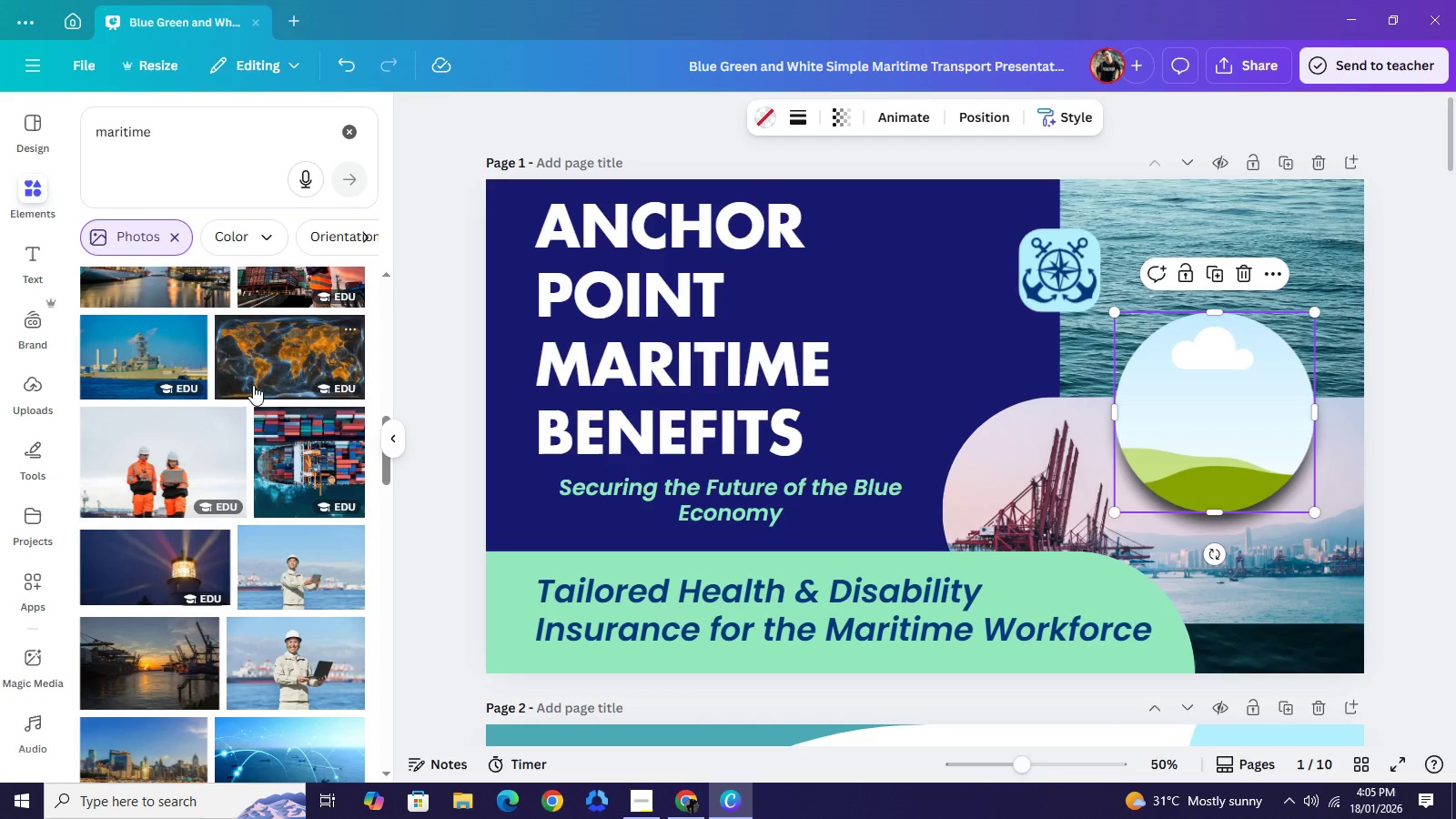 
wait(27.55)
 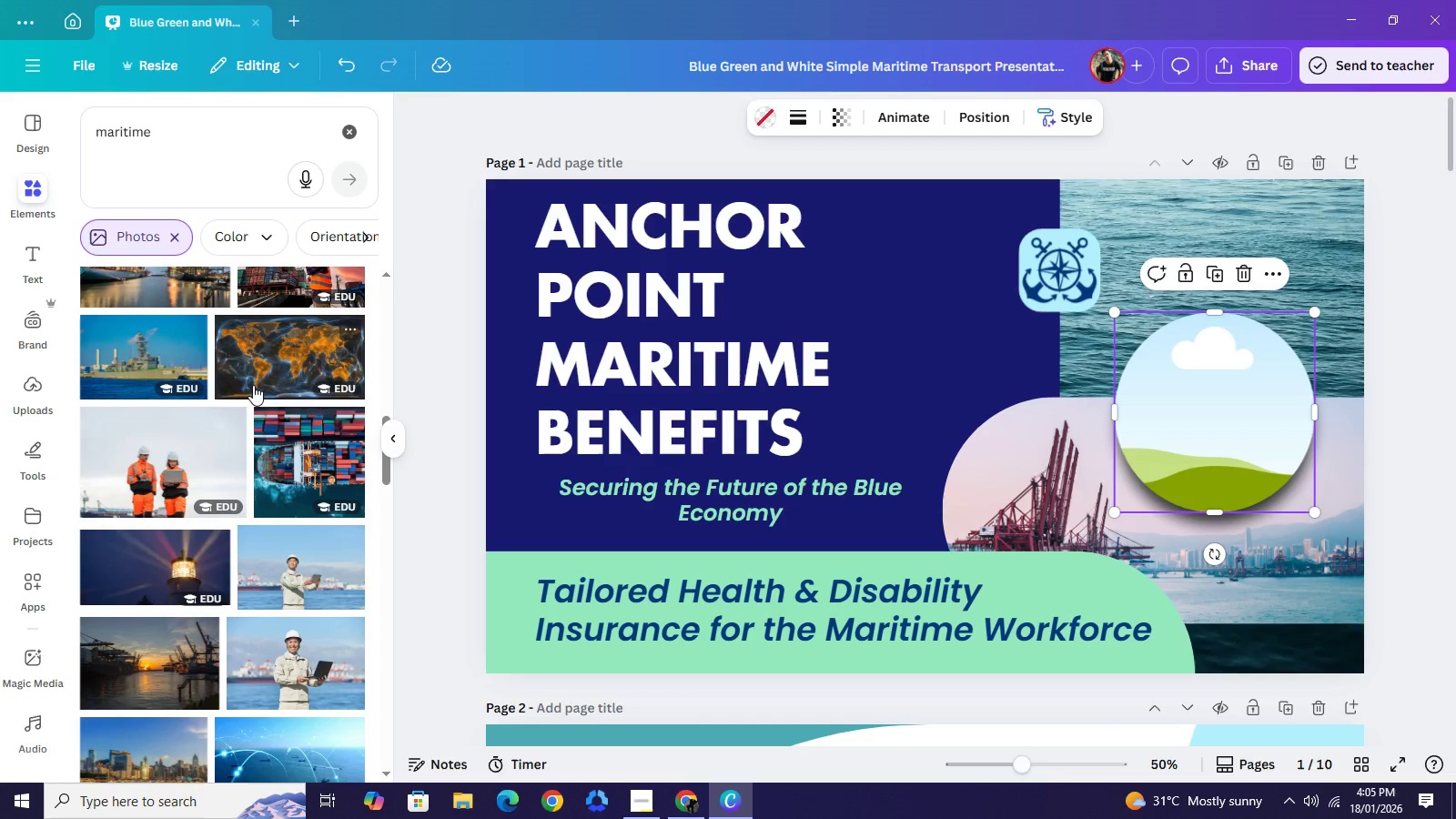 
scroll: coordinate [249, 536], scroll_direction: down, amount: 2.0
 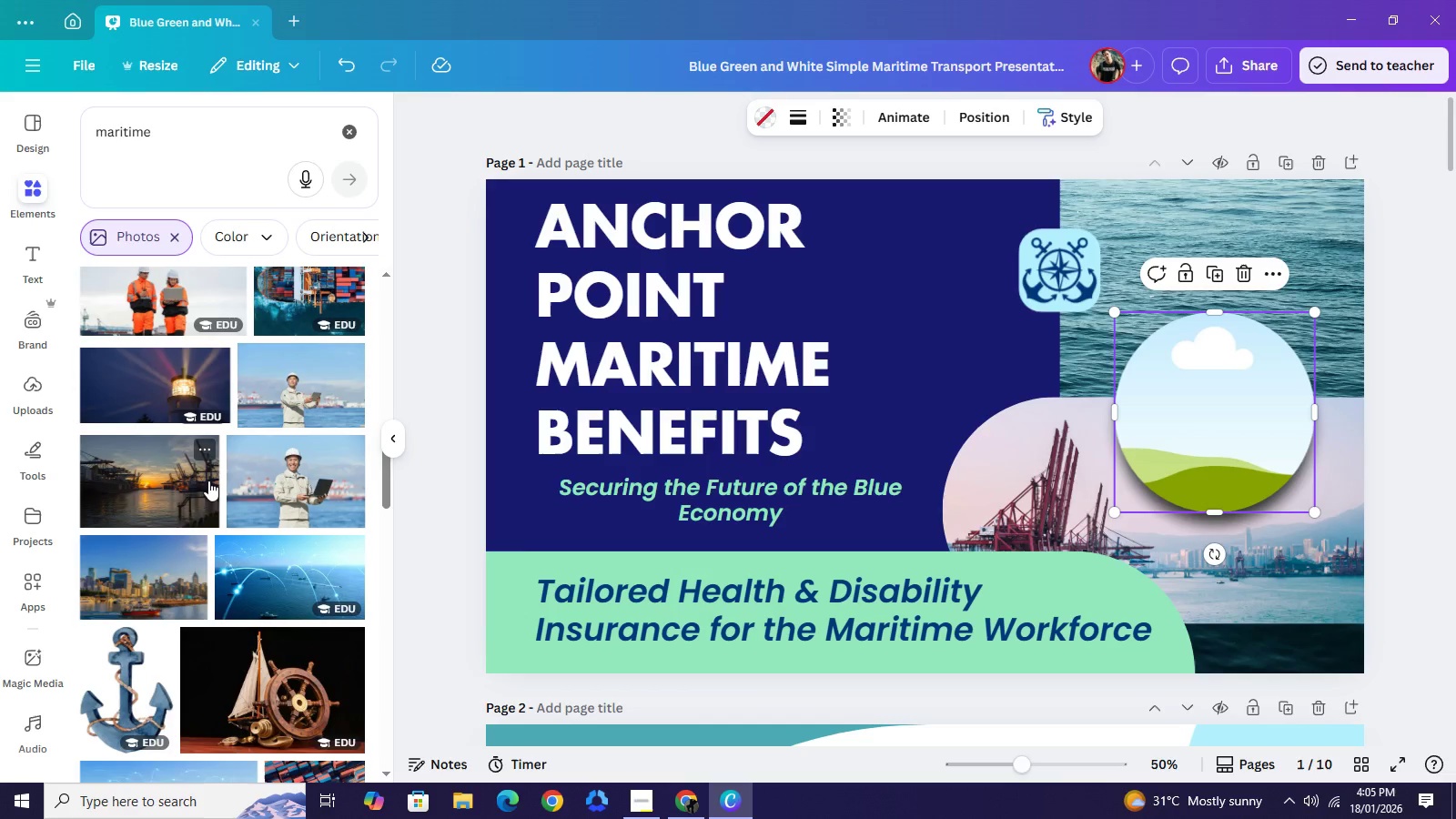 
wait(12.06)
 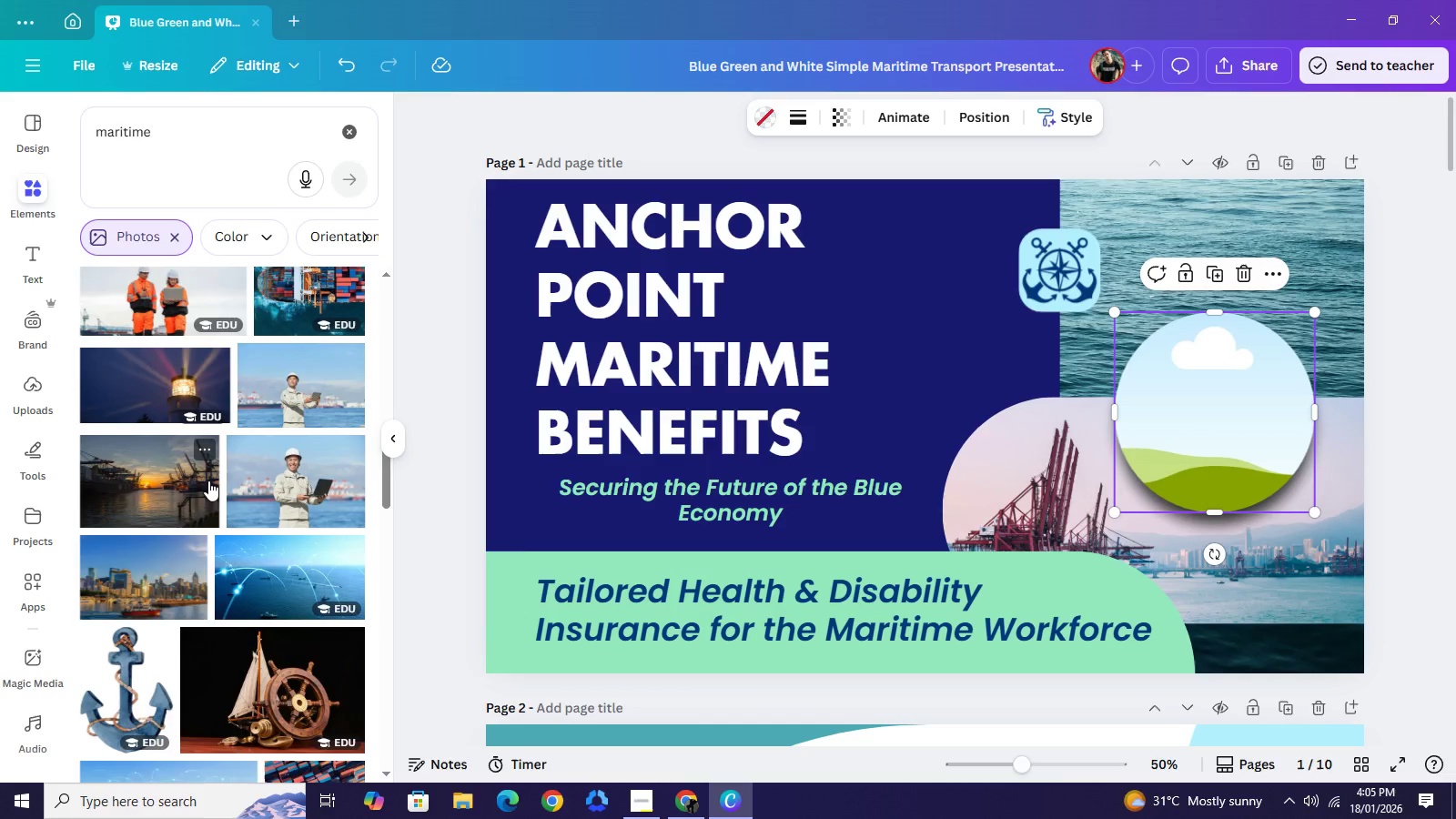 
left_click_drag(start_coordinate=[1063, 269], to_coordinate=[935, 301])
 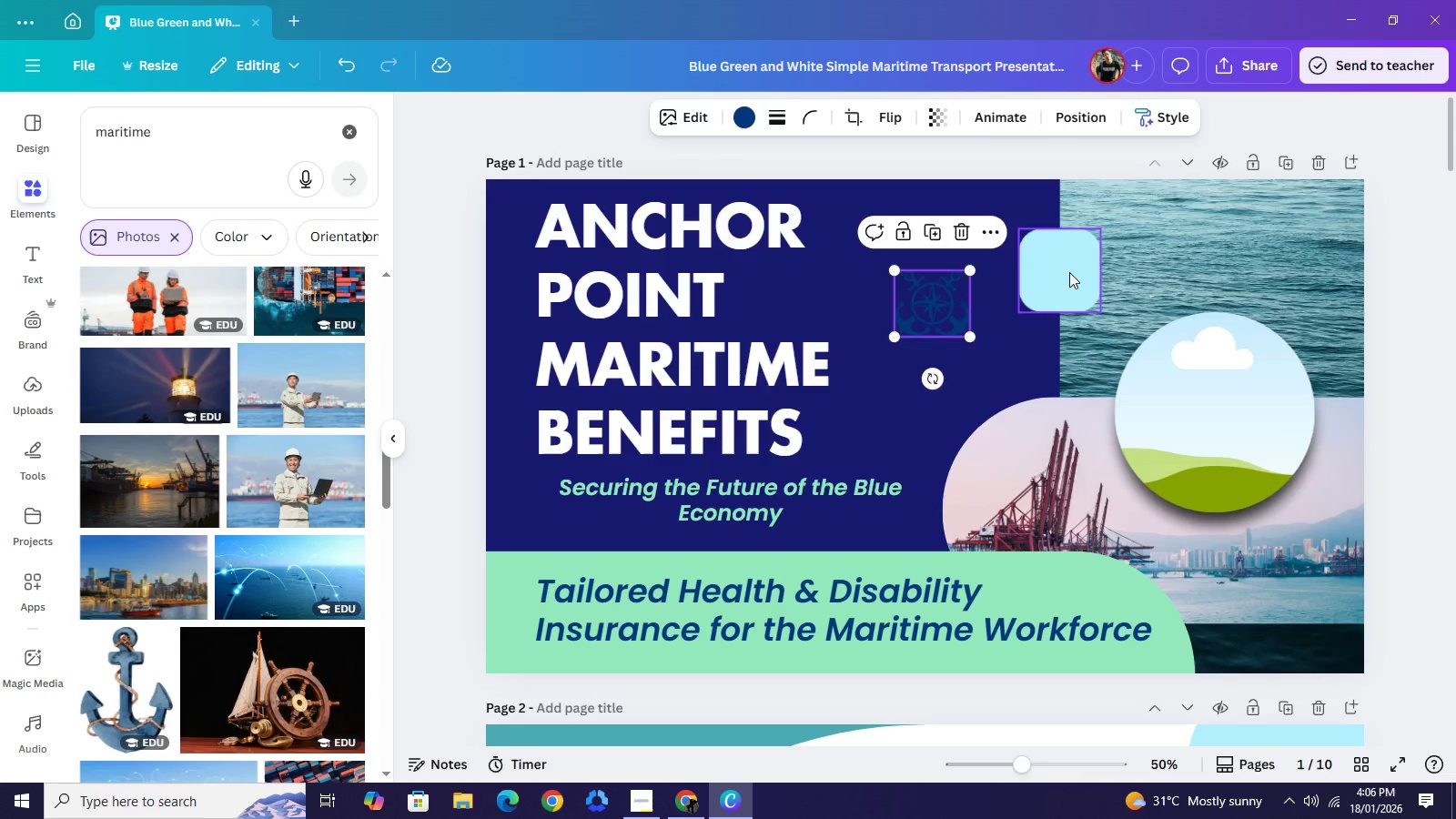 
left_click([1069, 272])
 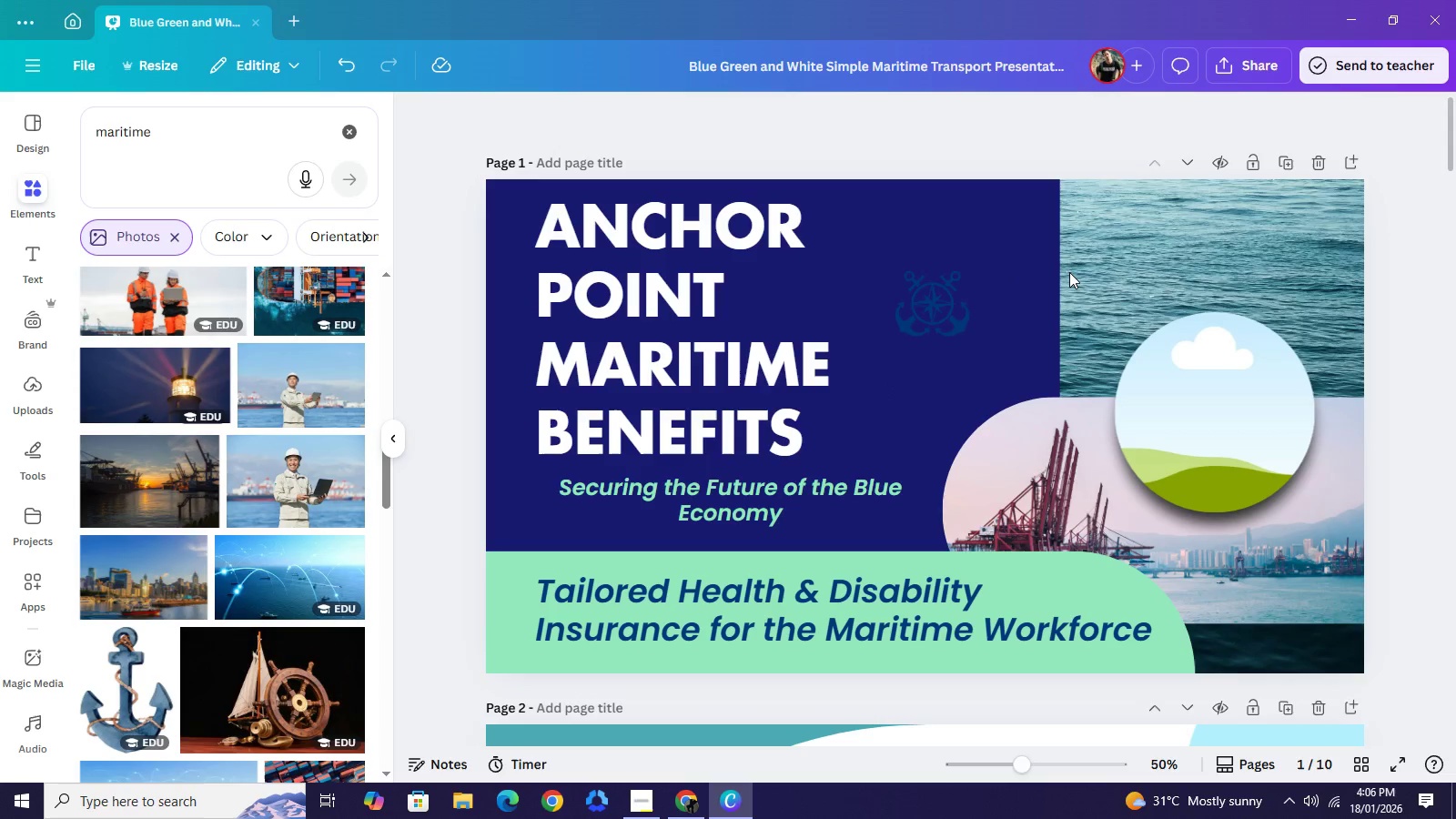 
key(Backspace)
 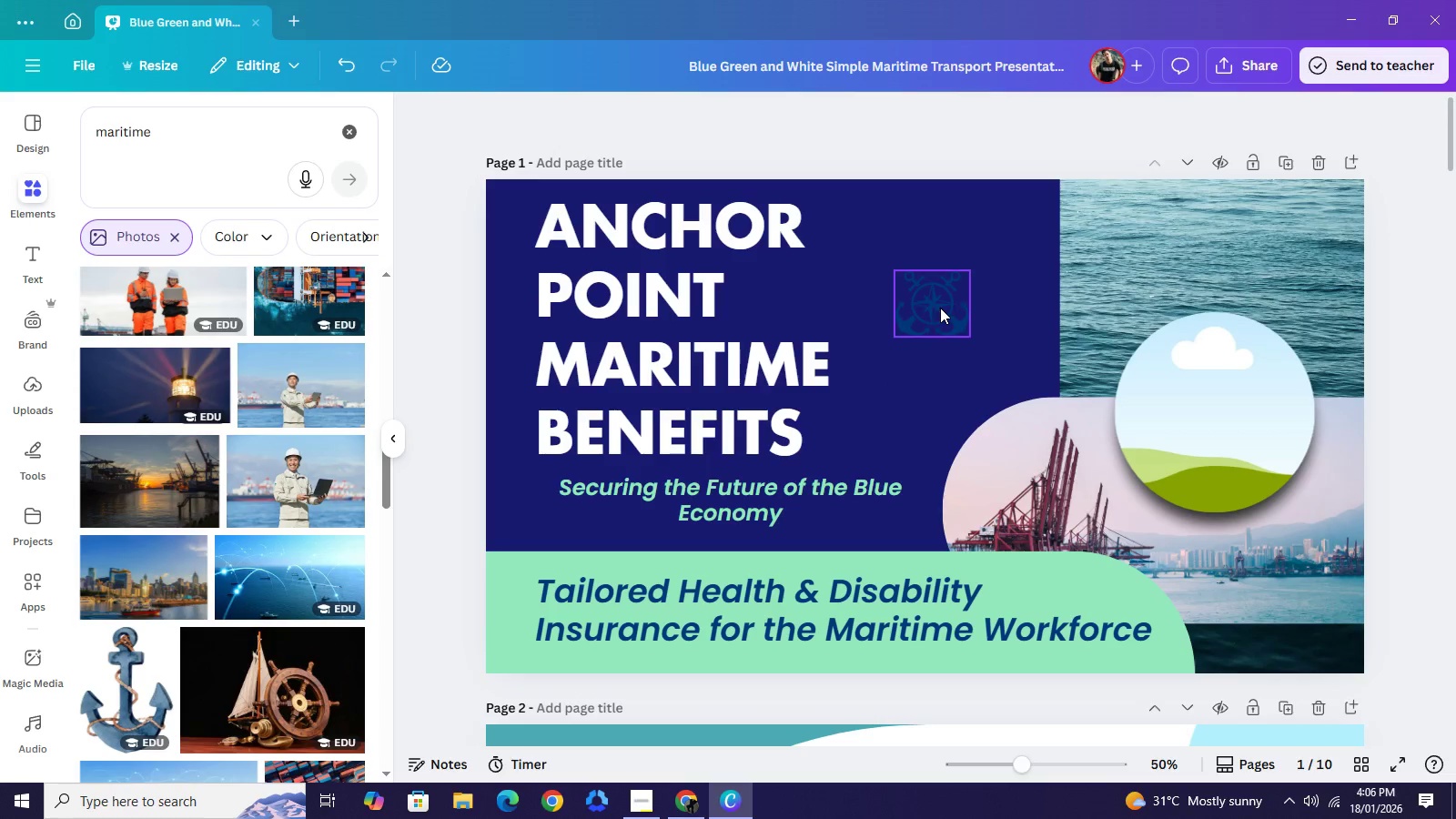 
left_click([940, 308])
 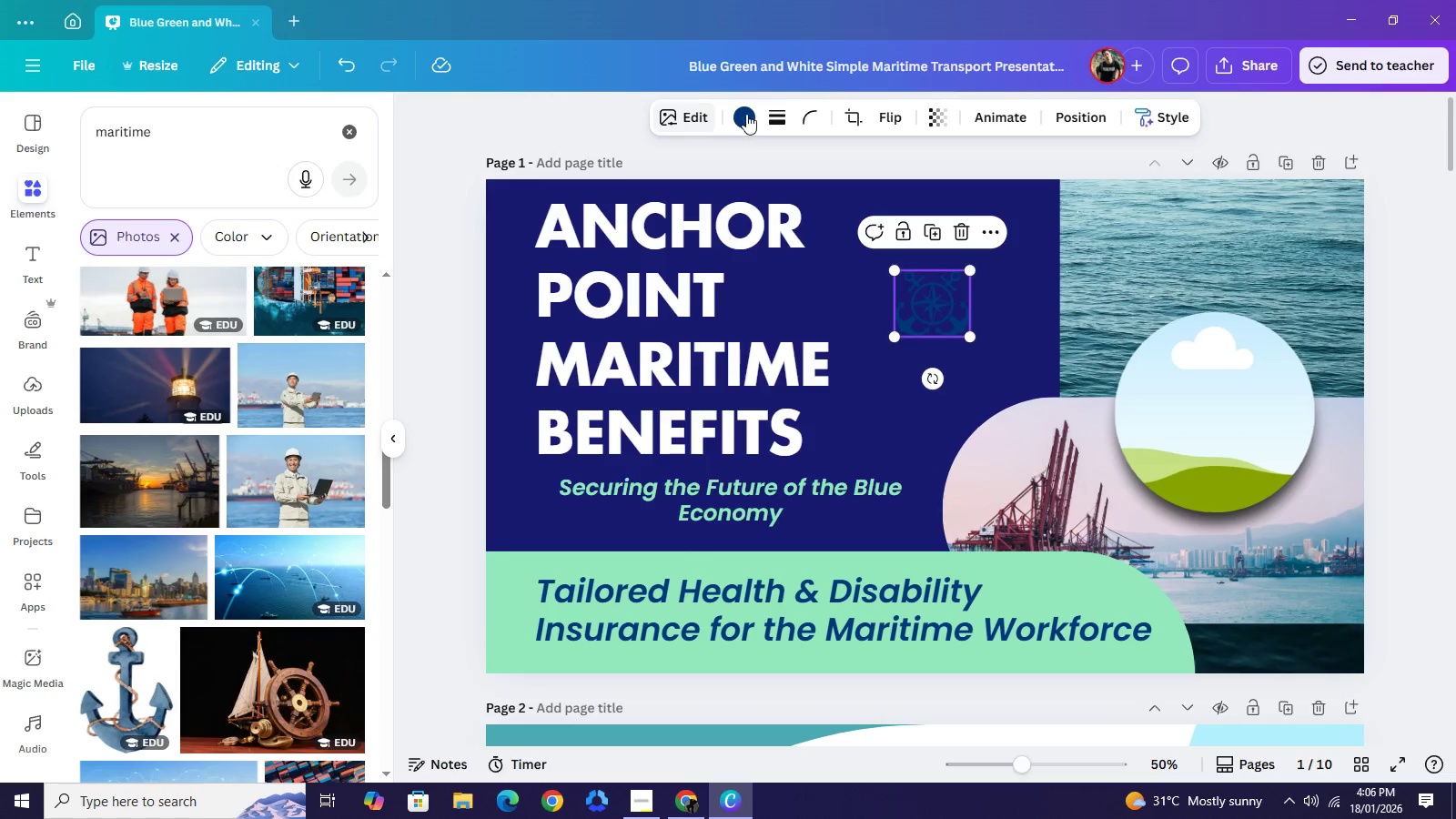 
left_click([757, 111])
 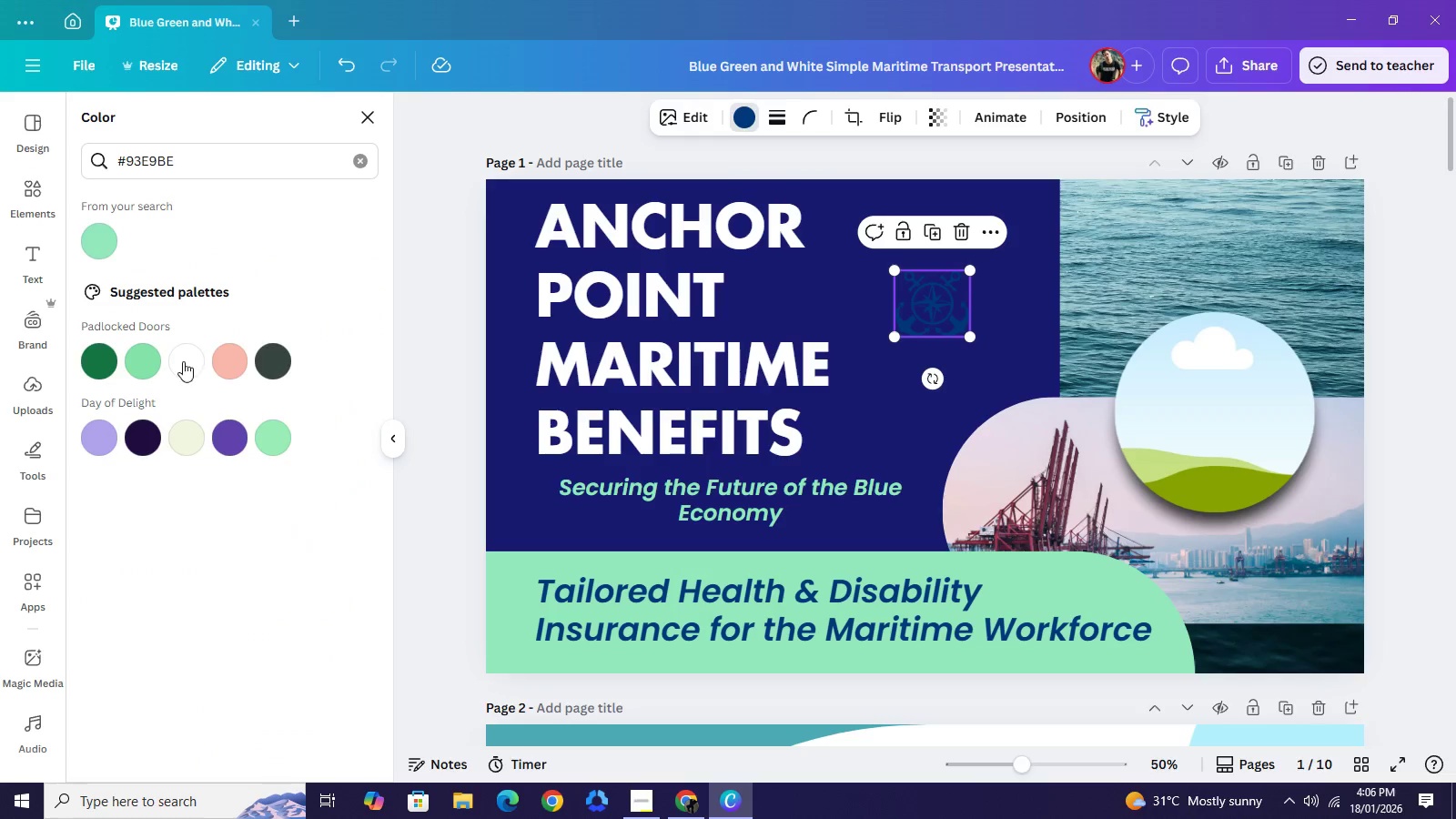 
left_click([182, 362])
 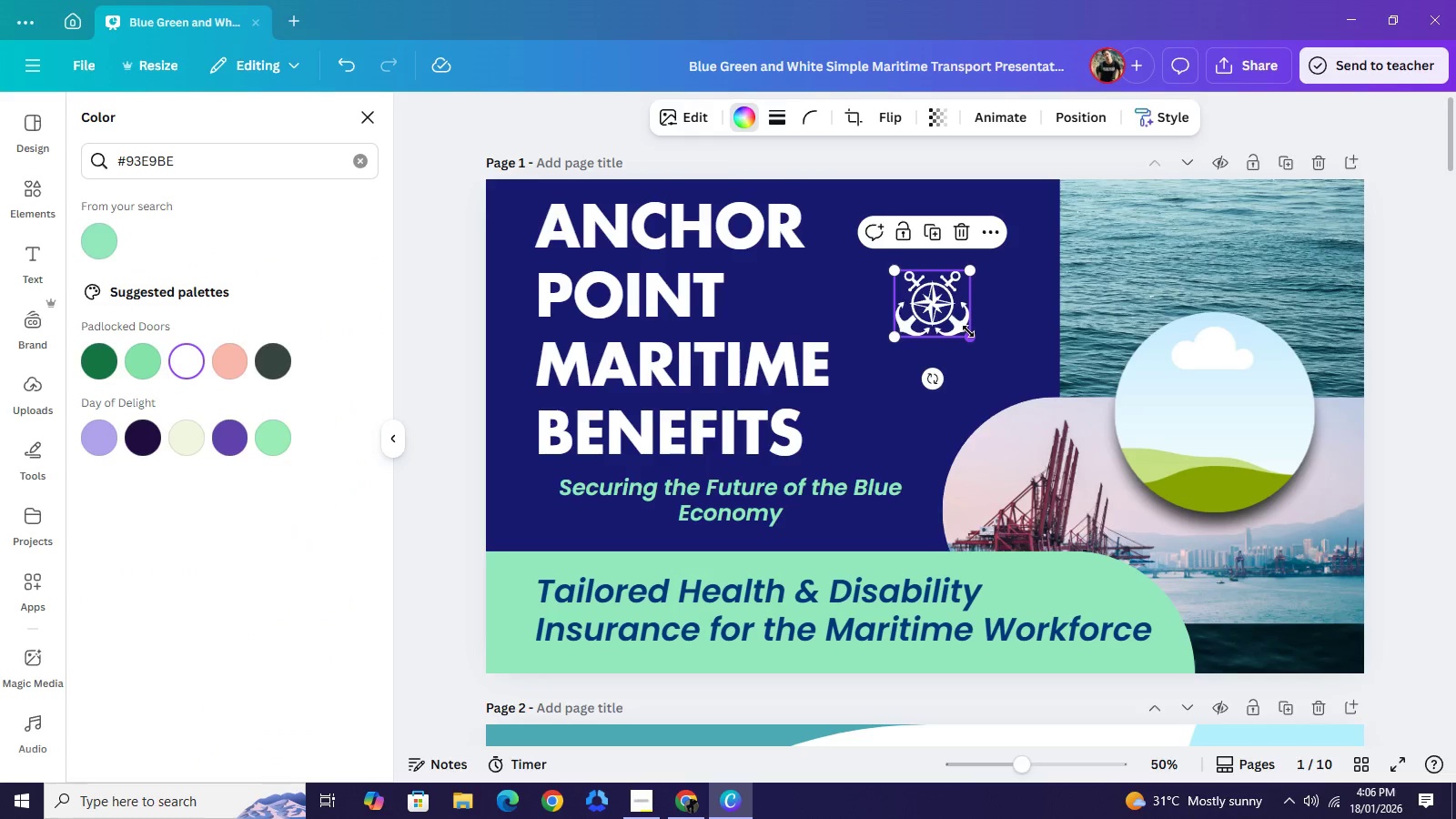 
left_click_drag(start_coordinate=[968, 333], to_coordinate=[1015, 387])
 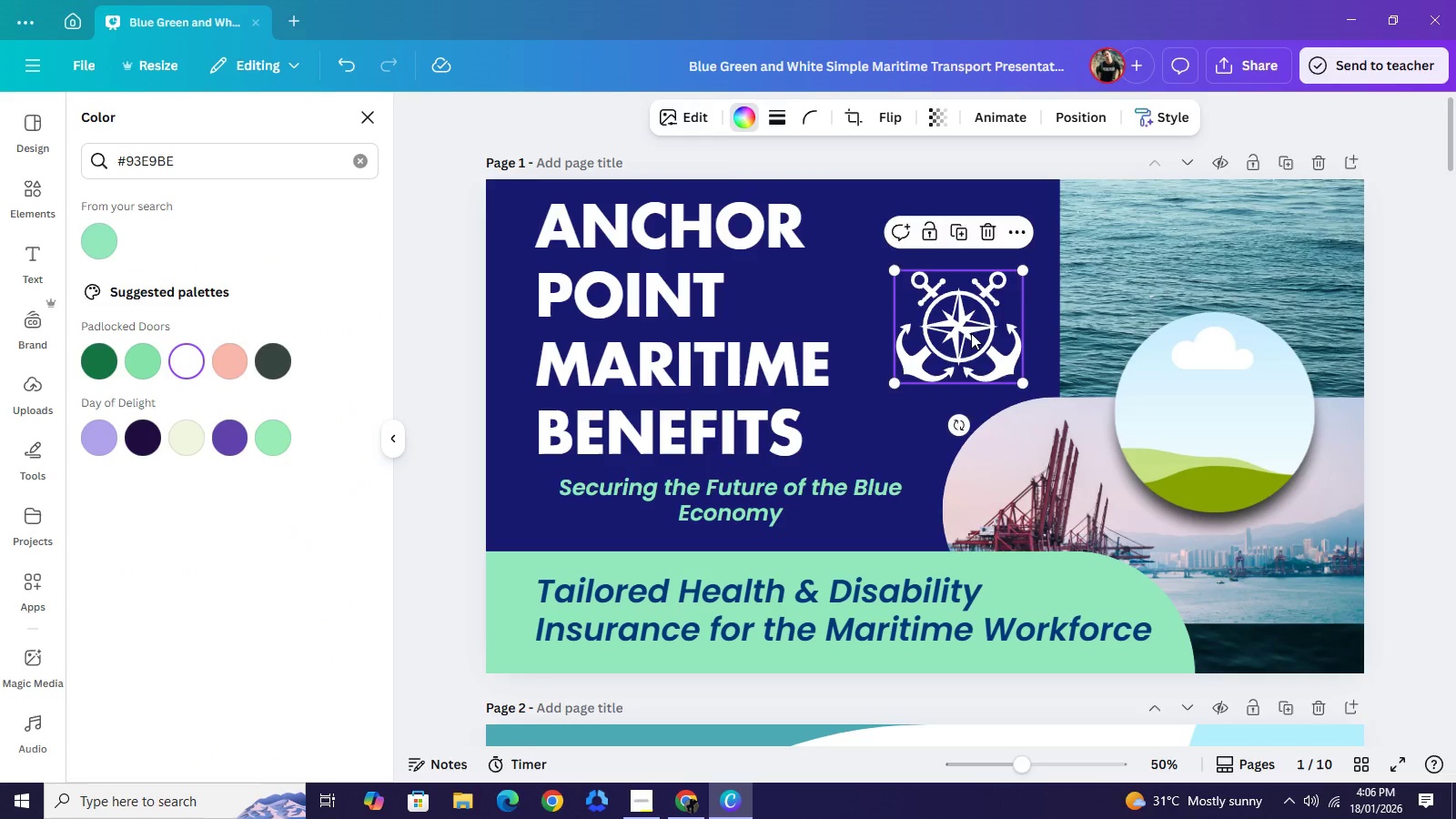 
left_click_drag(start_coordinate=[979, 348], to_coordinate=[966, 320])
 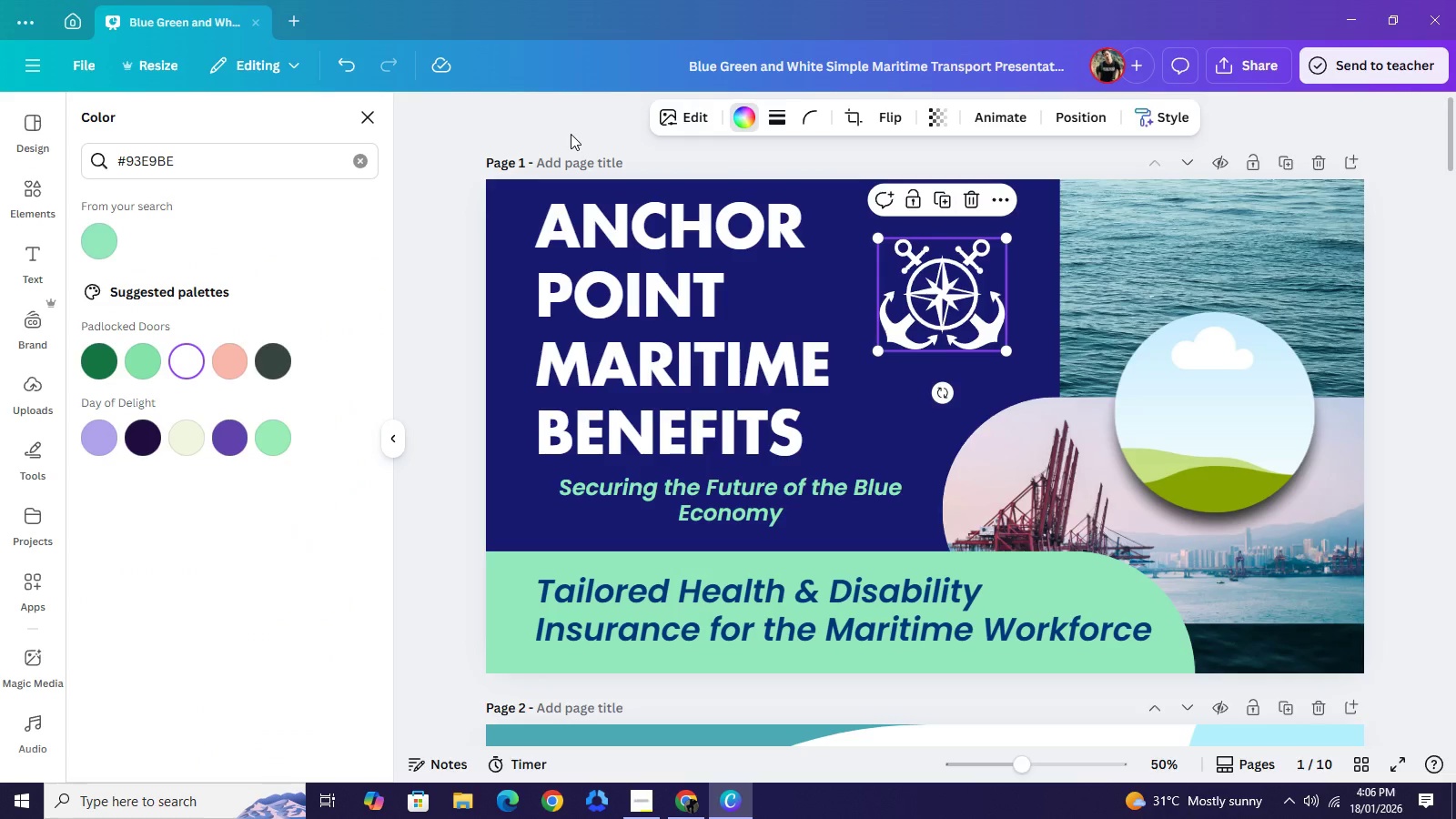 
left_click([571, 134])
 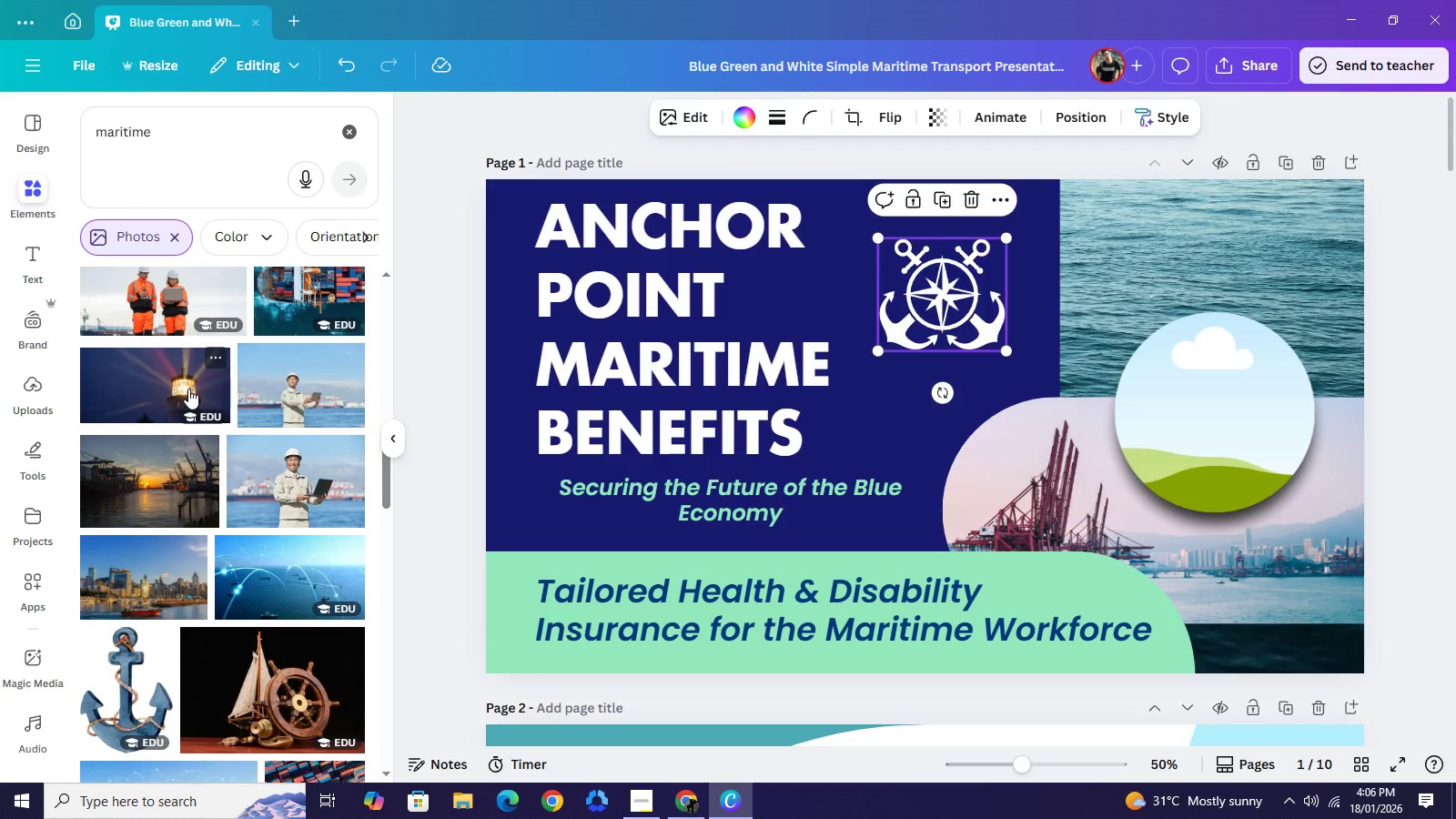 
wait(9.36)
 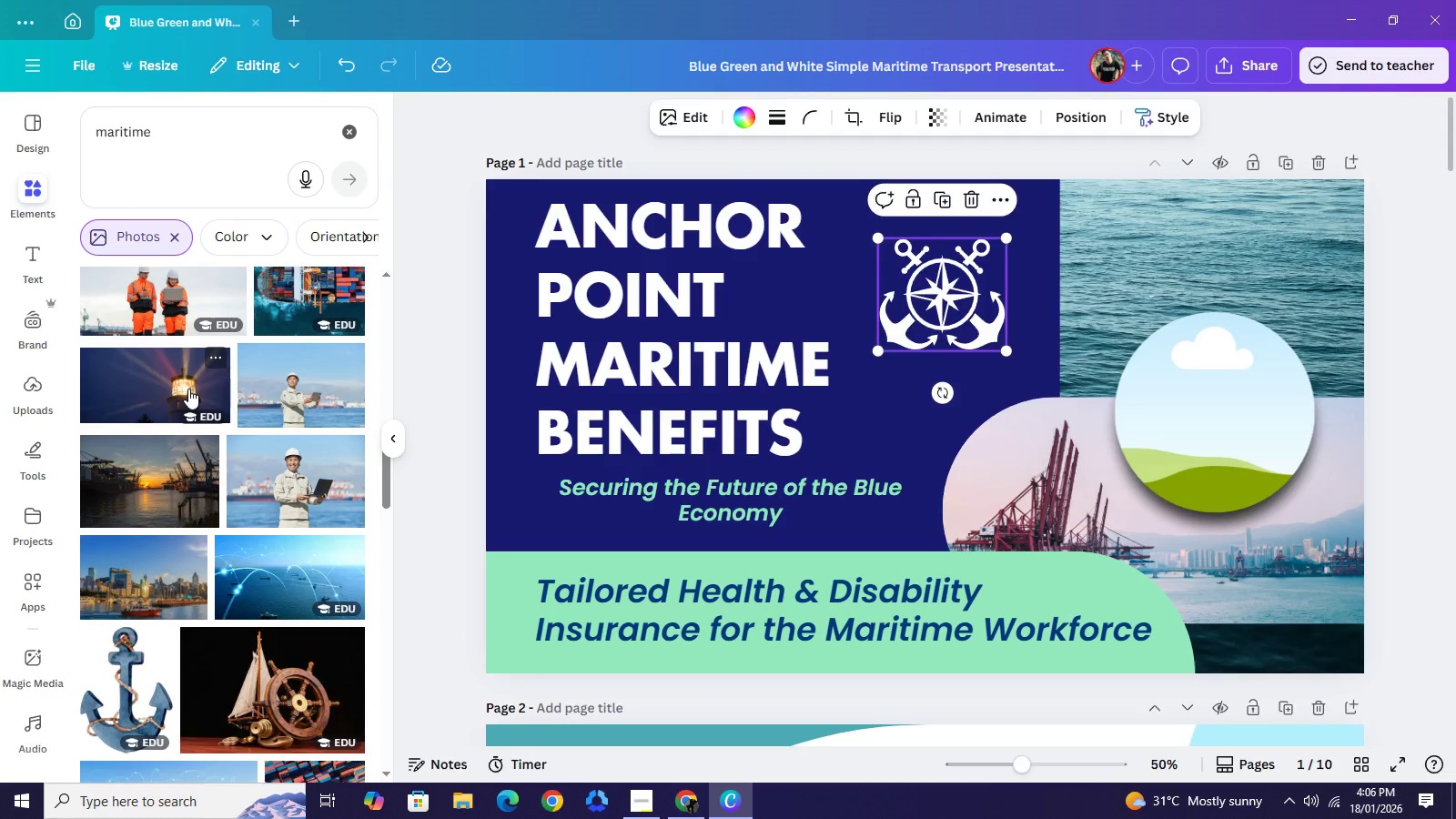 
left_click([311, 481])
 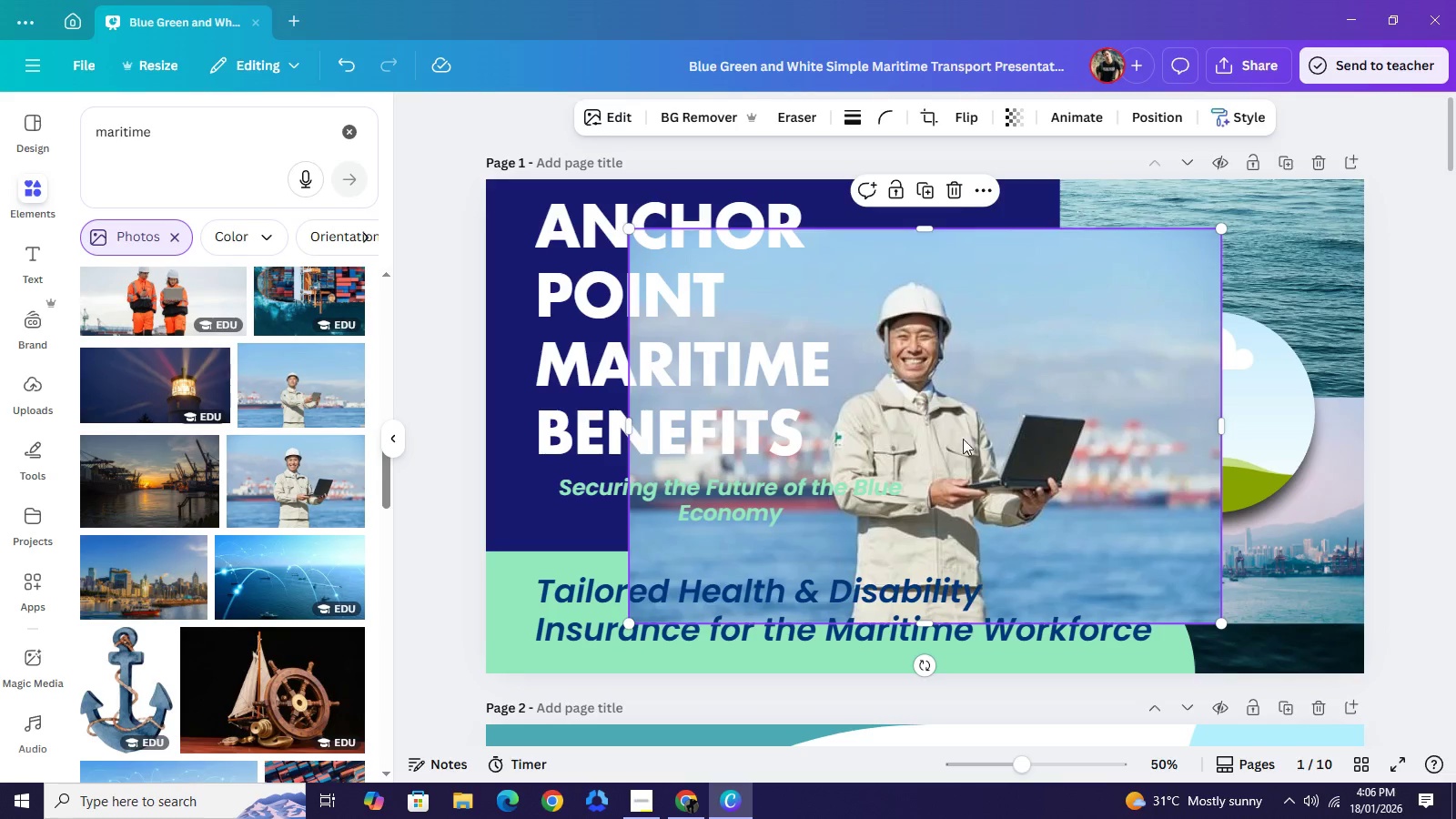 
left_click_drag(start_coordinate=[946, 438], to_coordinate=[1214, 400])
 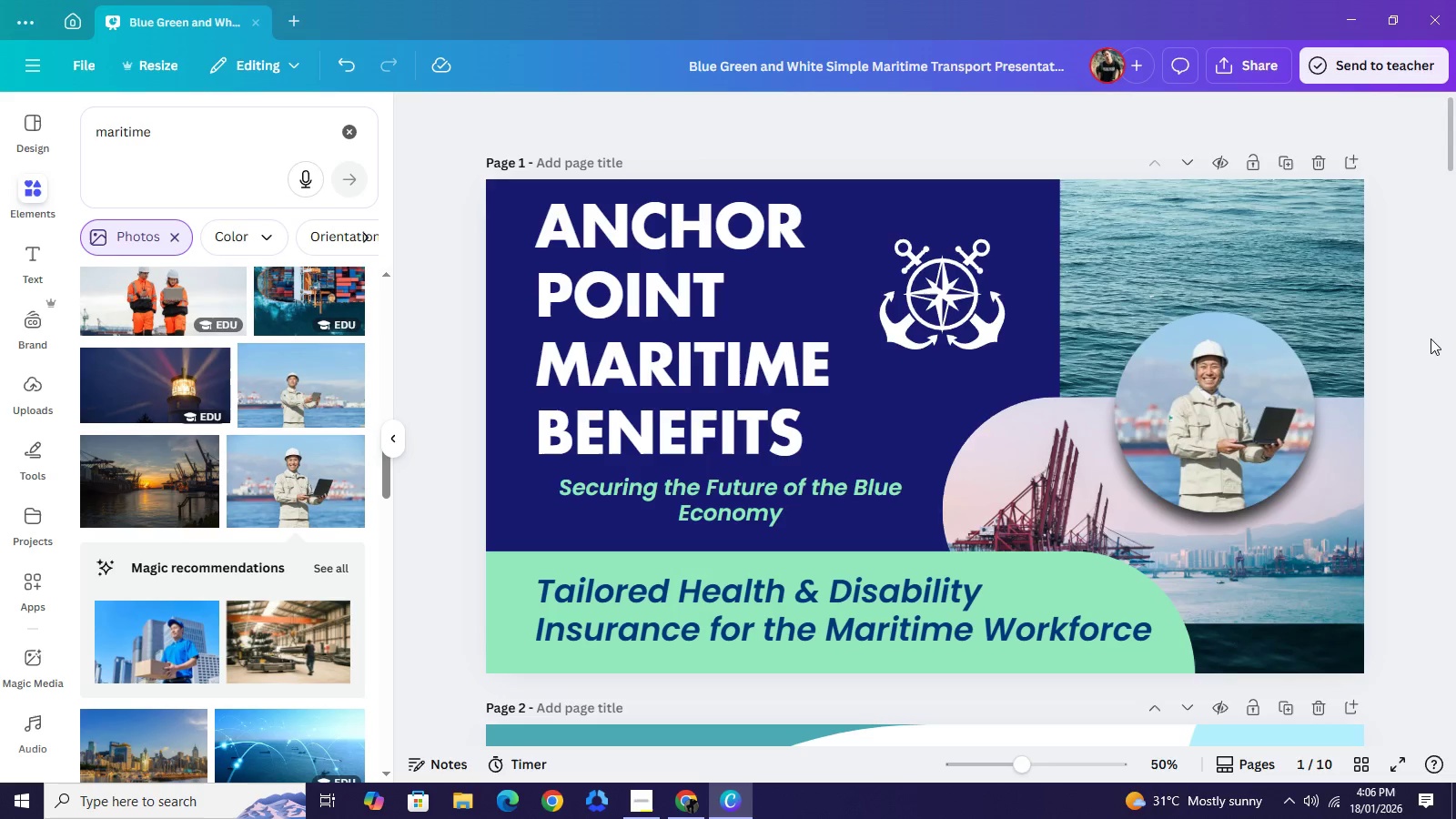 
left_click([1428, 339])
 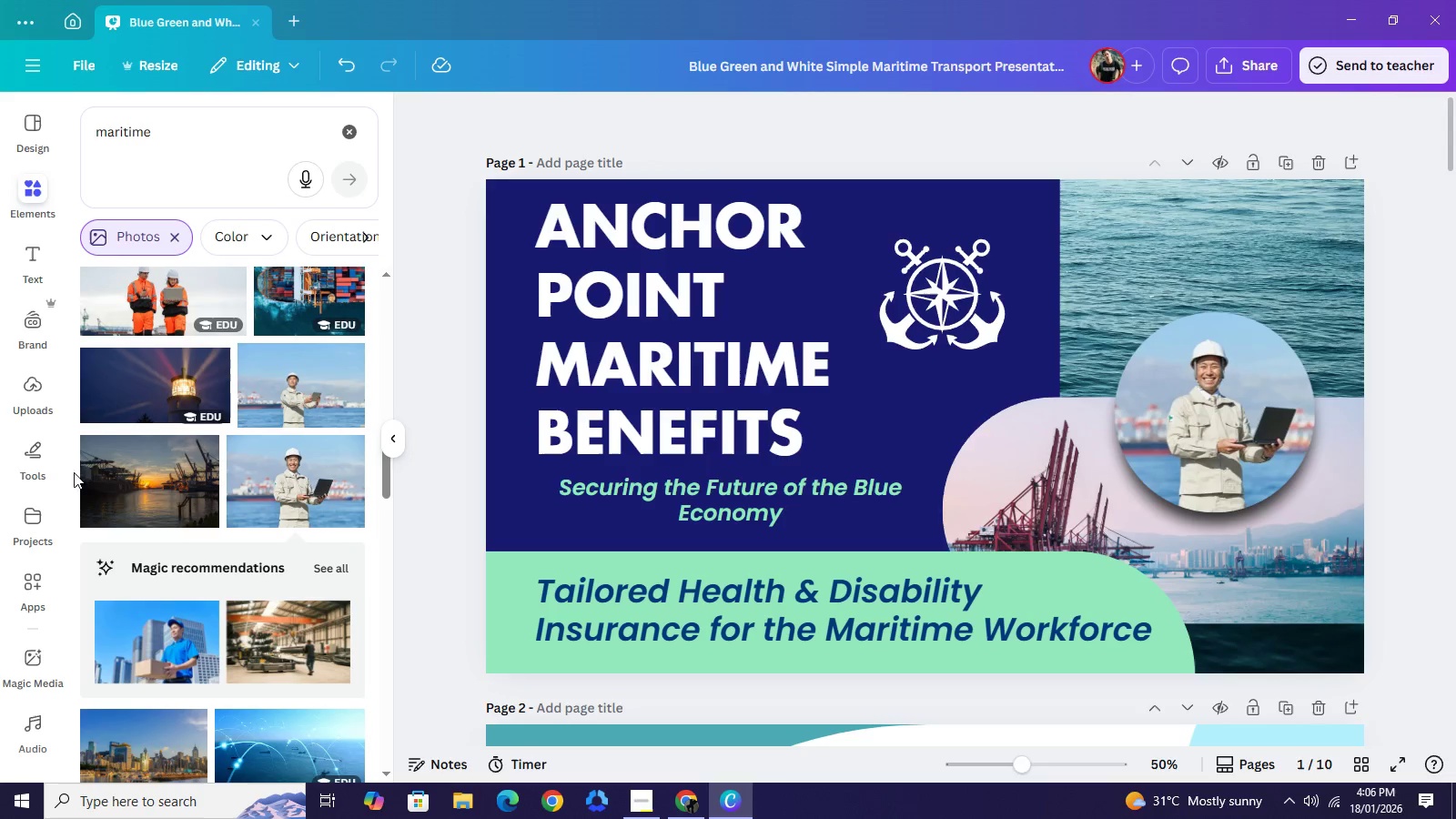 
scroll: coordinate [180, 505], scroll_direction: down, amount: 1.0
 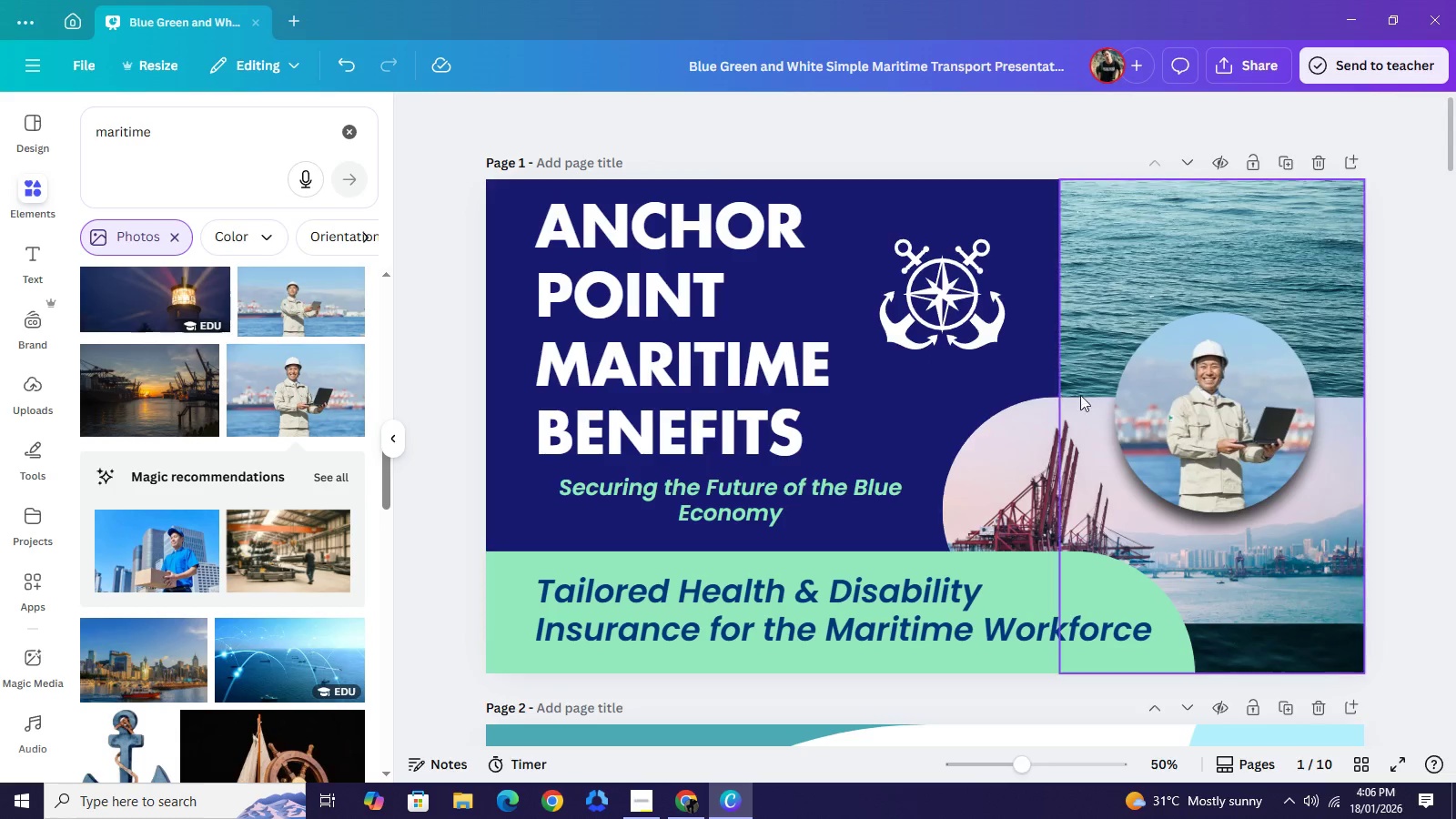 
left_click([1210, 414])
 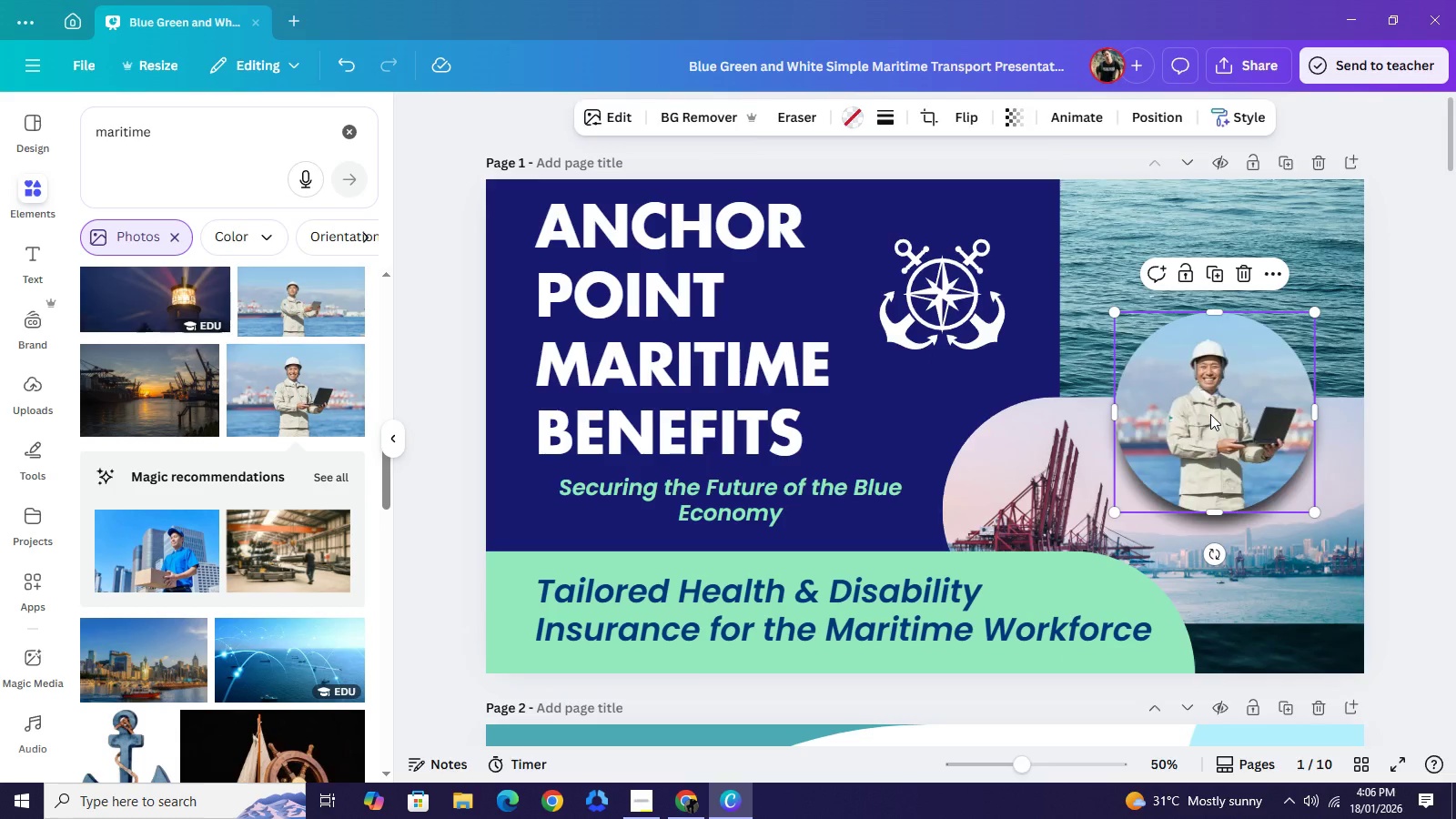 
key(Backspace)
 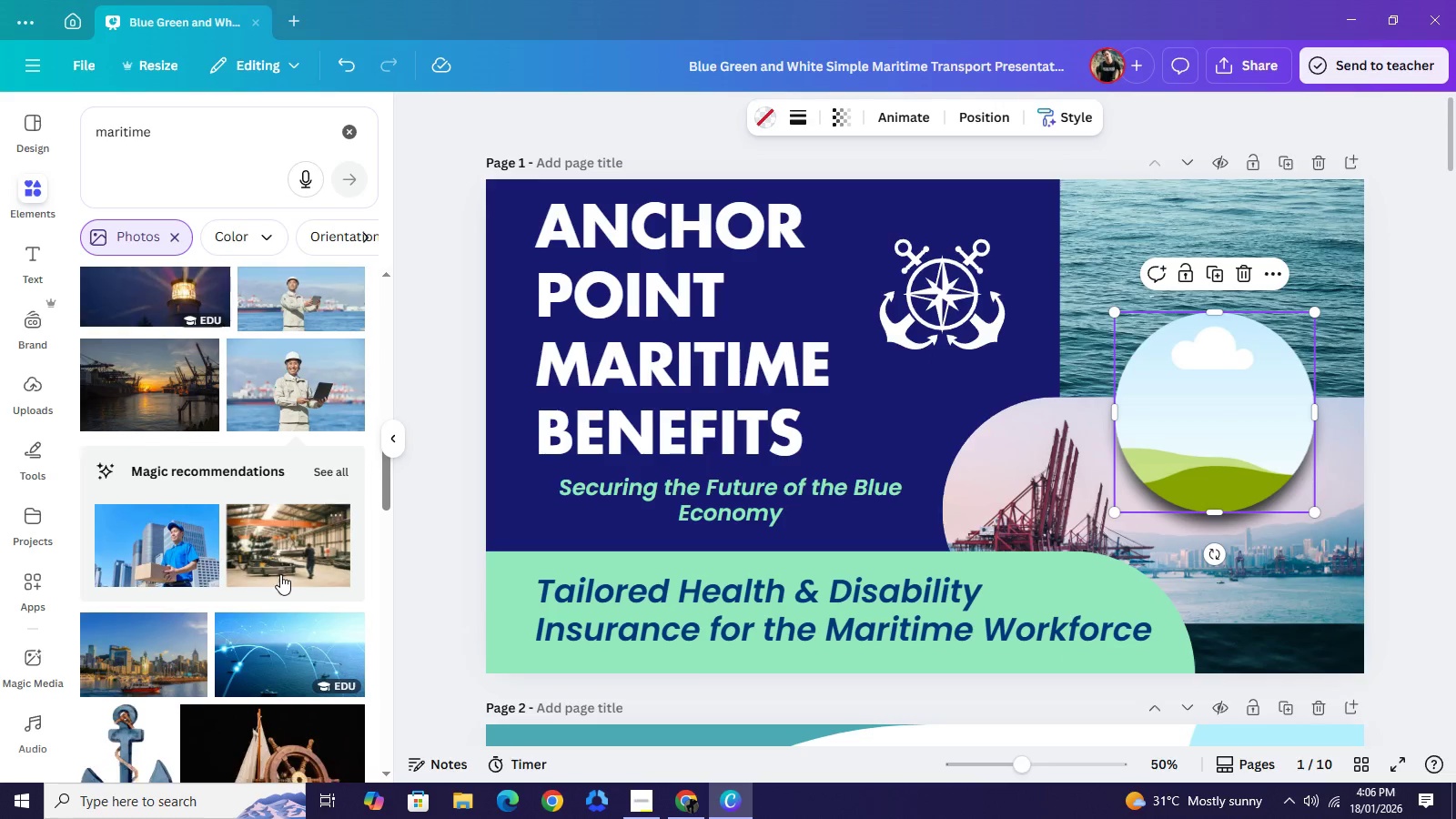 
scroll: coordinate [277, 577], scroll_direction: down, amount: 15.0
 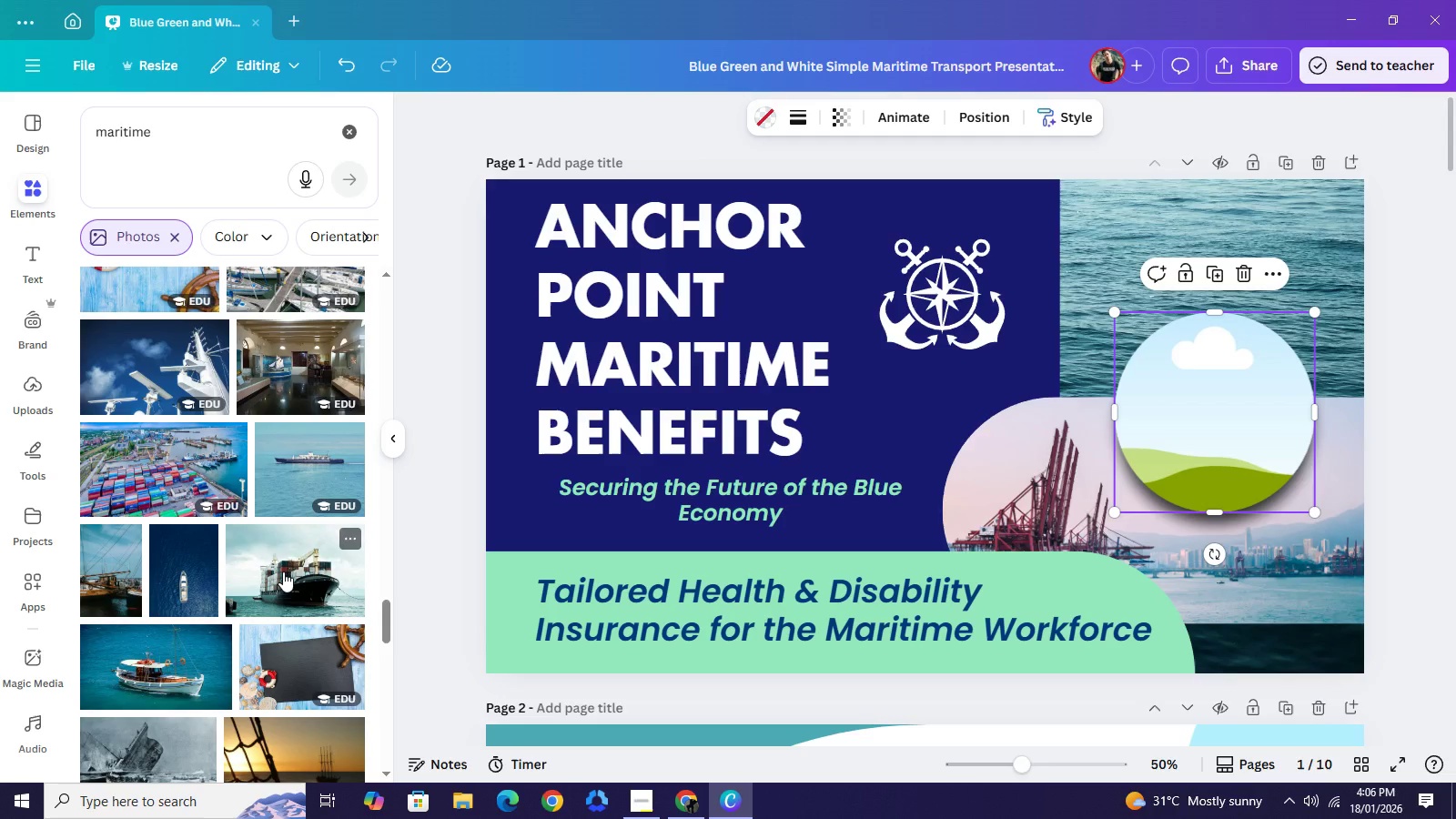 
wait(7.33)
 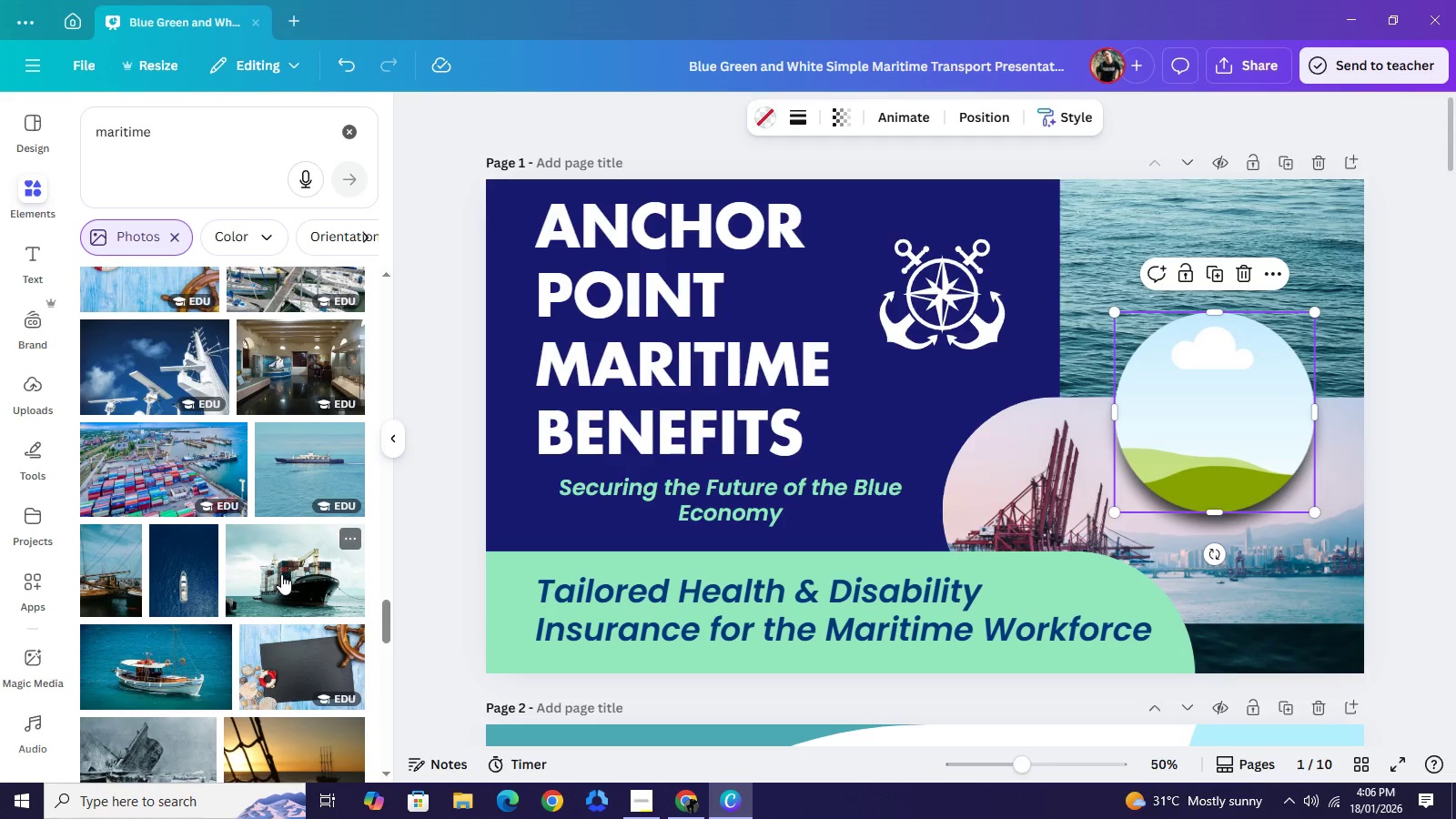 
scroll: coordinate [280, 566], scroll_direction: down, amount: 10.0
 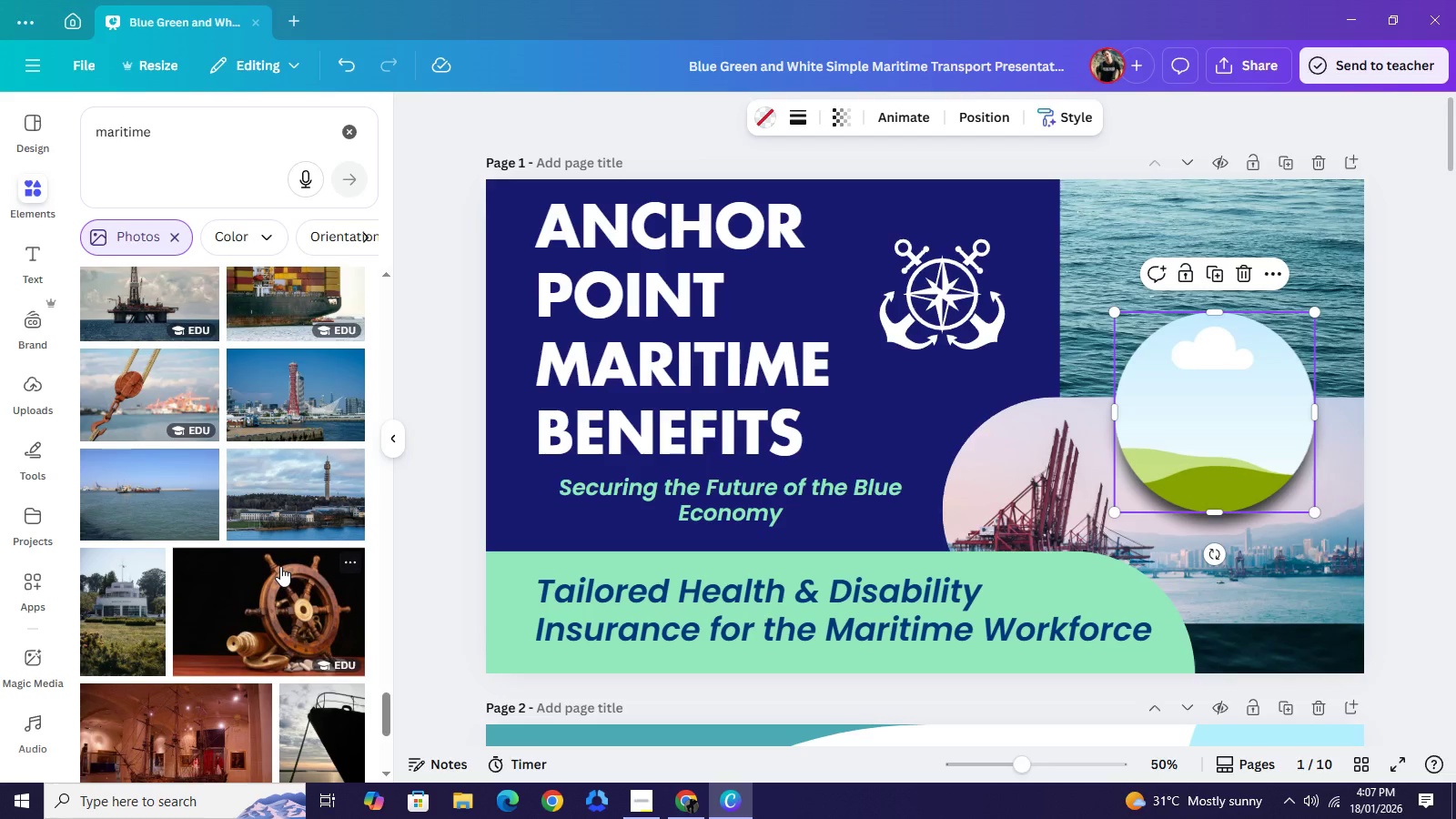 
scroll: coordinate [288, 582], scroll_direction: down, amount: 2.0
 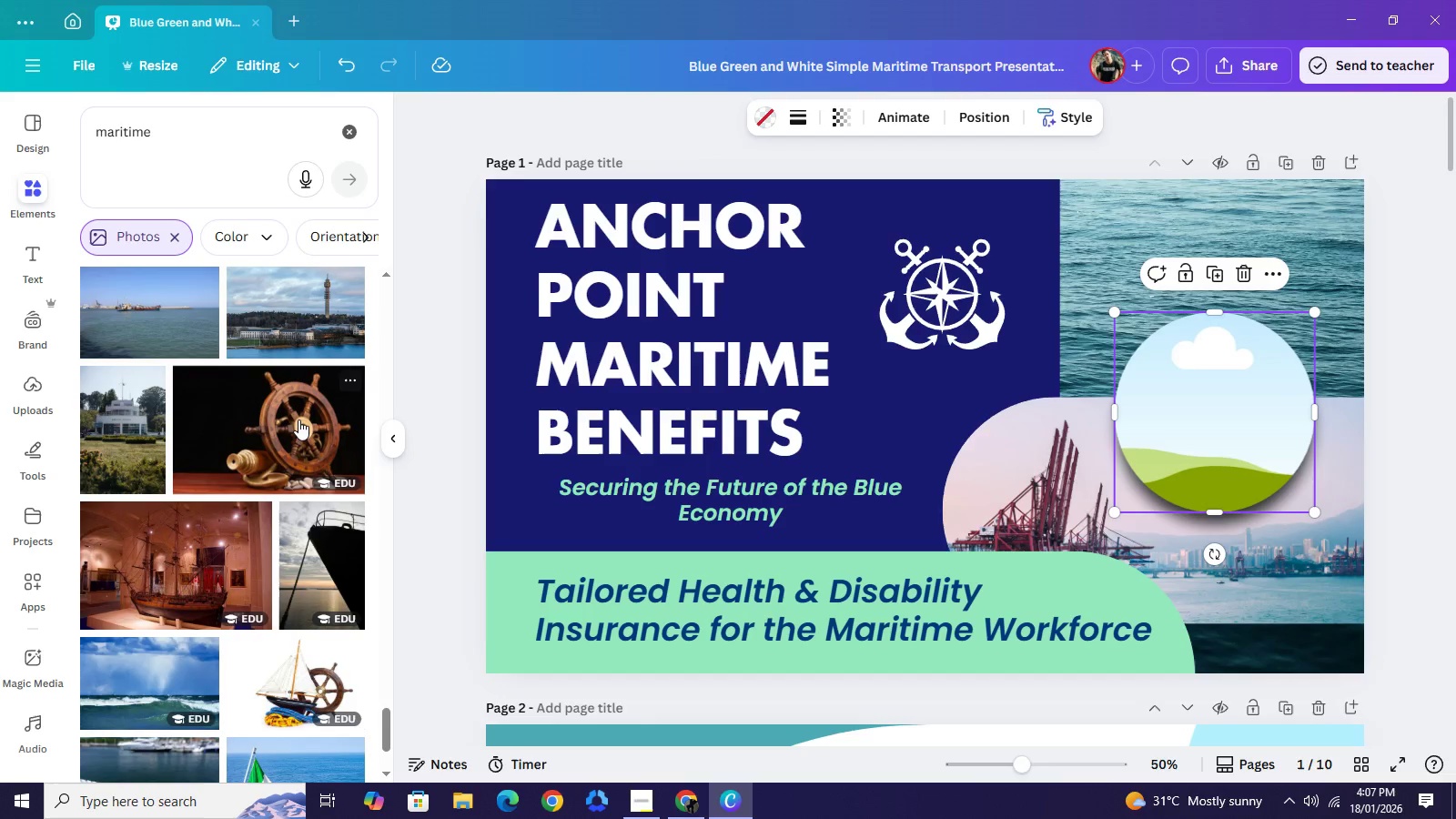 
left_click([298, 420])
 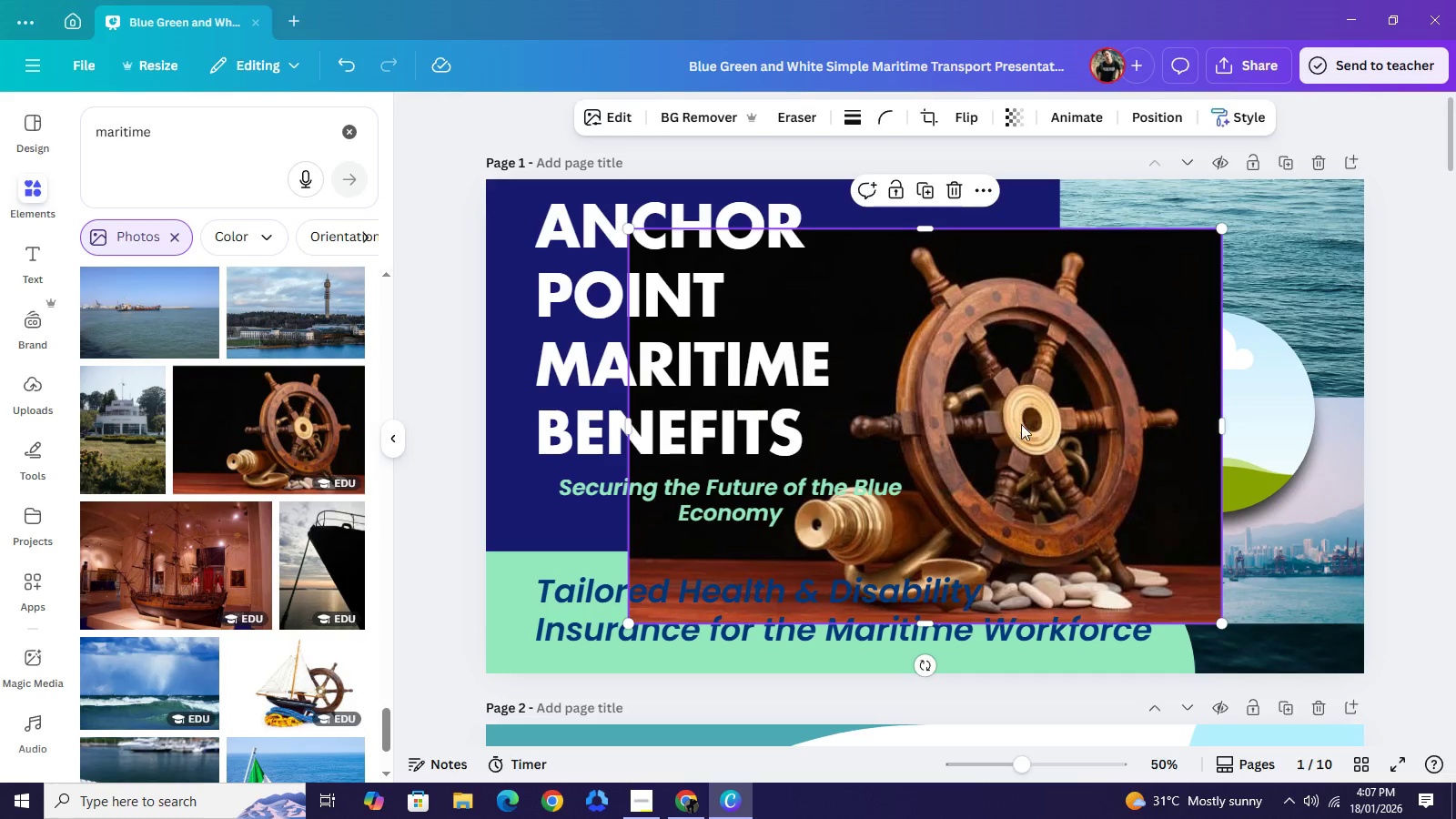 
left_click_drag(start_coordinate=[1011, 424], to_coordinate=[1221, 390])
 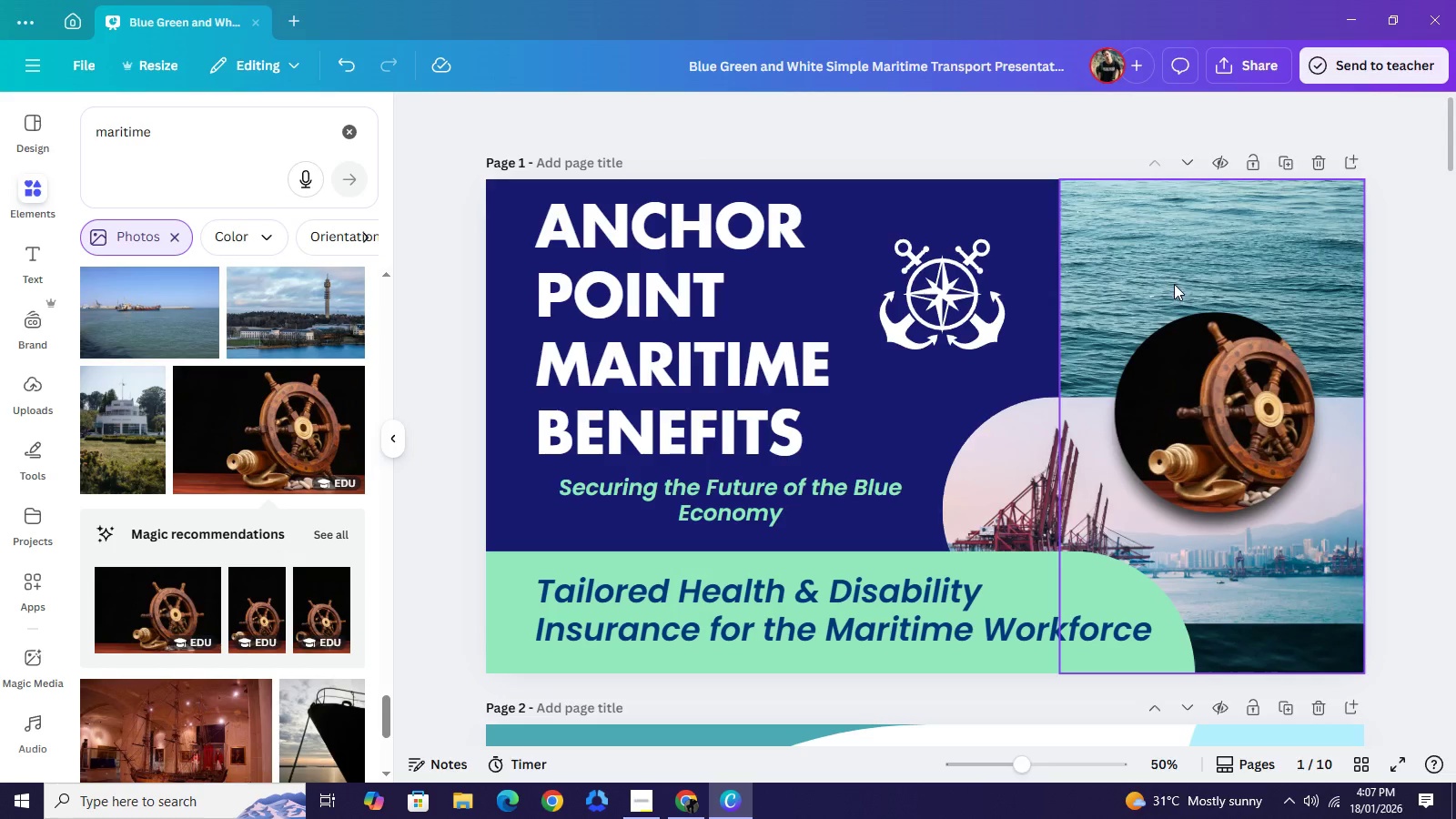 
left_click([1157, 262])
 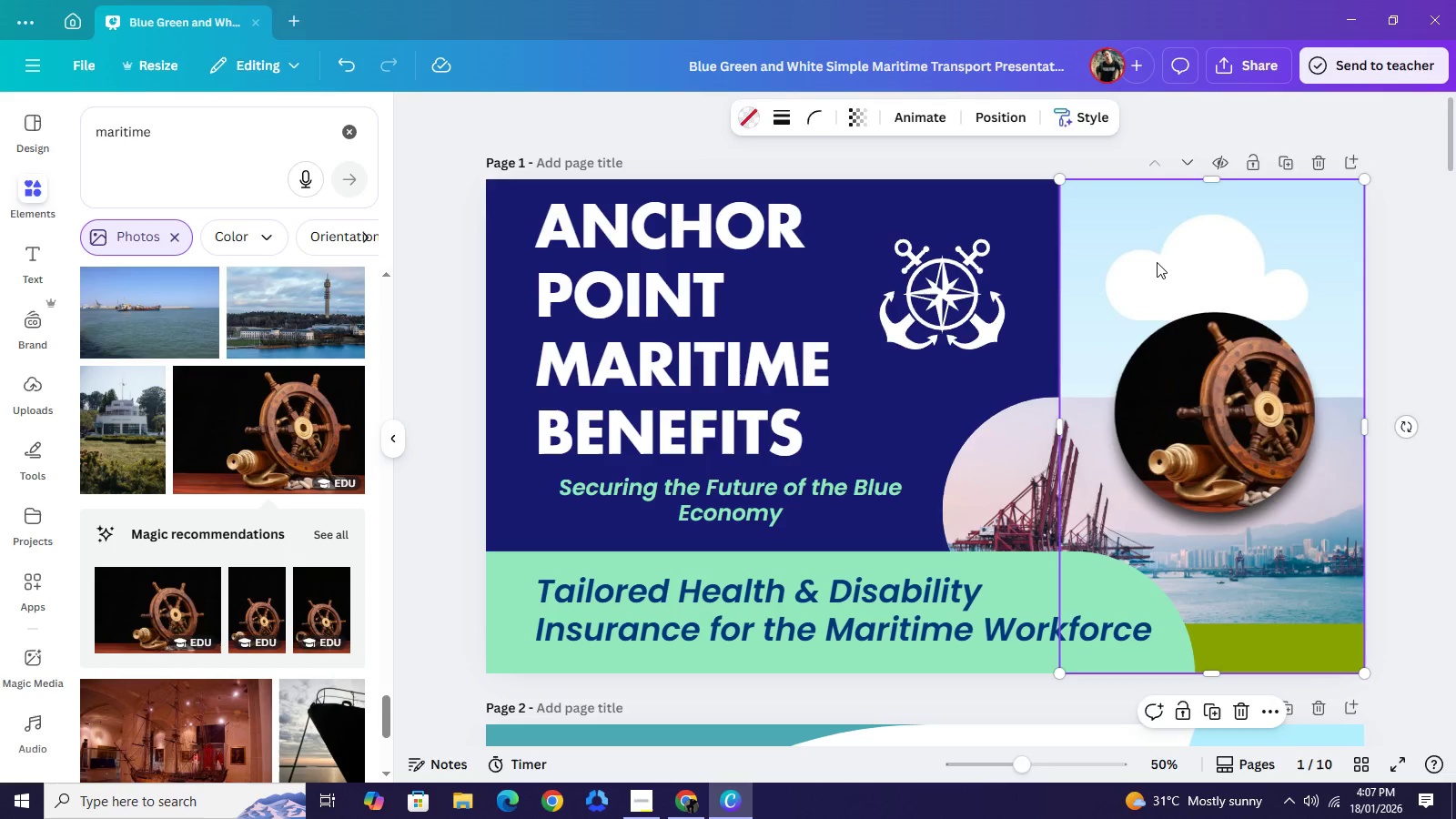 
key(Backspace)
 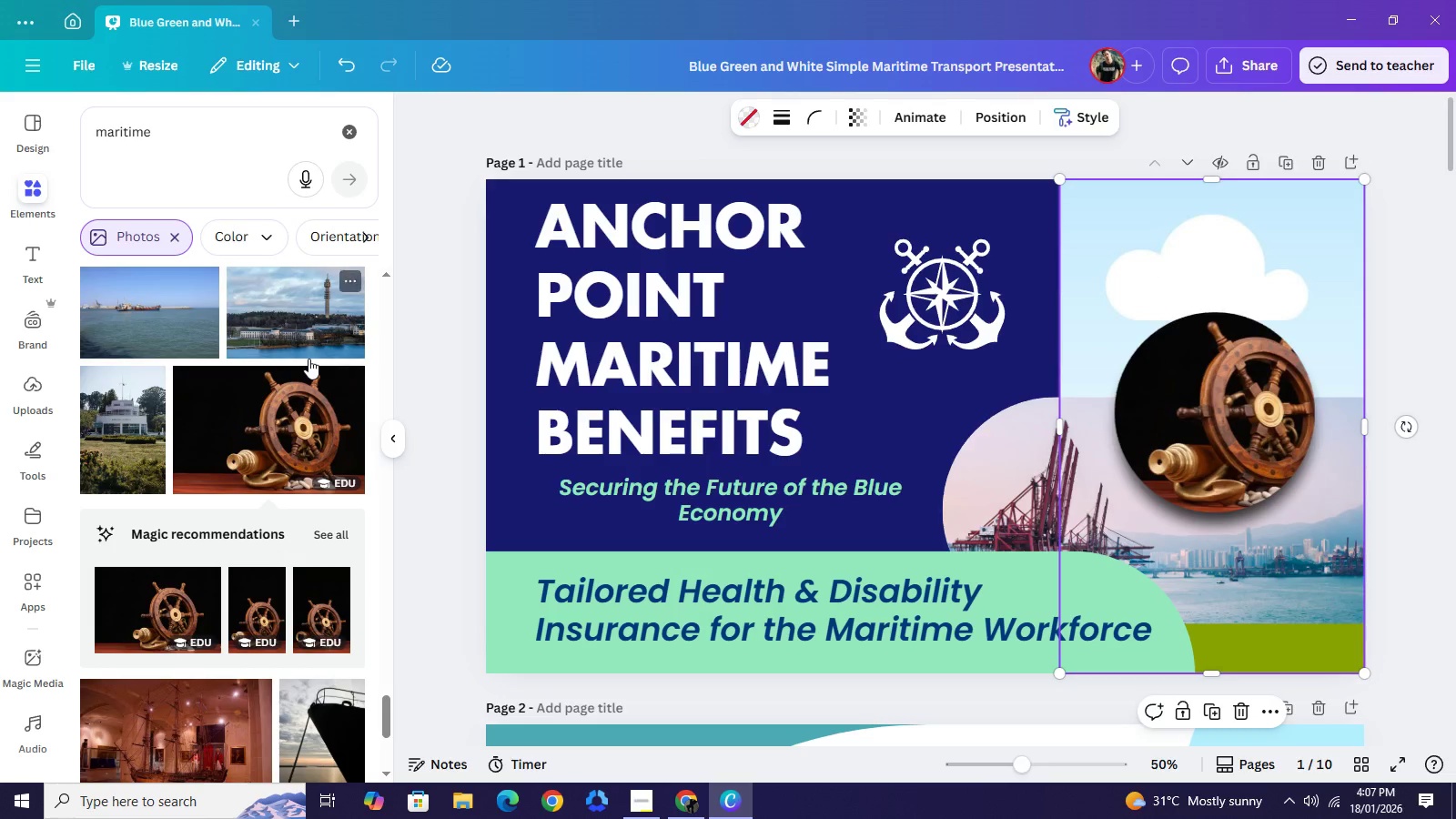 
scroll: coordinate [255, 497], scroll_direction: up, amount: 4.0
 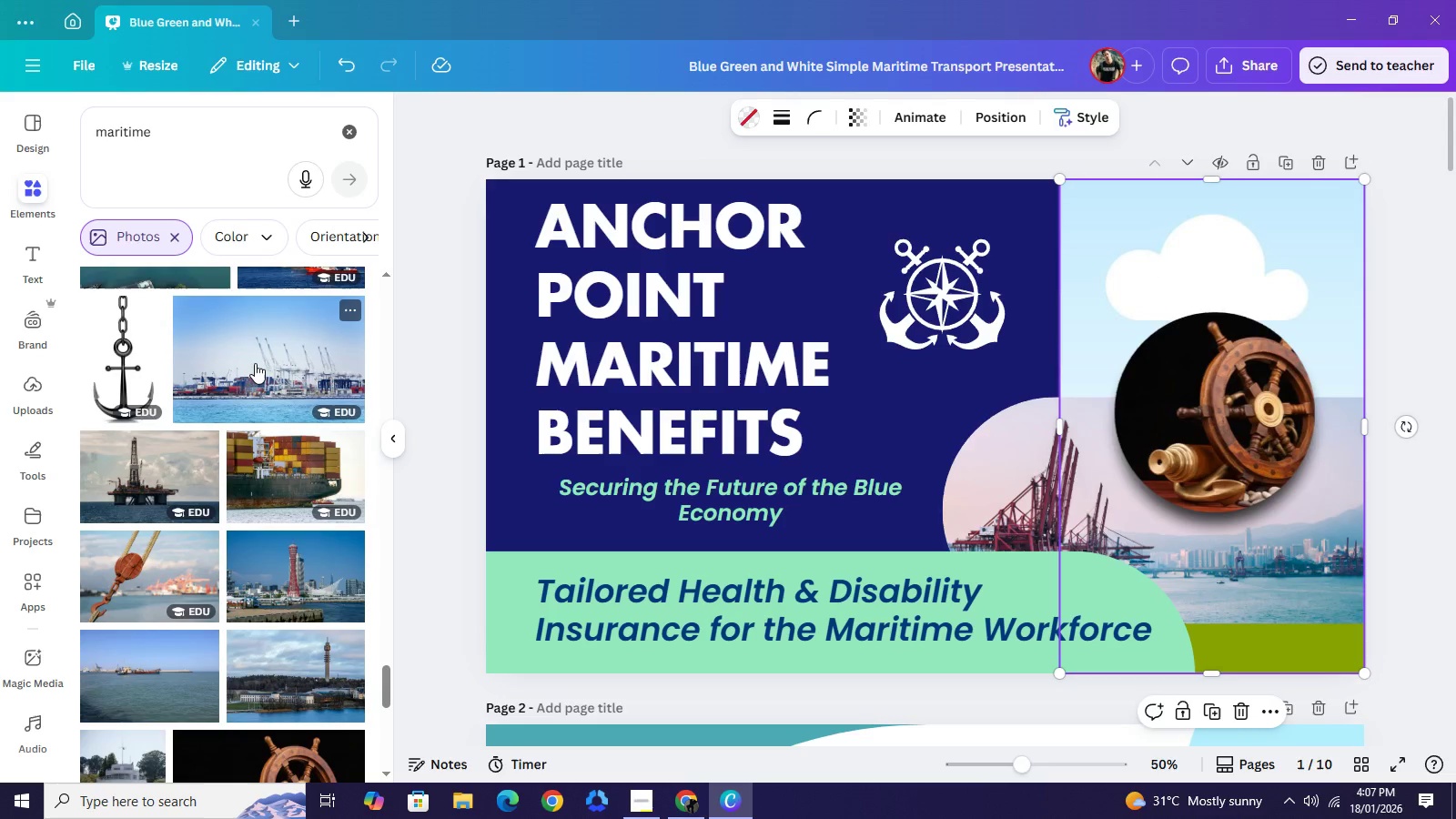 
left_click([256, 364])
 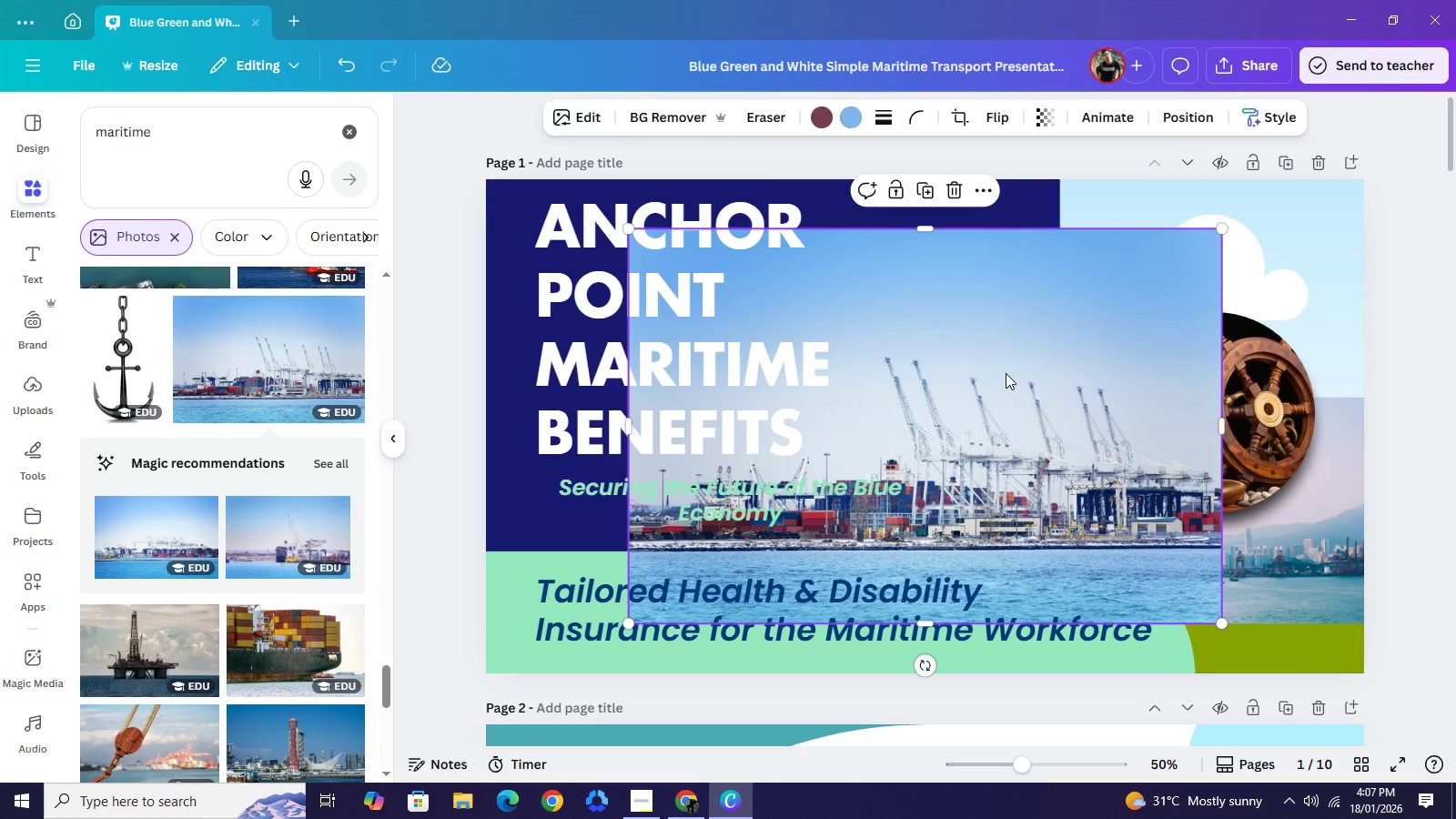 
left_click_drag(start_coordinate=[1006, 373], to_coordinate=[1194, 268])
 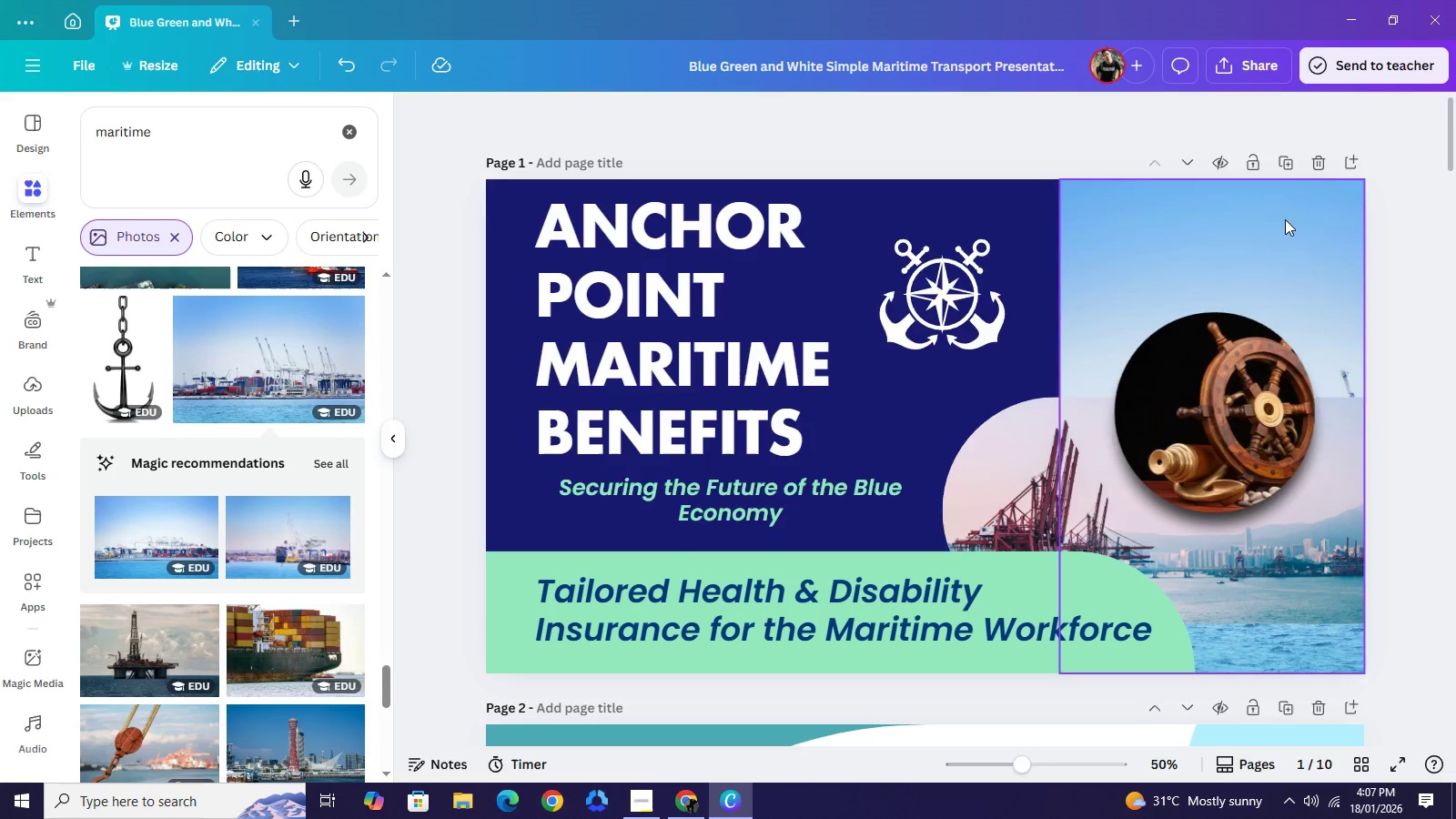 
left_click([1285, 219])
 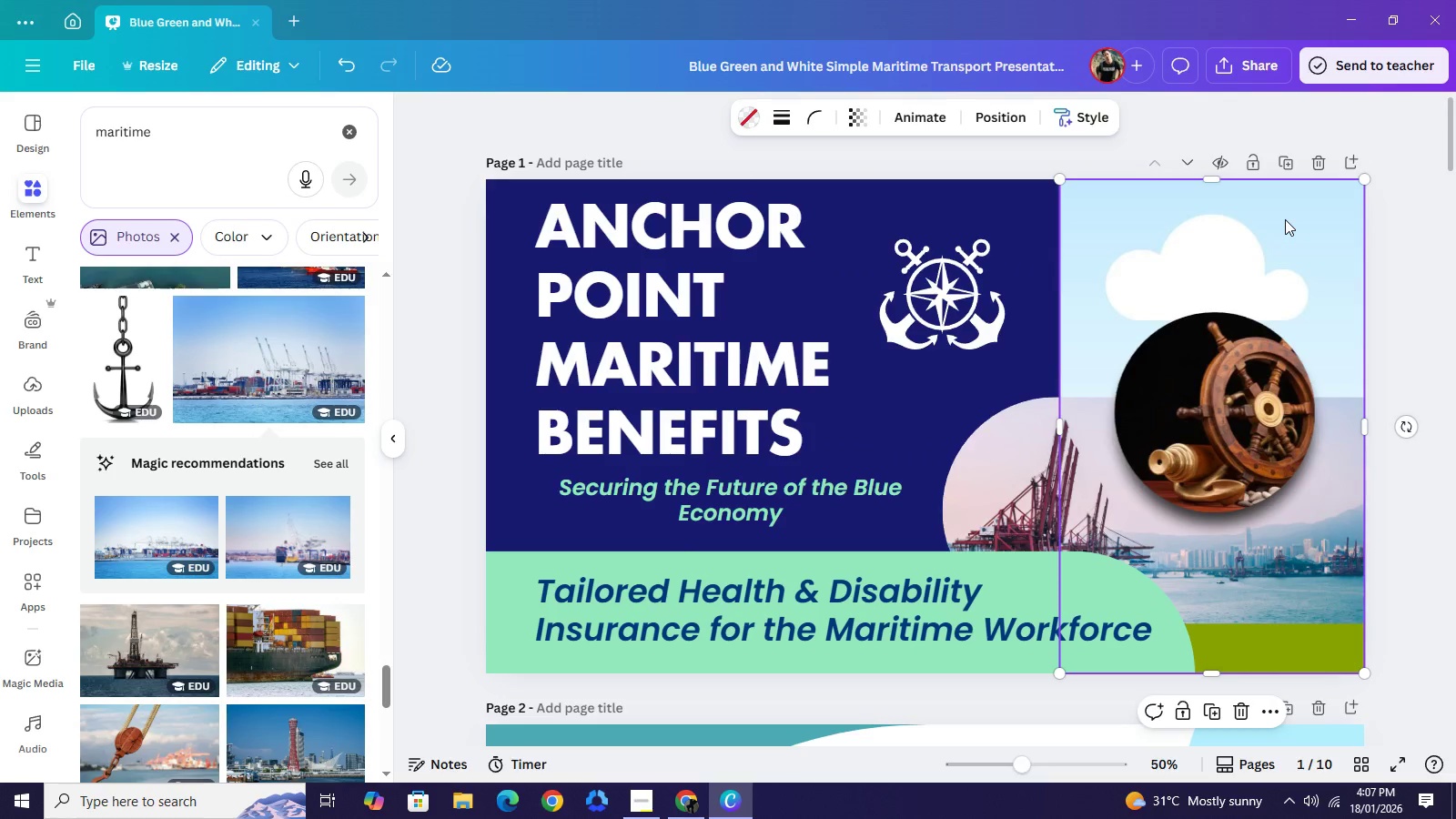 
key(Backspace)
 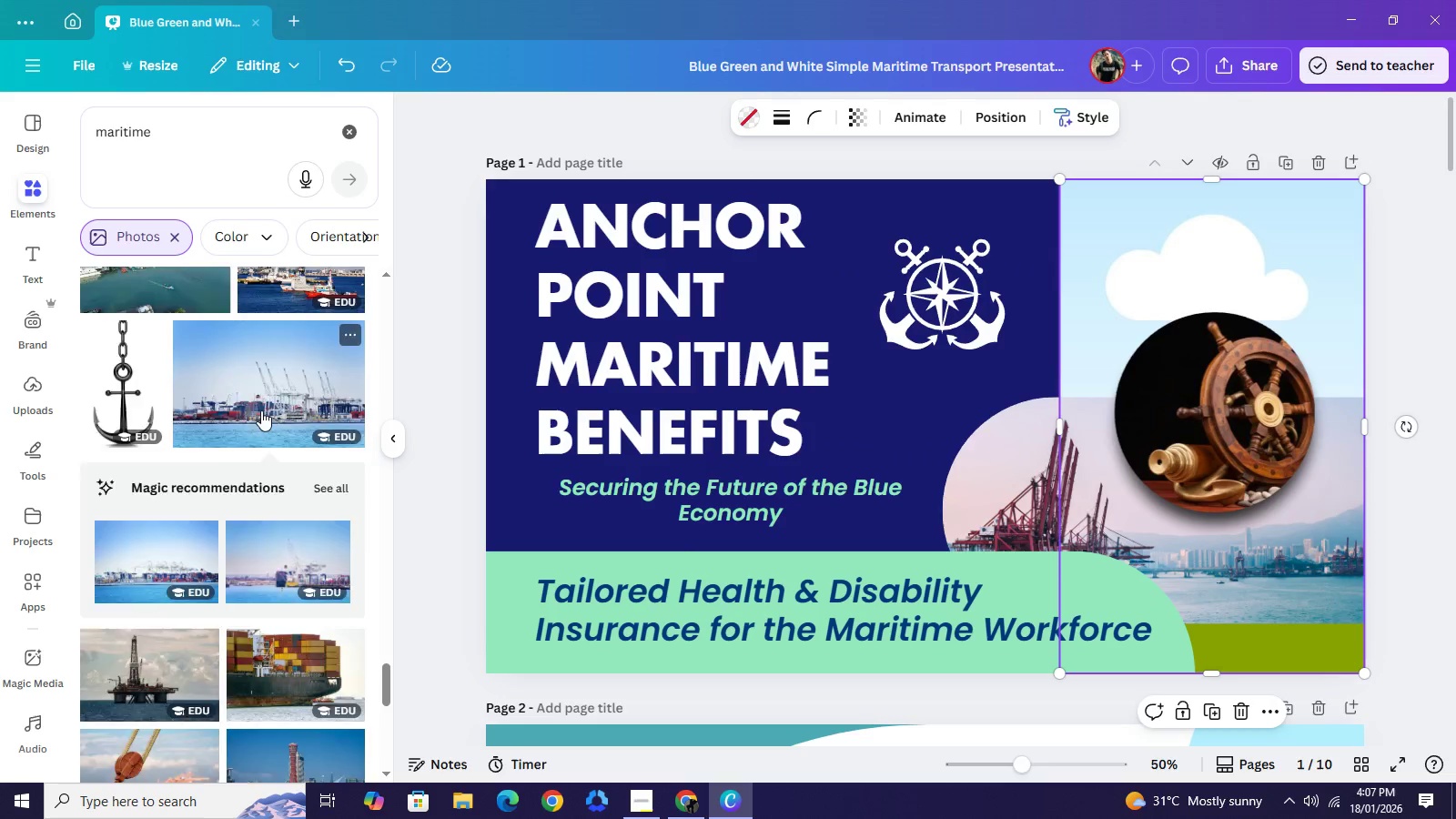 
scroll: coordinate [203, 500], scroll_direction: up, amount: 18.0
 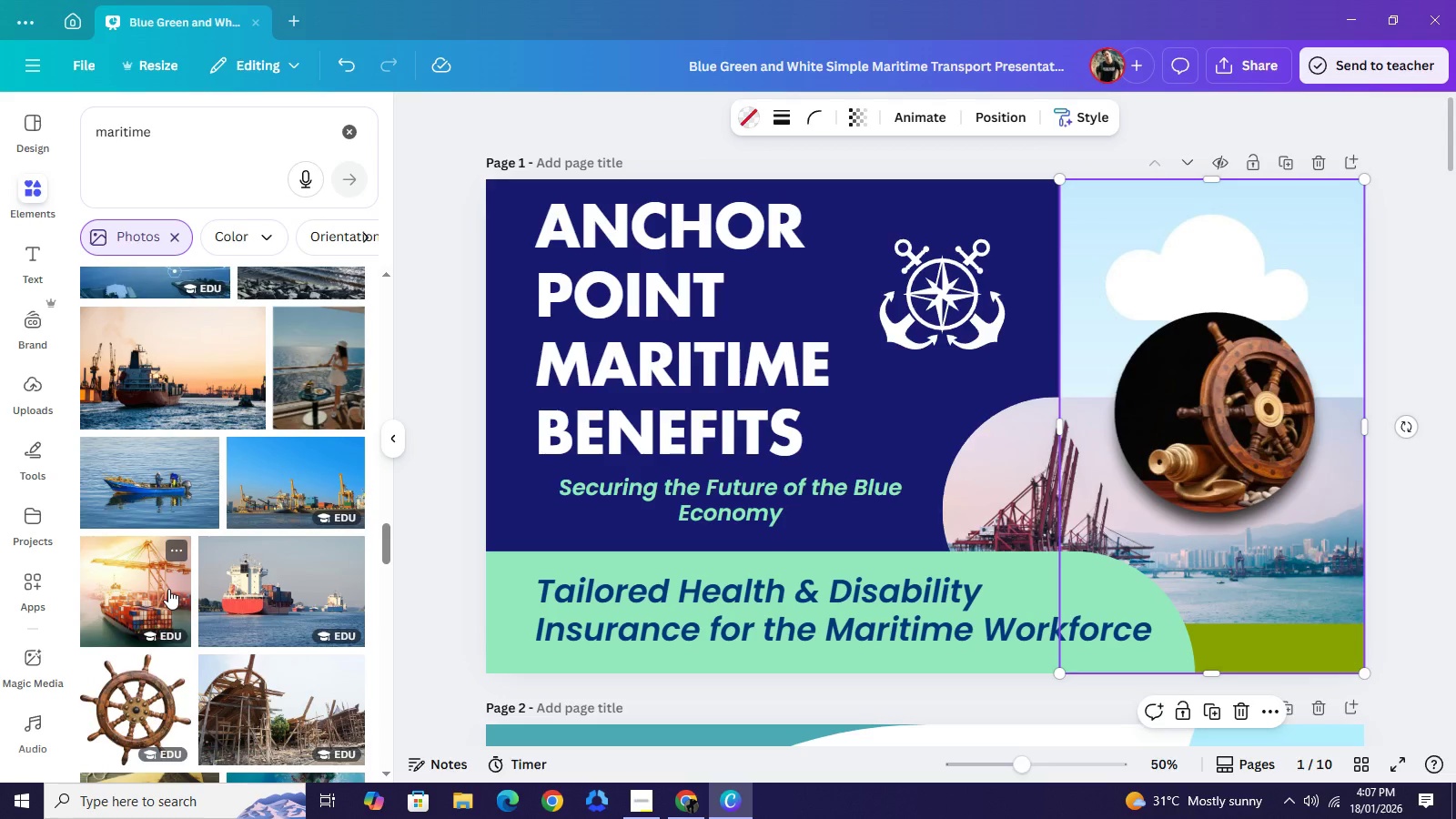 
left_click([168, 589])
 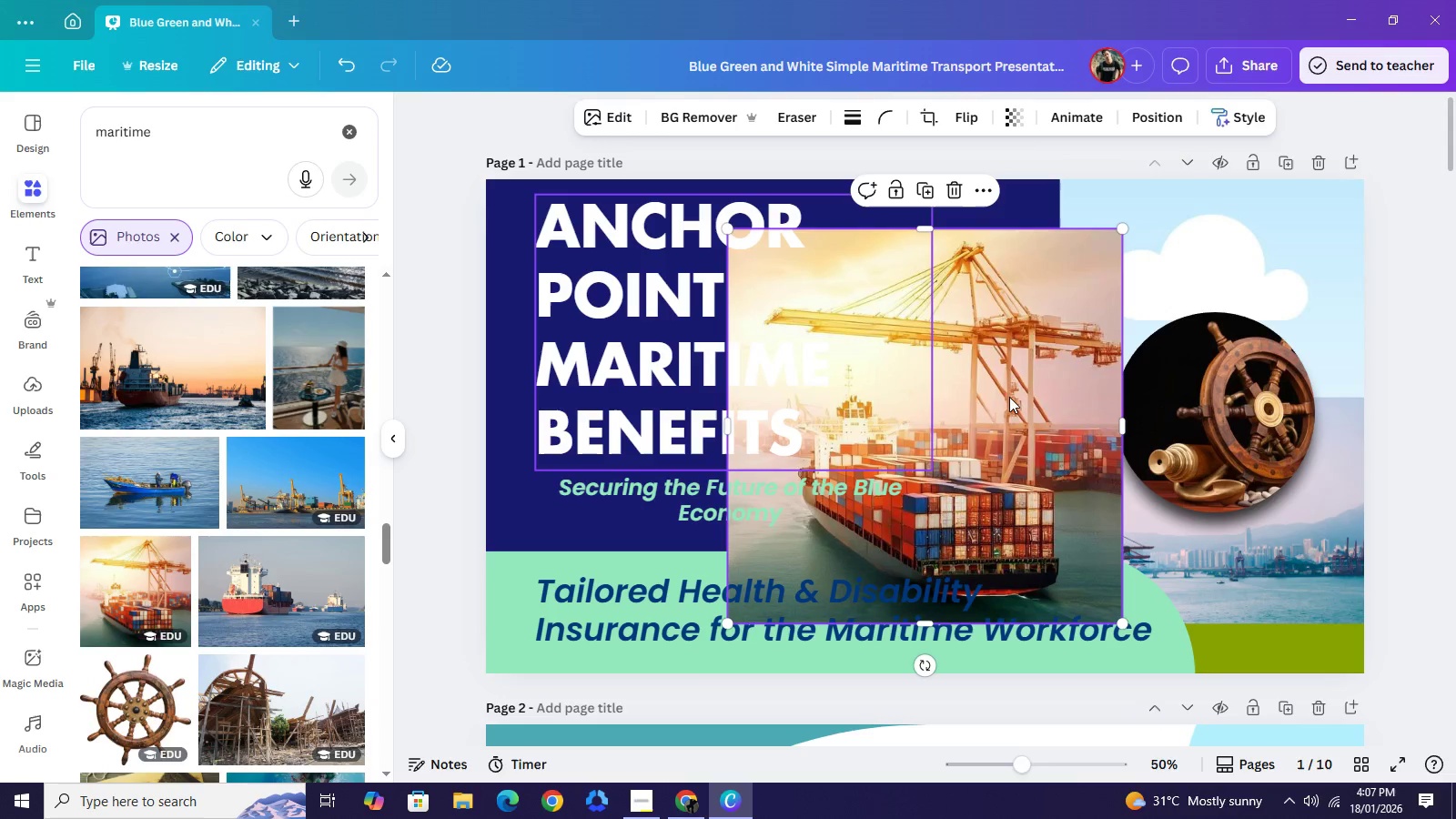 
left_click_drag(start_coordinate=[1009, 397], to_coordinate=[1282, 318])
 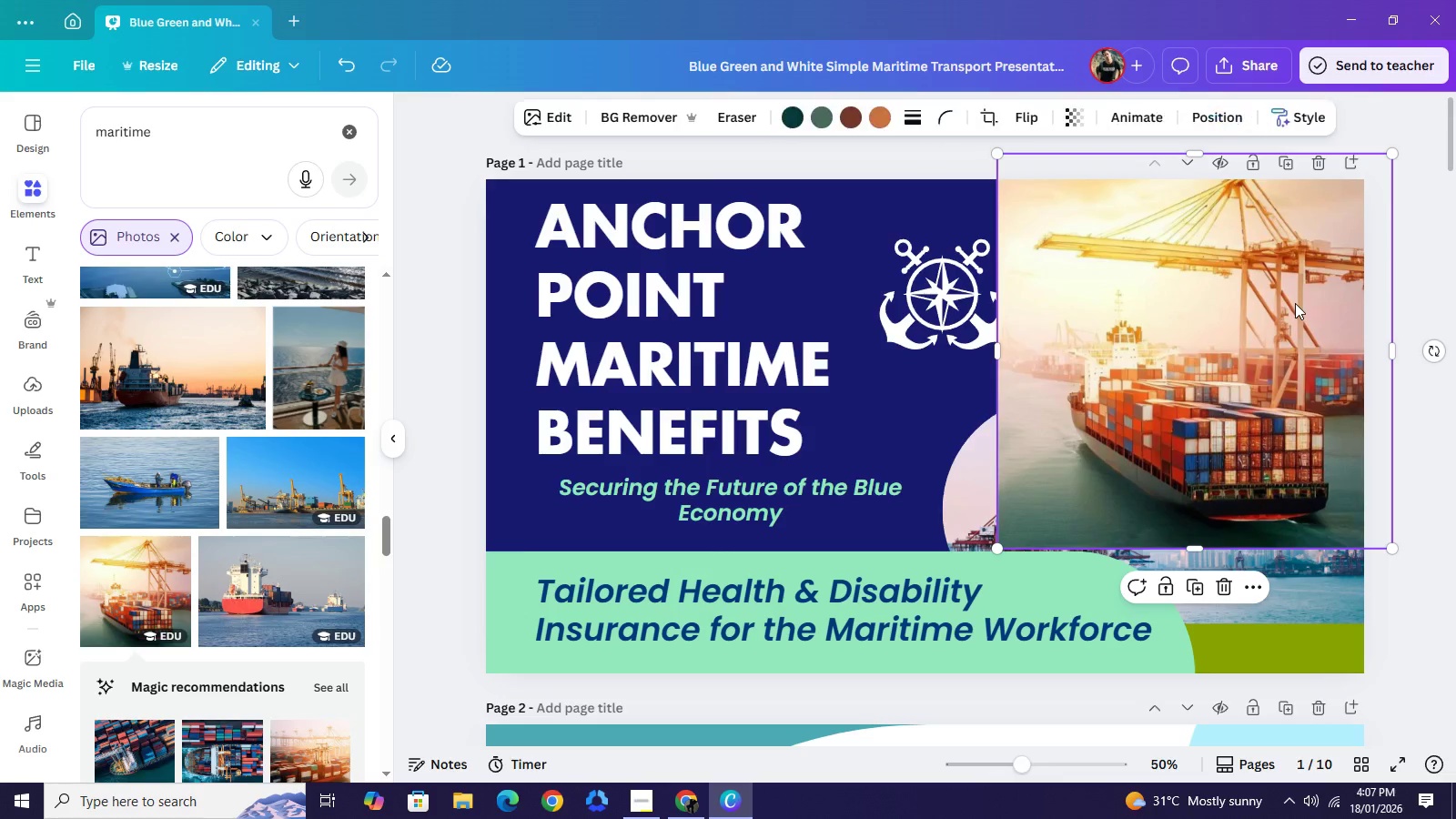 
left_click_drag(start_coordinate=[1295, 303], to_coordinate=[1308, 298])
 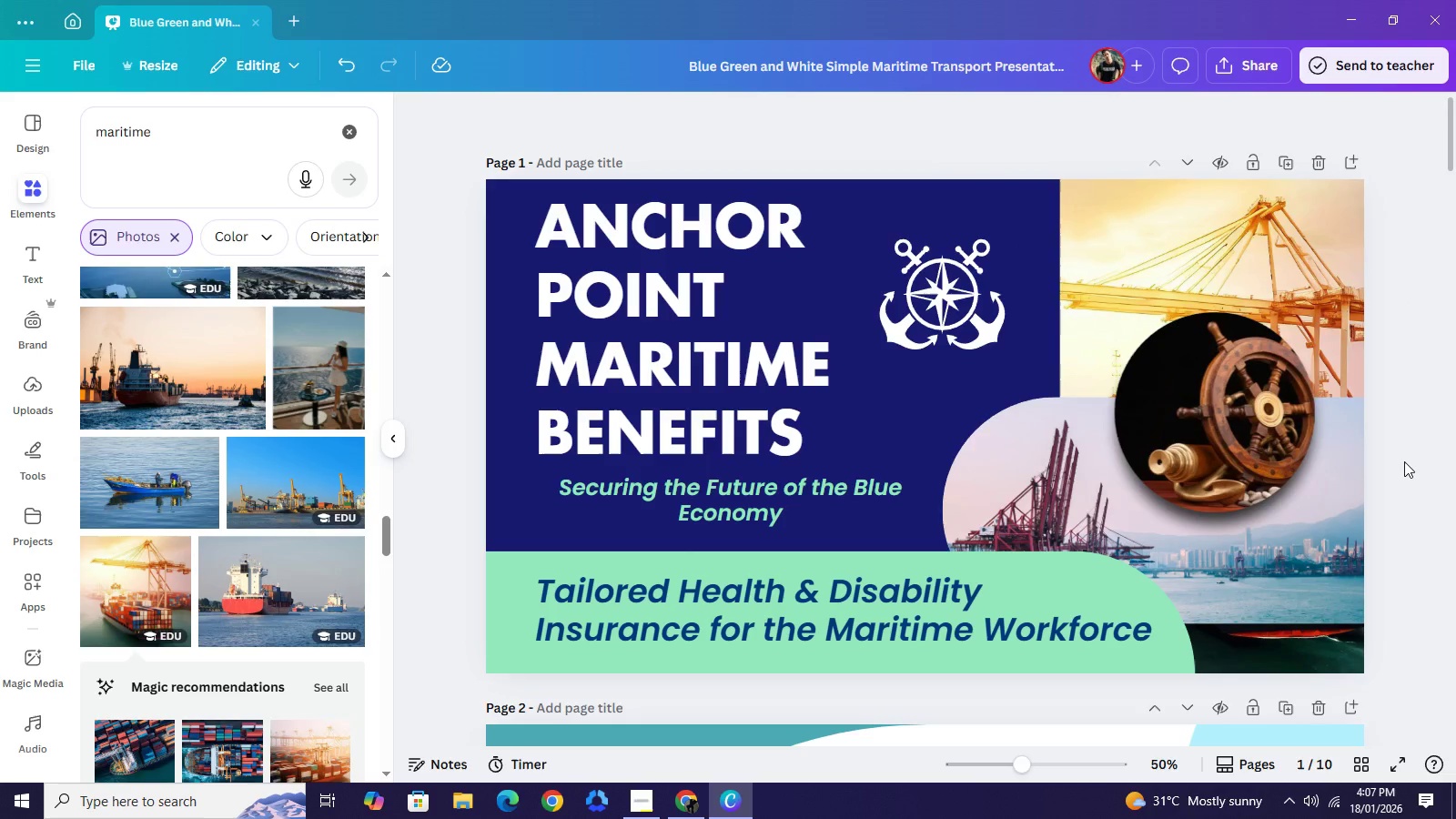 
wait(8.05)
 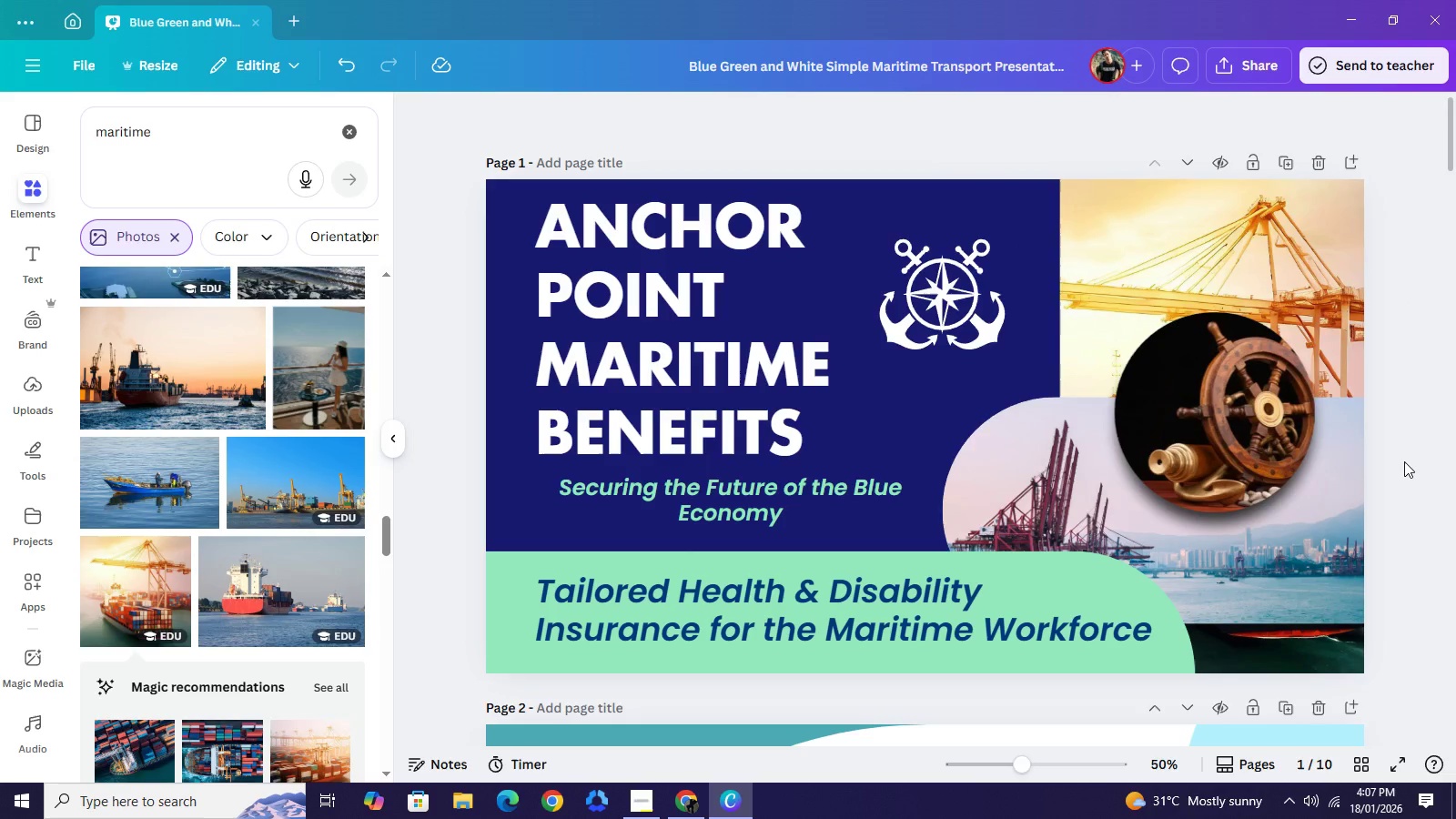 
left_click([1301, 560])
 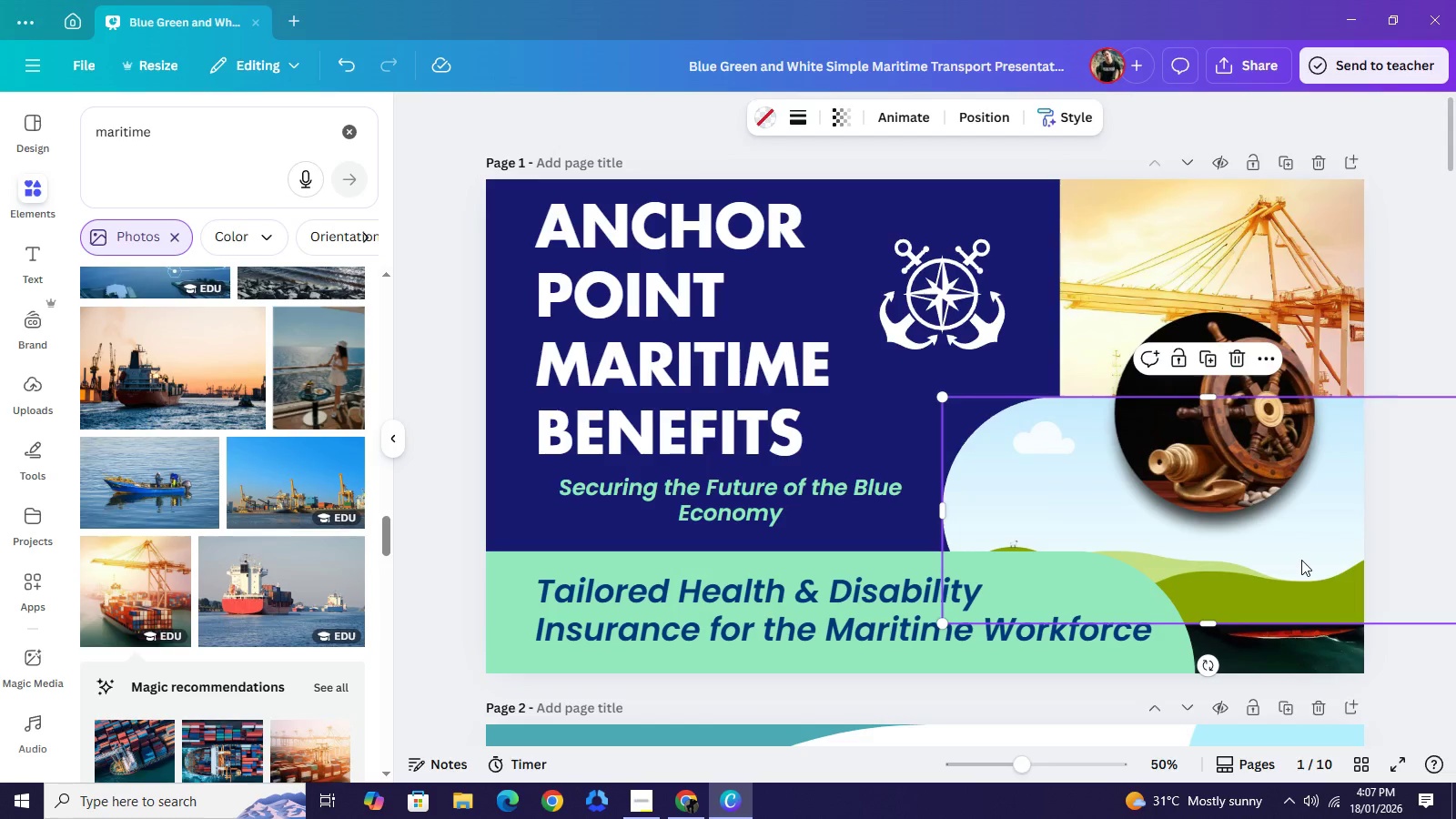 
key(Backspace)
 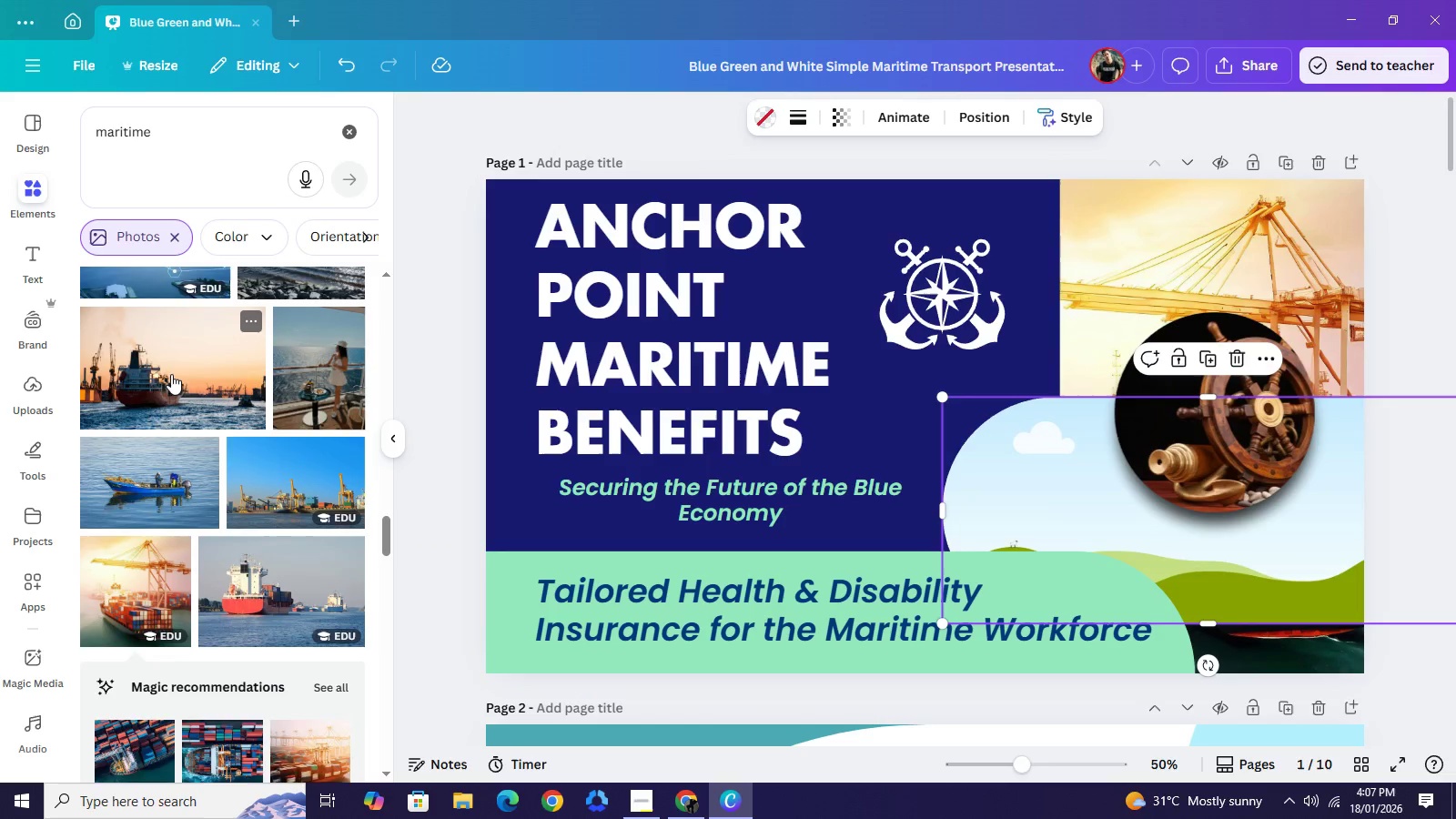 
scroll: coordinate [157, 445], scroll_direction: up, amount: 2.0
 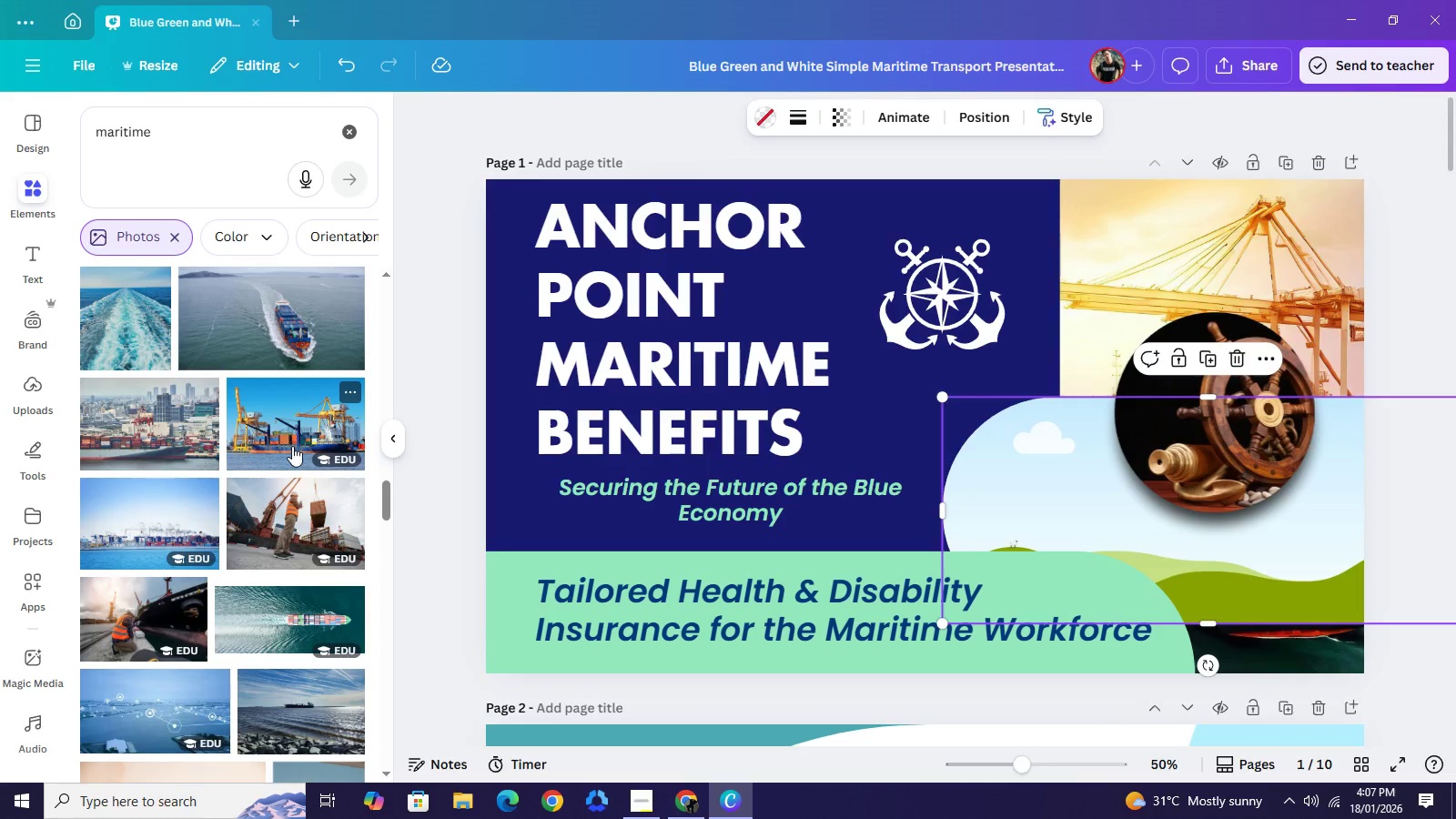 
wait(5.64)
 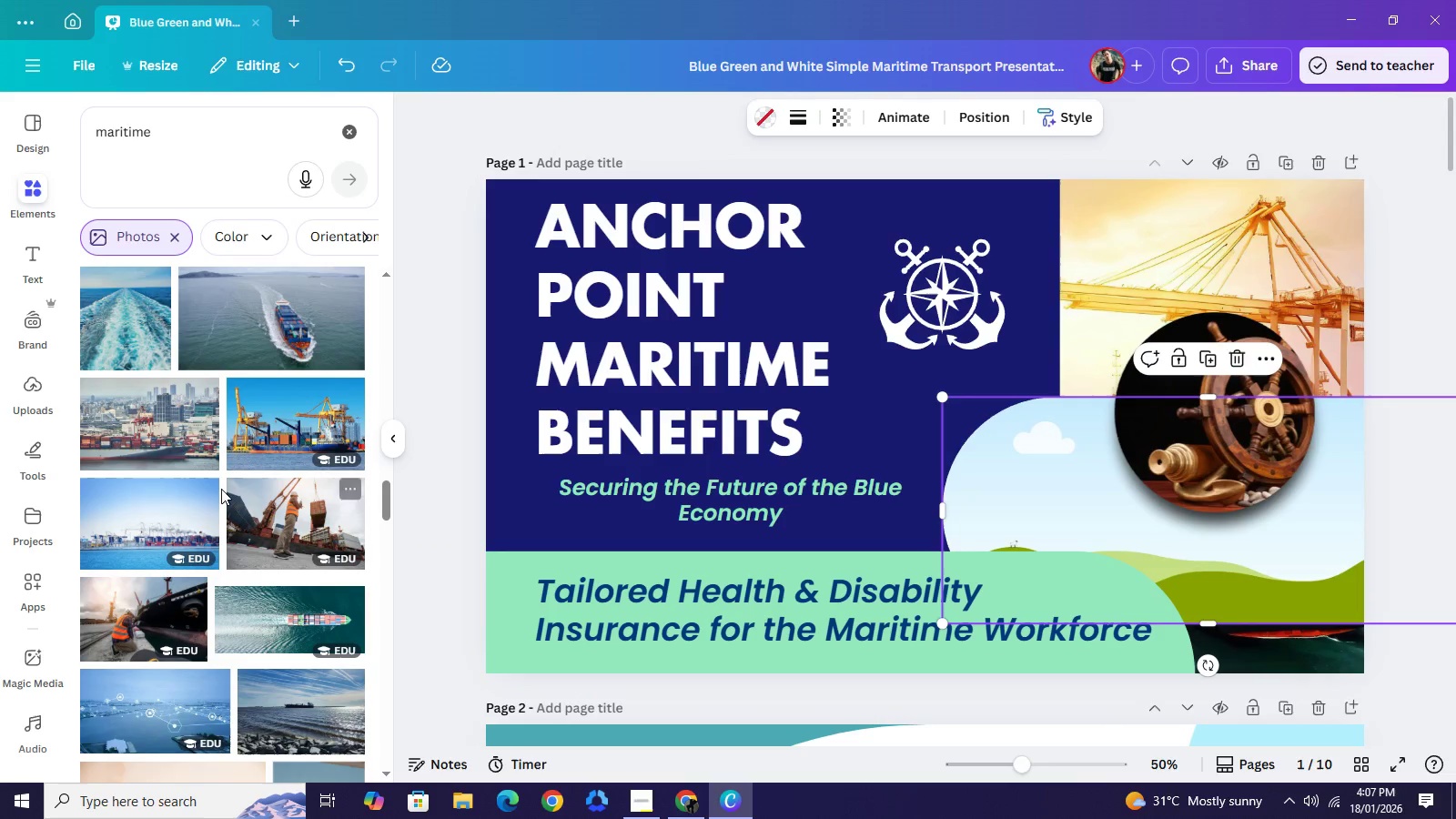 
left_click([321, 627])
 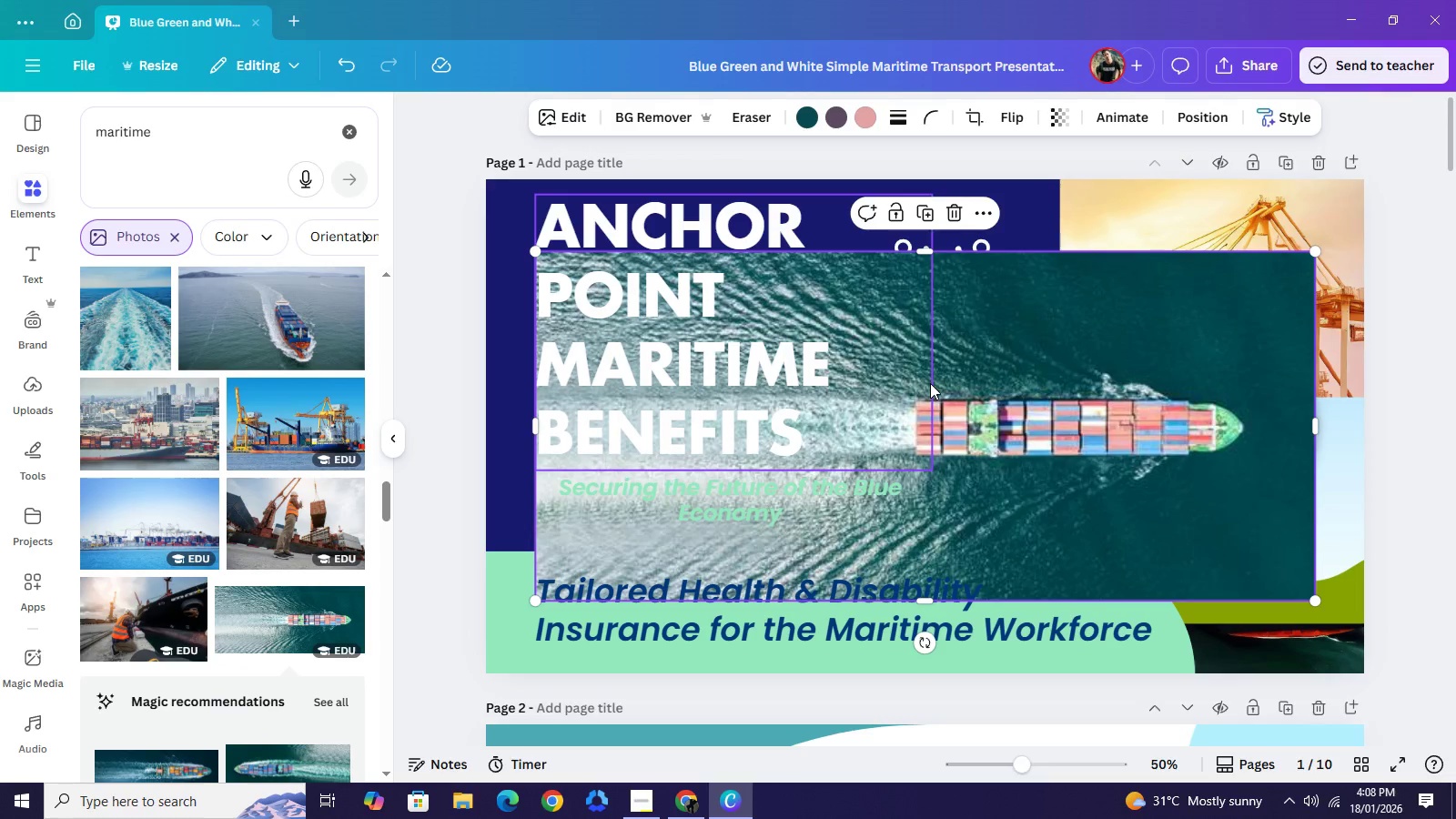 
left_click_drag(start_coordinate=[1034, 398], to_coordinate=[1100, 493])
 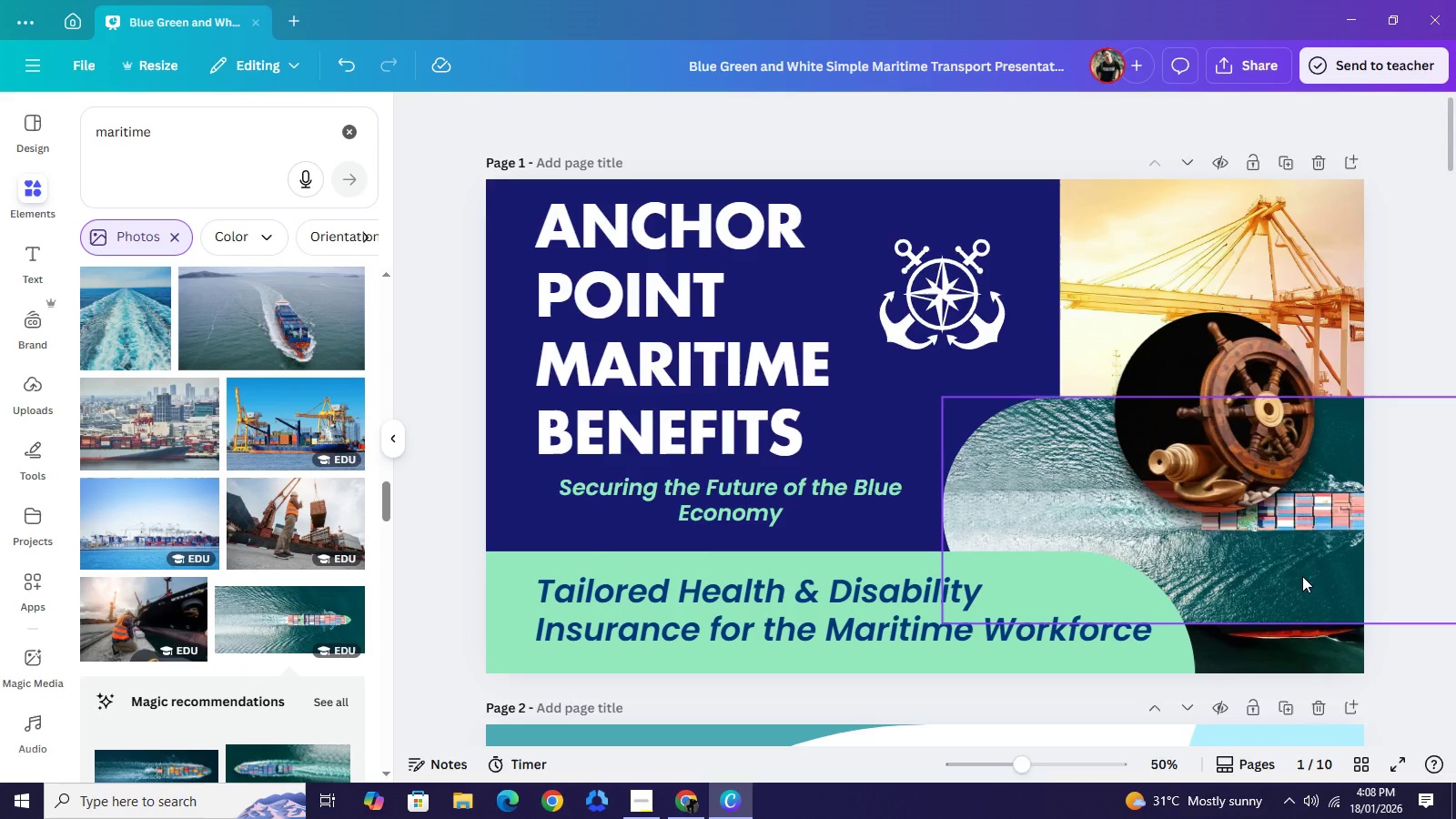 
left_click([1302, 576])
 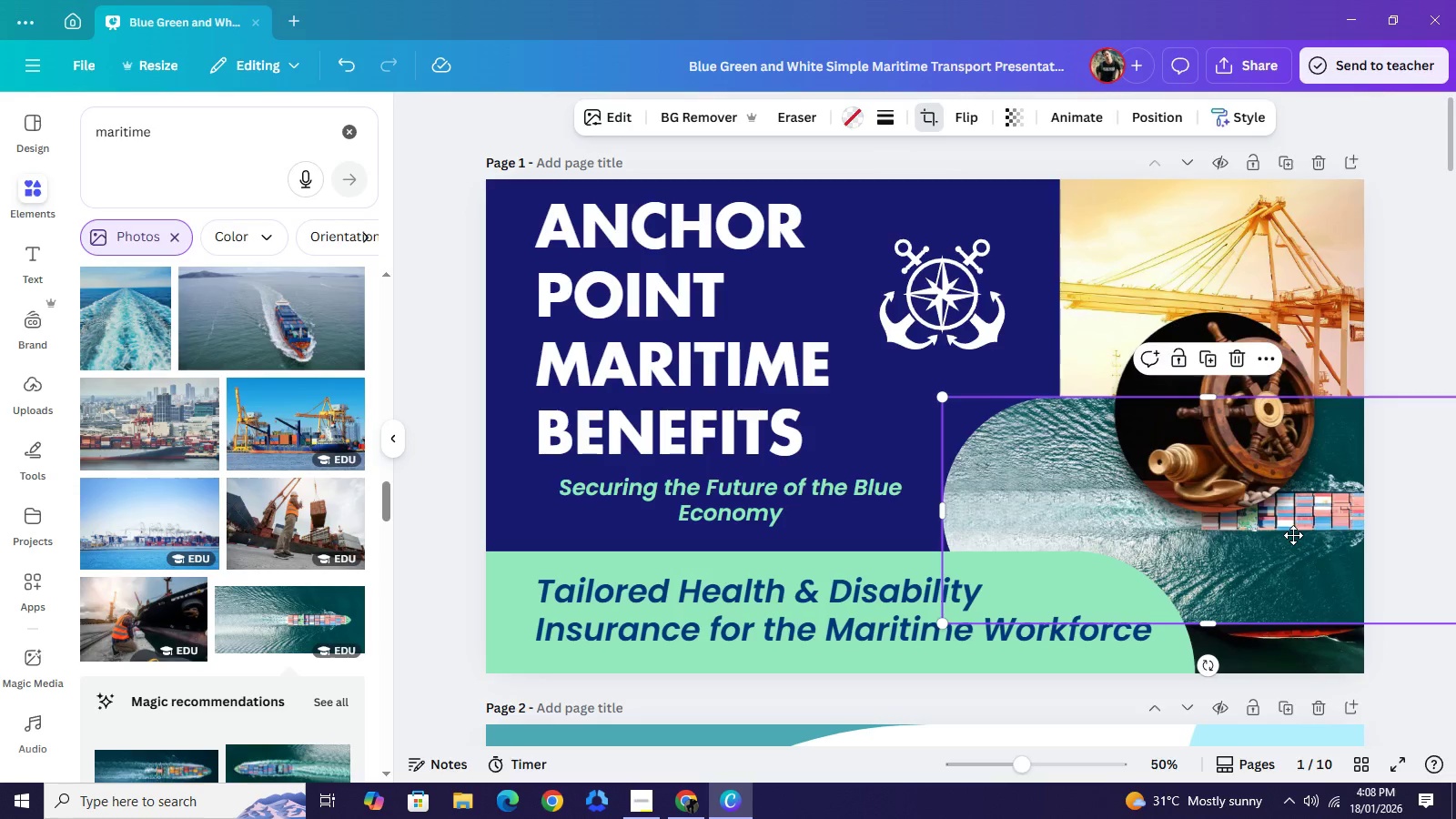 
left_click_drag(start_coordinate=[1295, 537], to_coordinate=[1171, 545])
 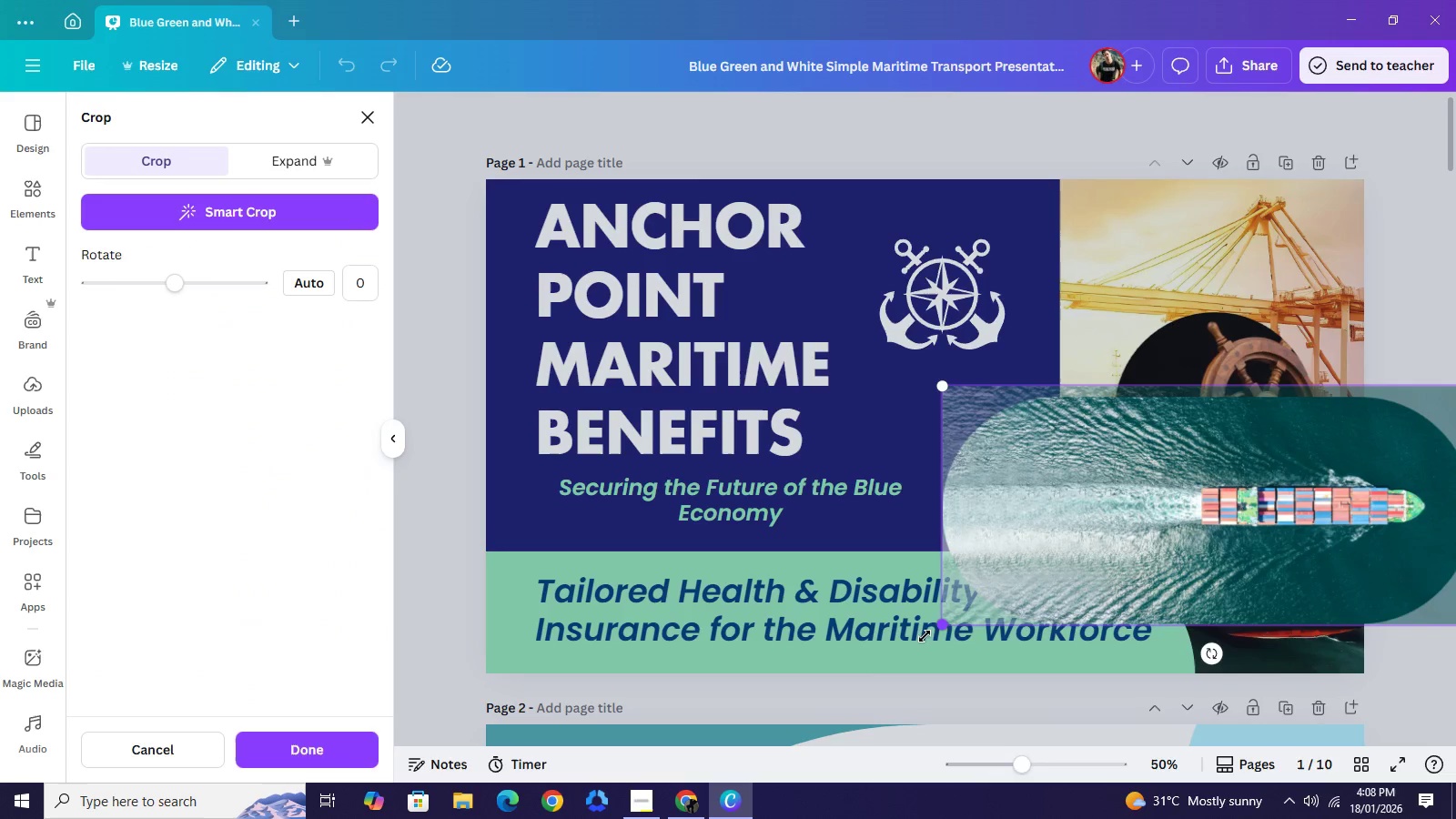 
left_click_drag(start_coordinate=[941, 624], to_coordinate=[880, 662])
 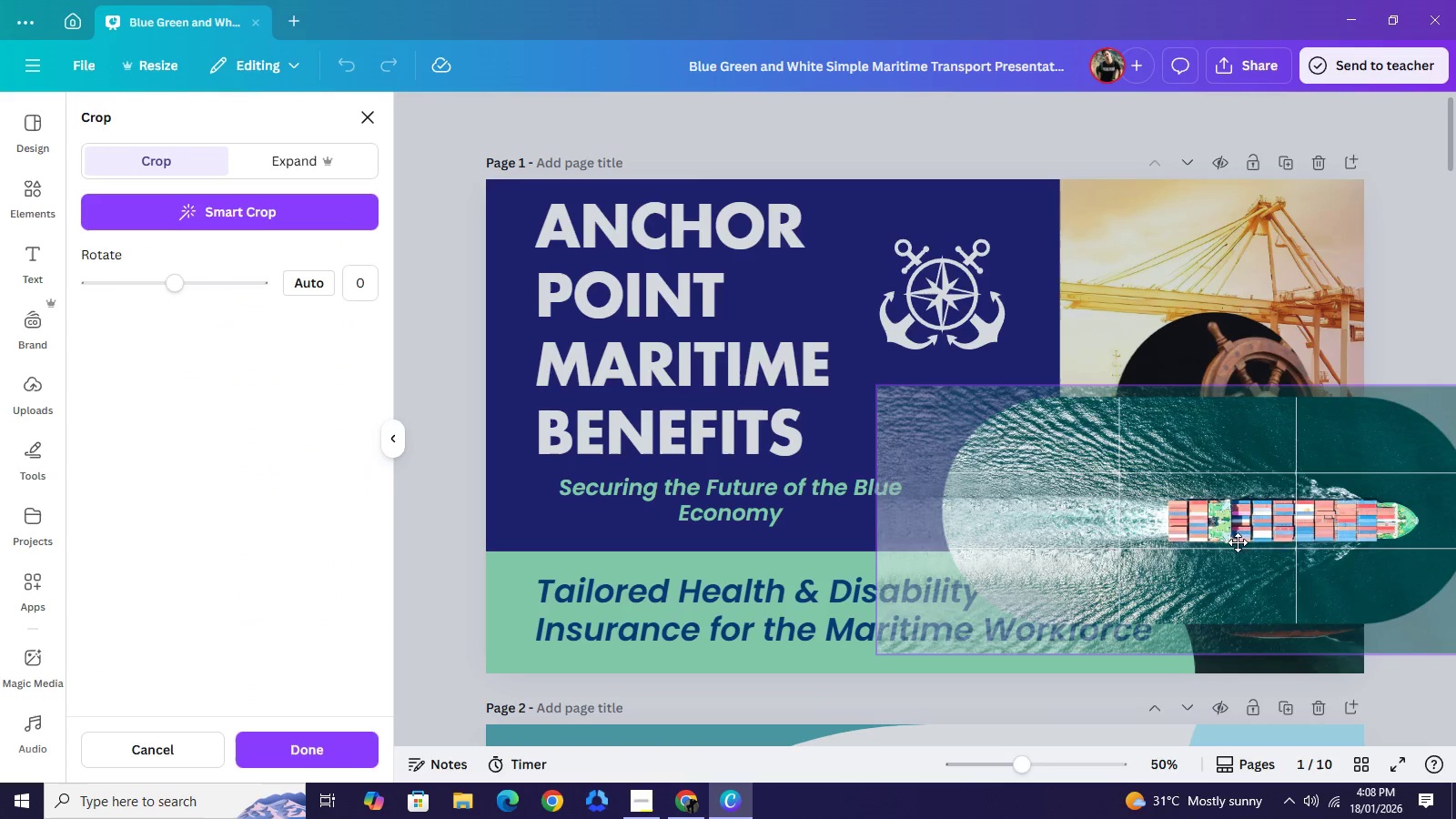 
left_click_drag(start_coordinate=[1289, 542], to_coordinate=[1197, 531])
 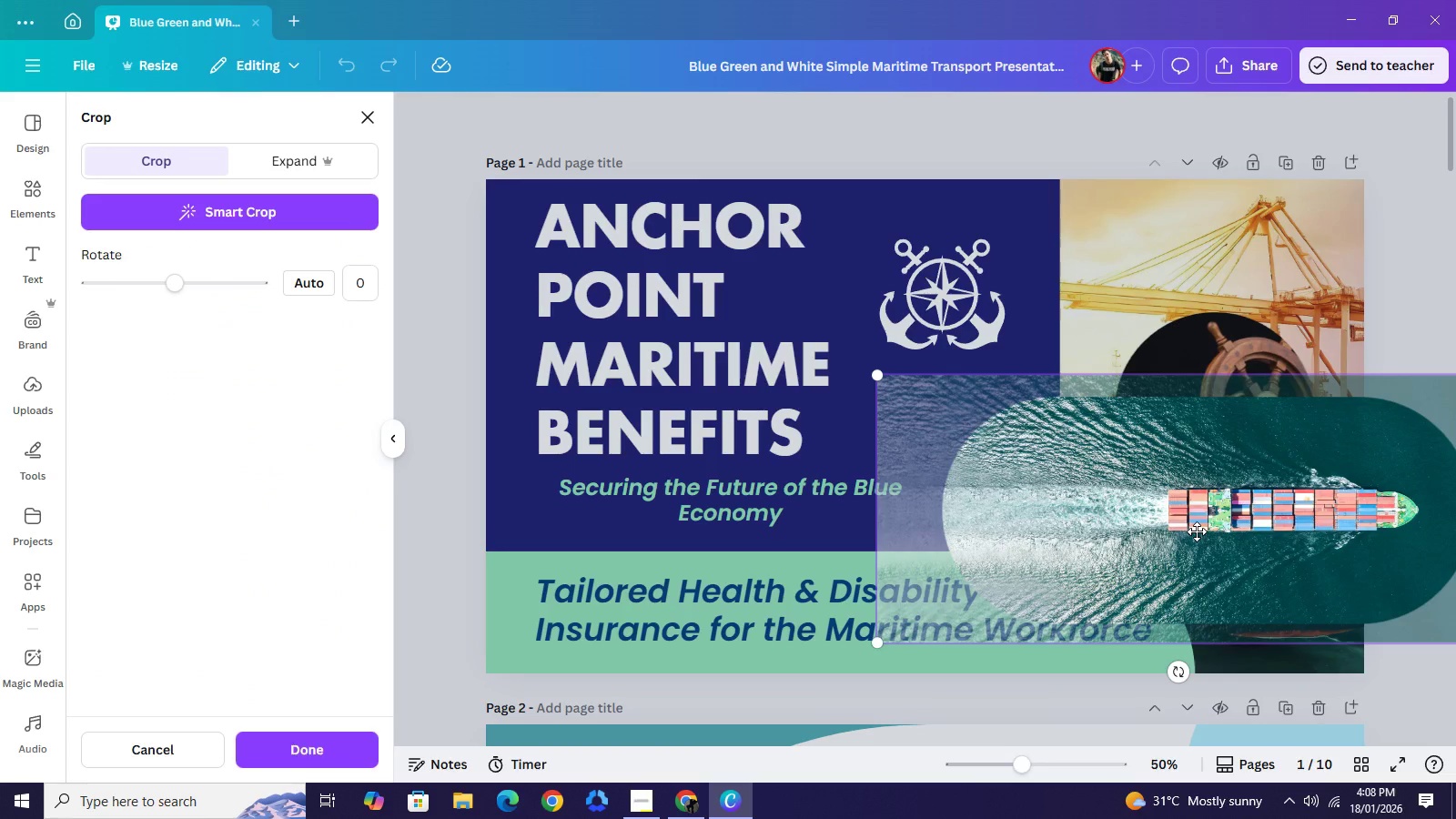 
key(NumpadEnter)
 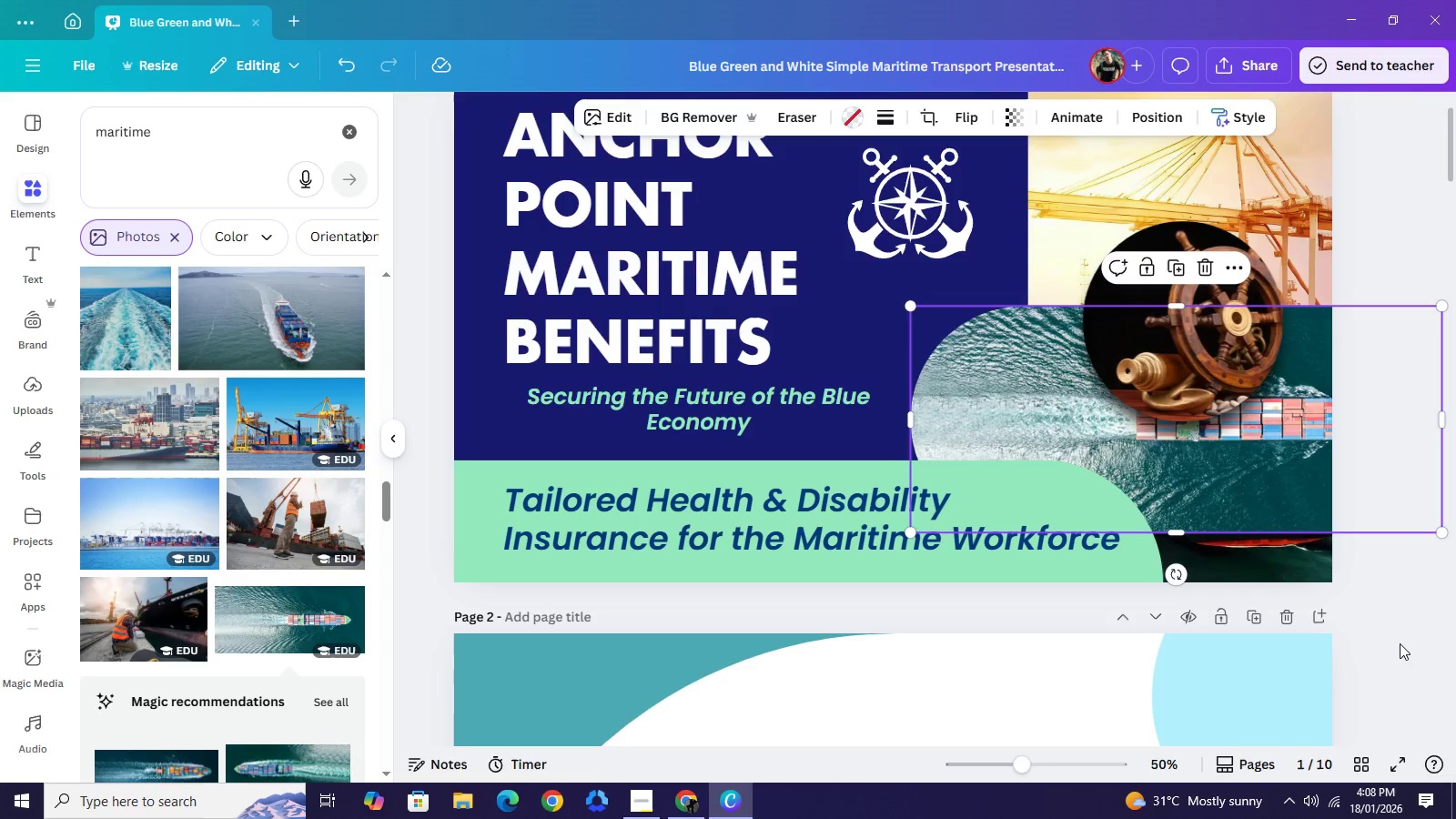 
left_click([1400, 643])
 